 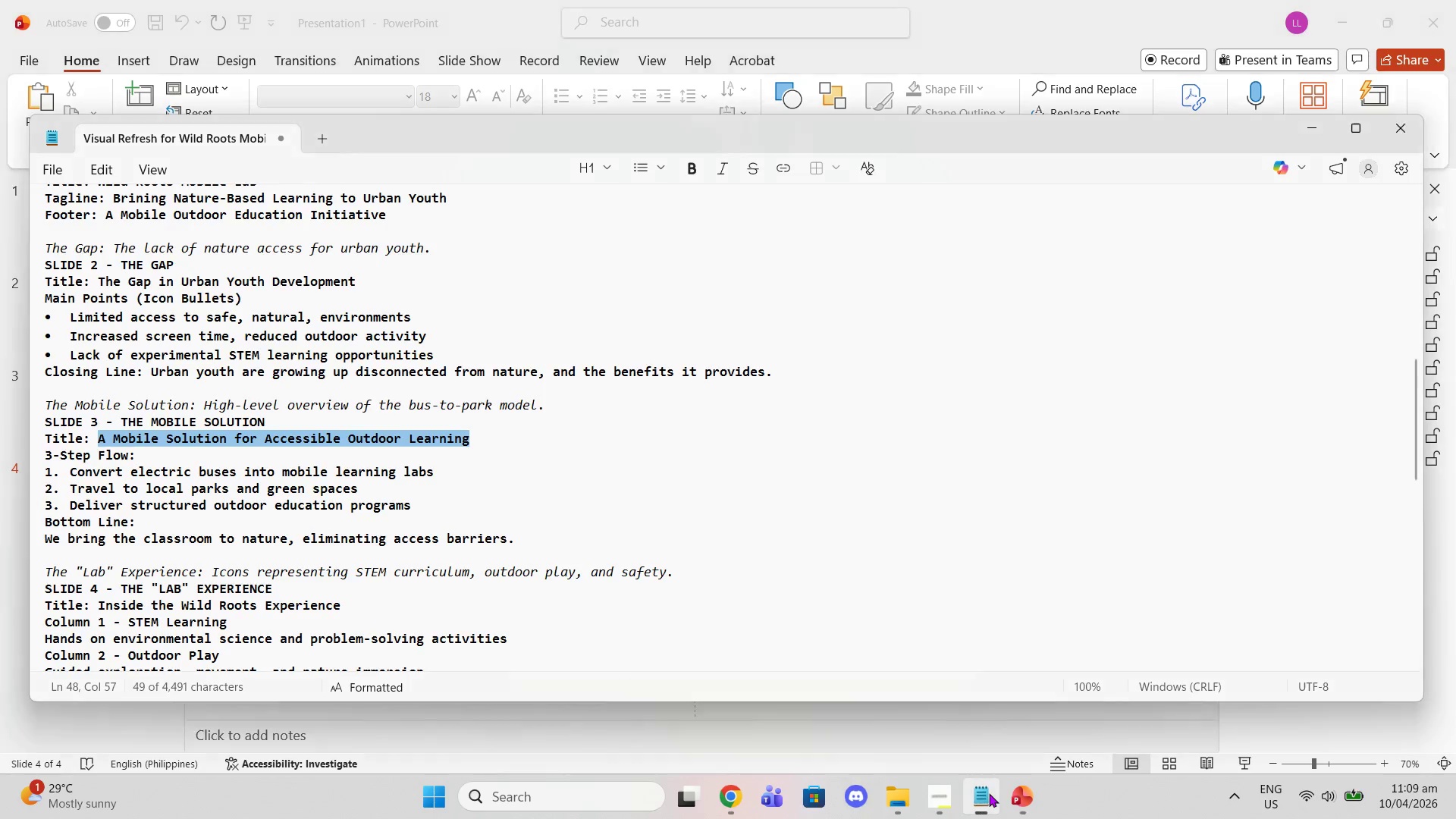 
left_click([989, 793])
 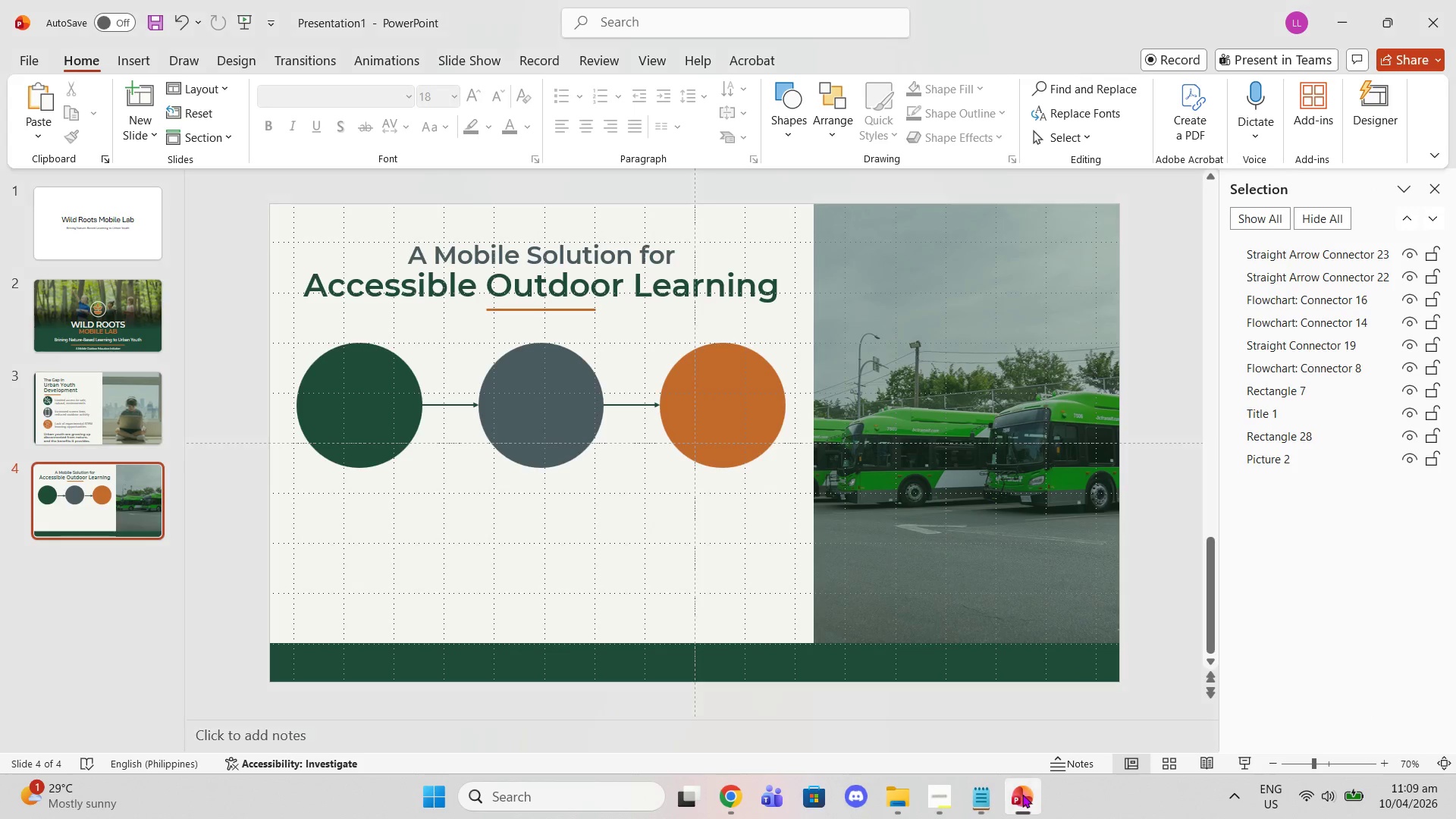 
left_click([1024, 794])
 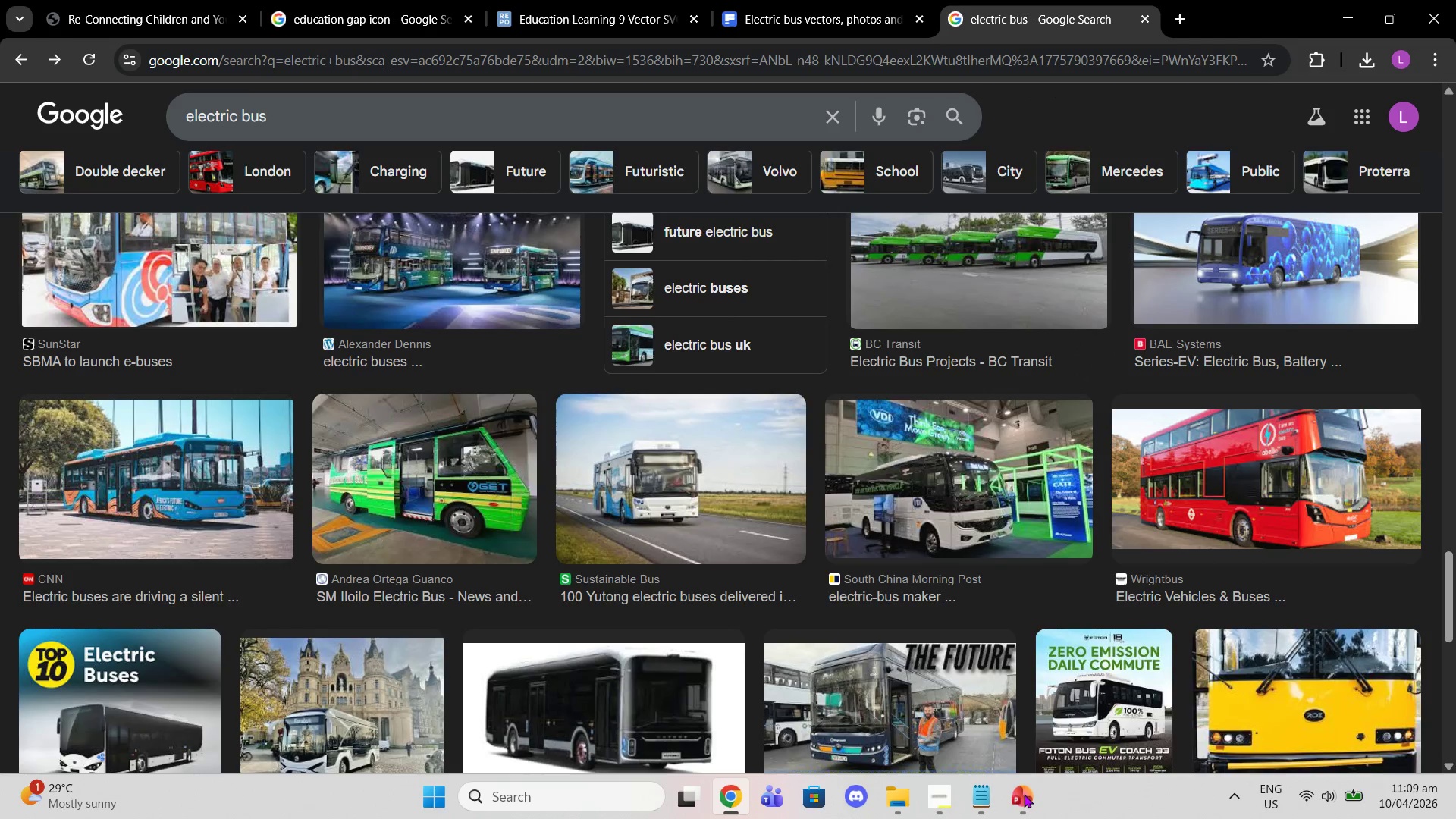 
left_click([1024, 794])
 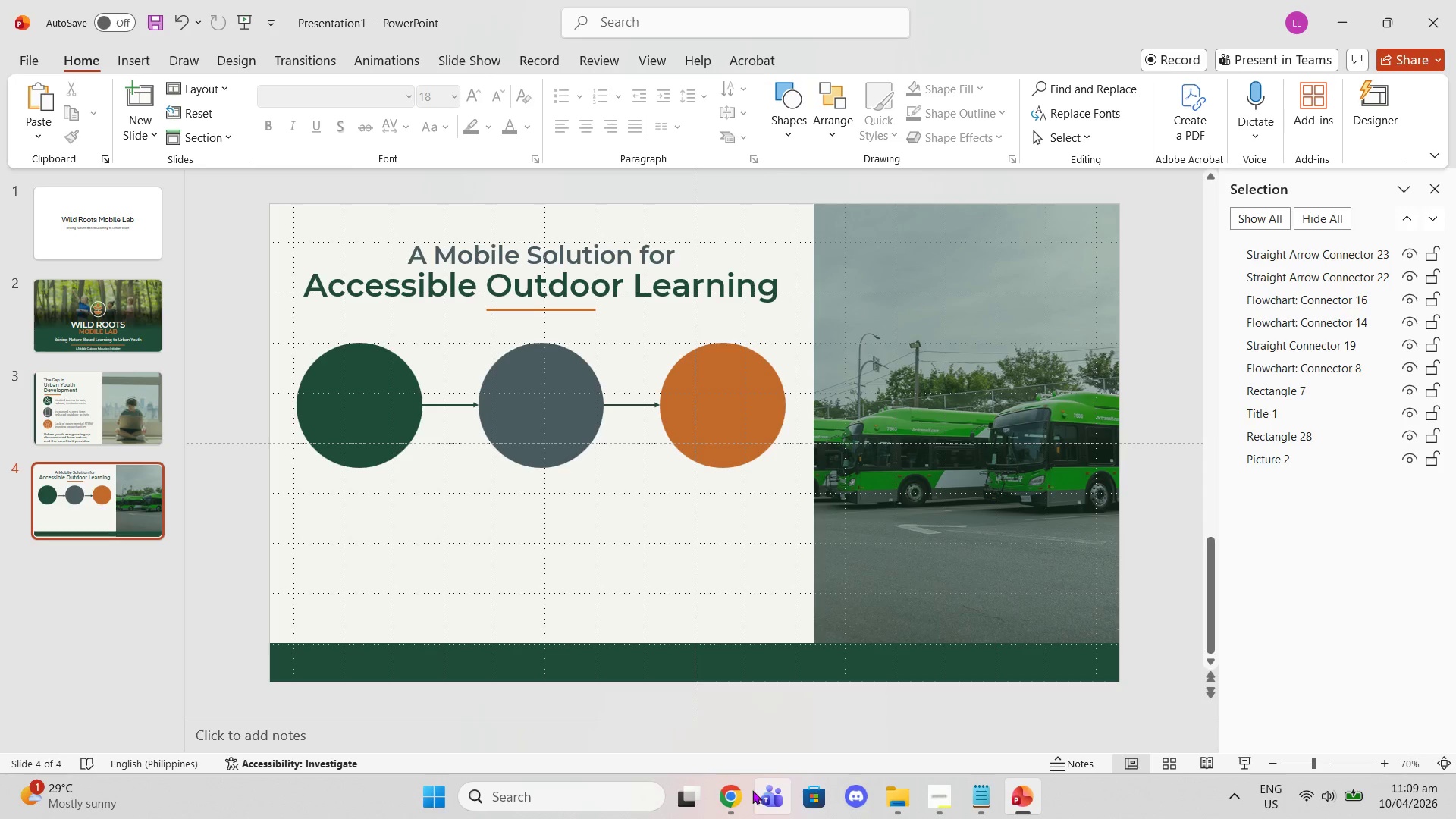 
left_click([745, 789])
 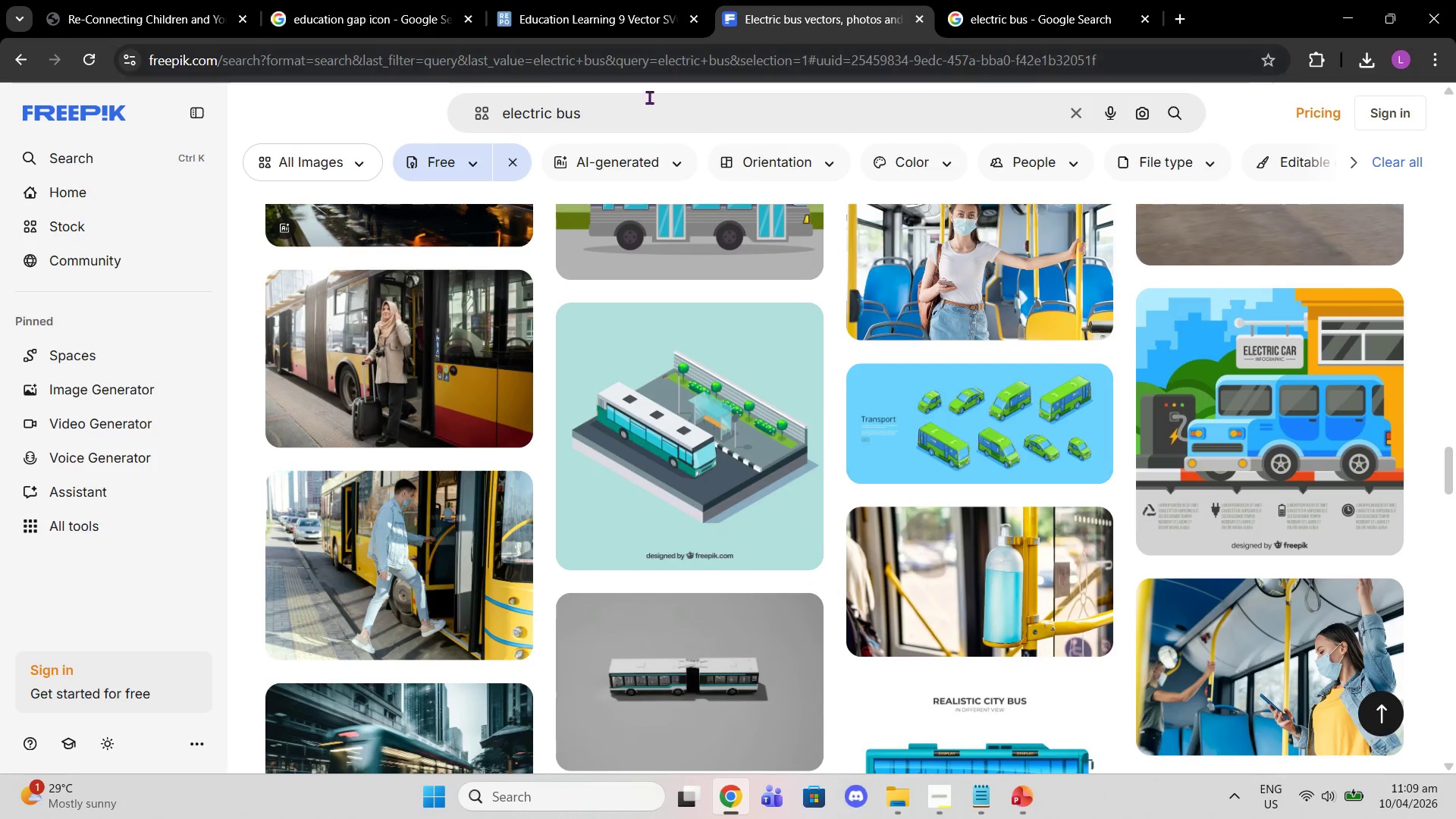 
scroll: coordinate [786, 421], scroll_direction: down, amount: 12.0
 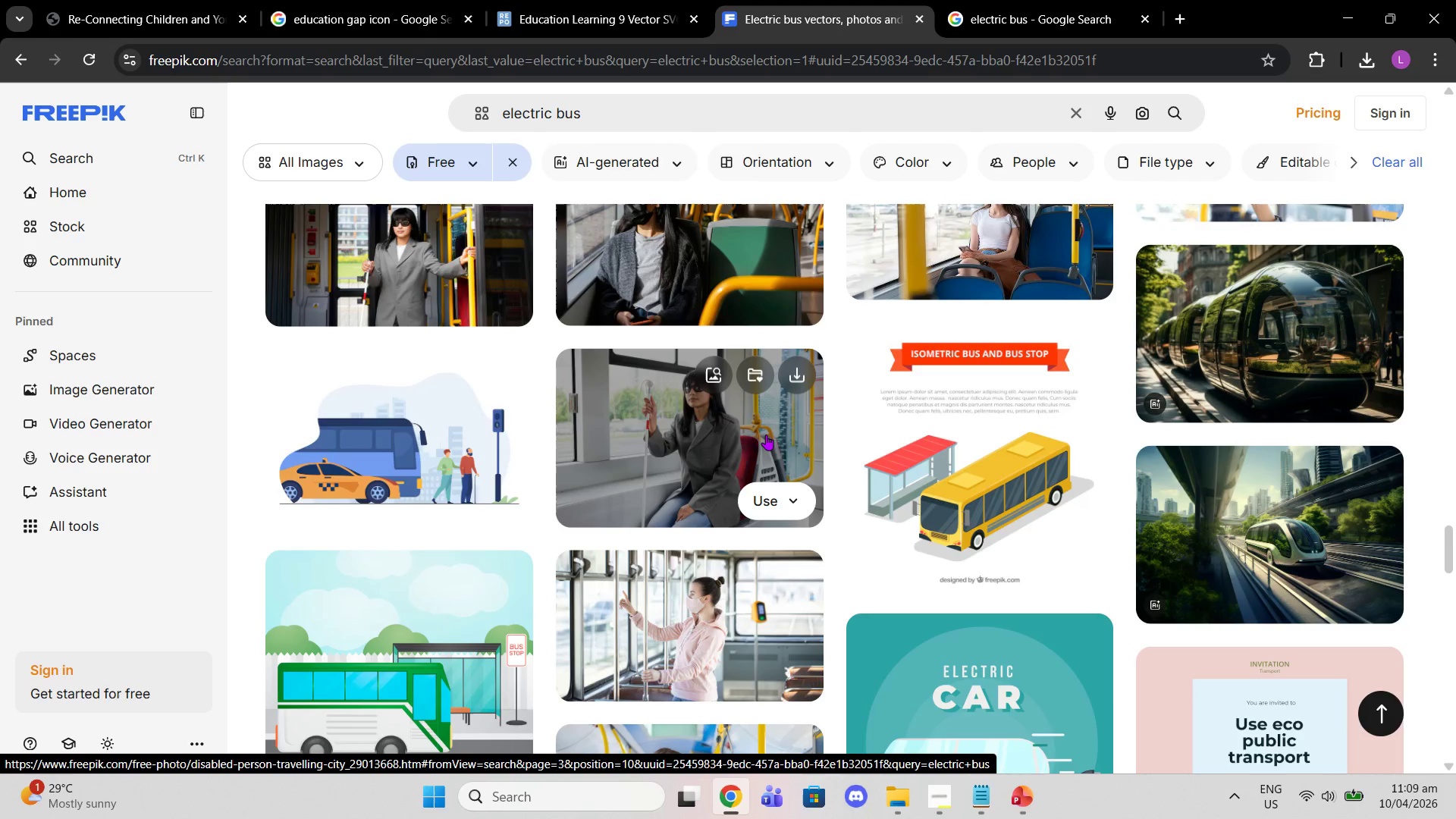 
wait(25.63)
 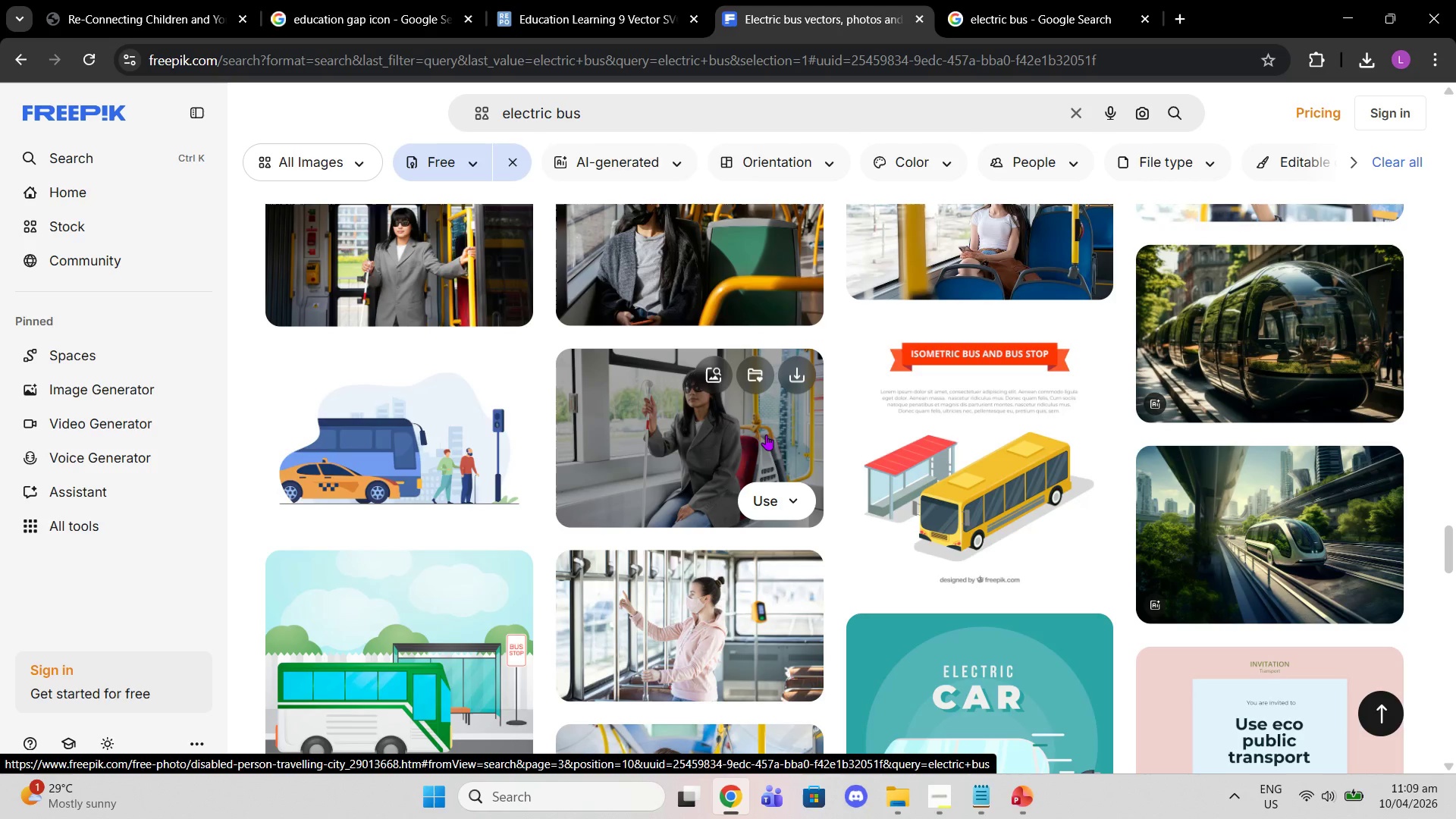 
scroll: coordinate [785, 580], scroll_direction: down, amount: 3.0
 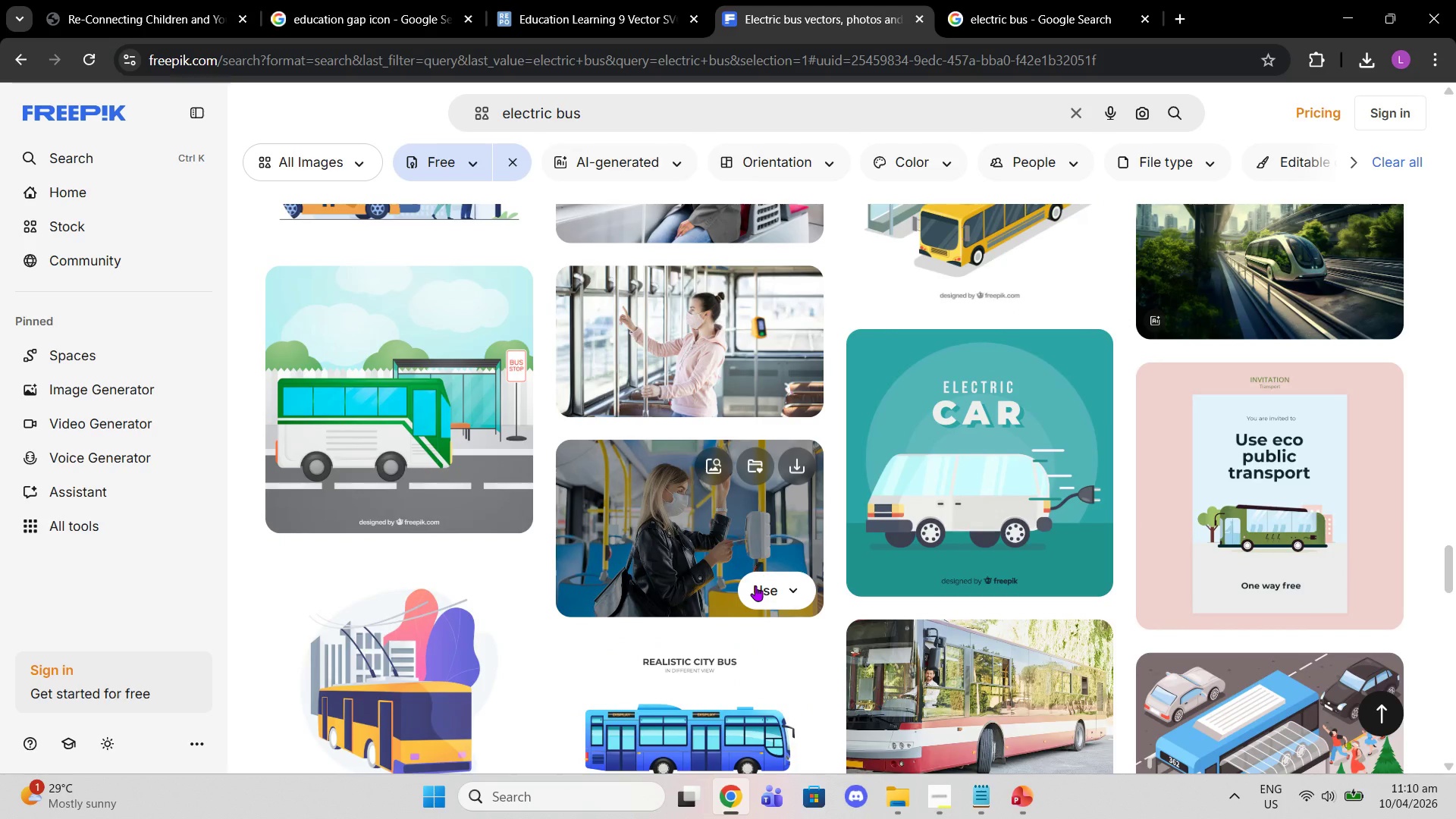 
wait(26.14)
 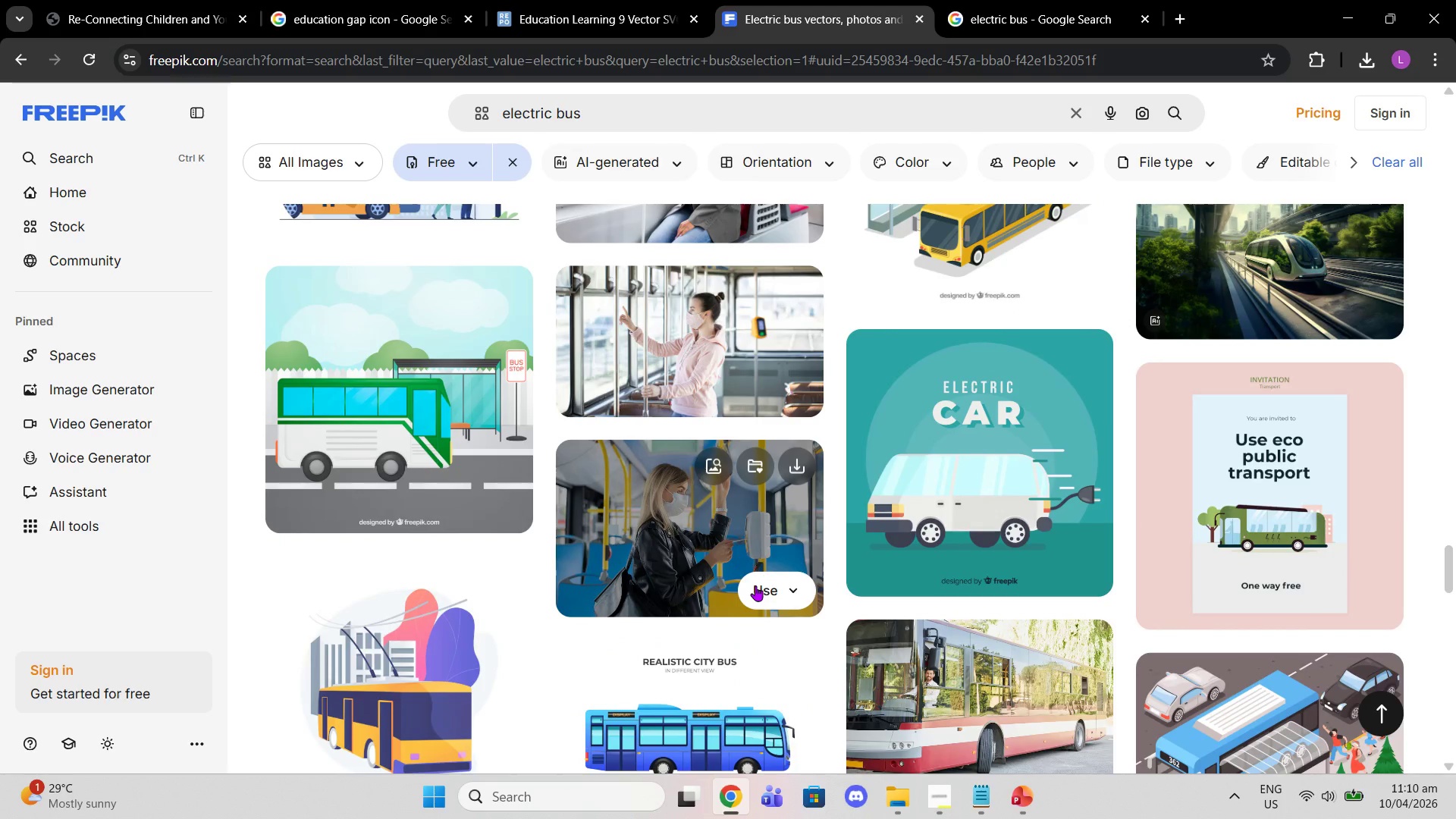 
scroll: coordinate [828, 730], scroll_direction: down, amount: 1.0
 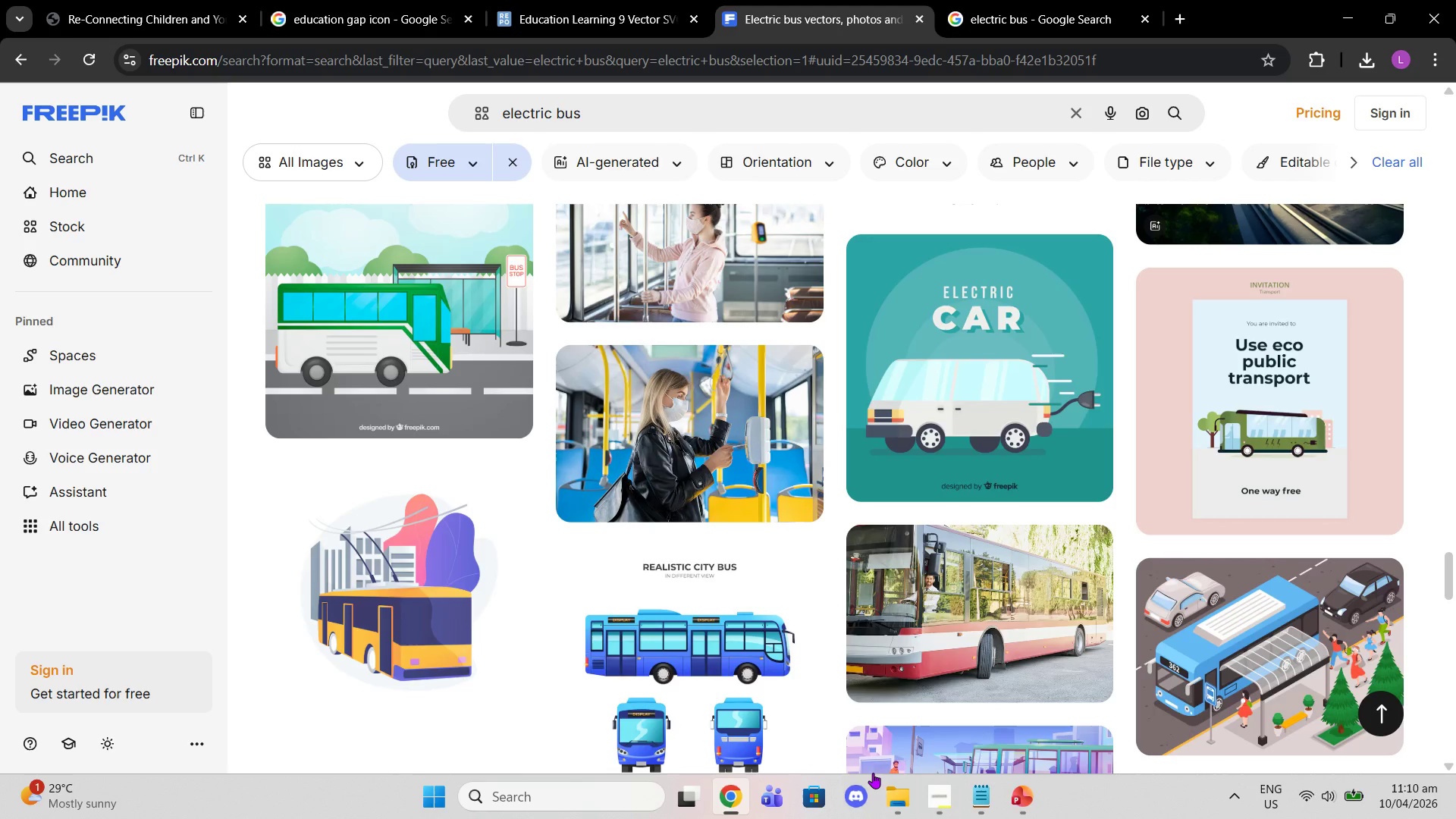 
wait(14.31)
 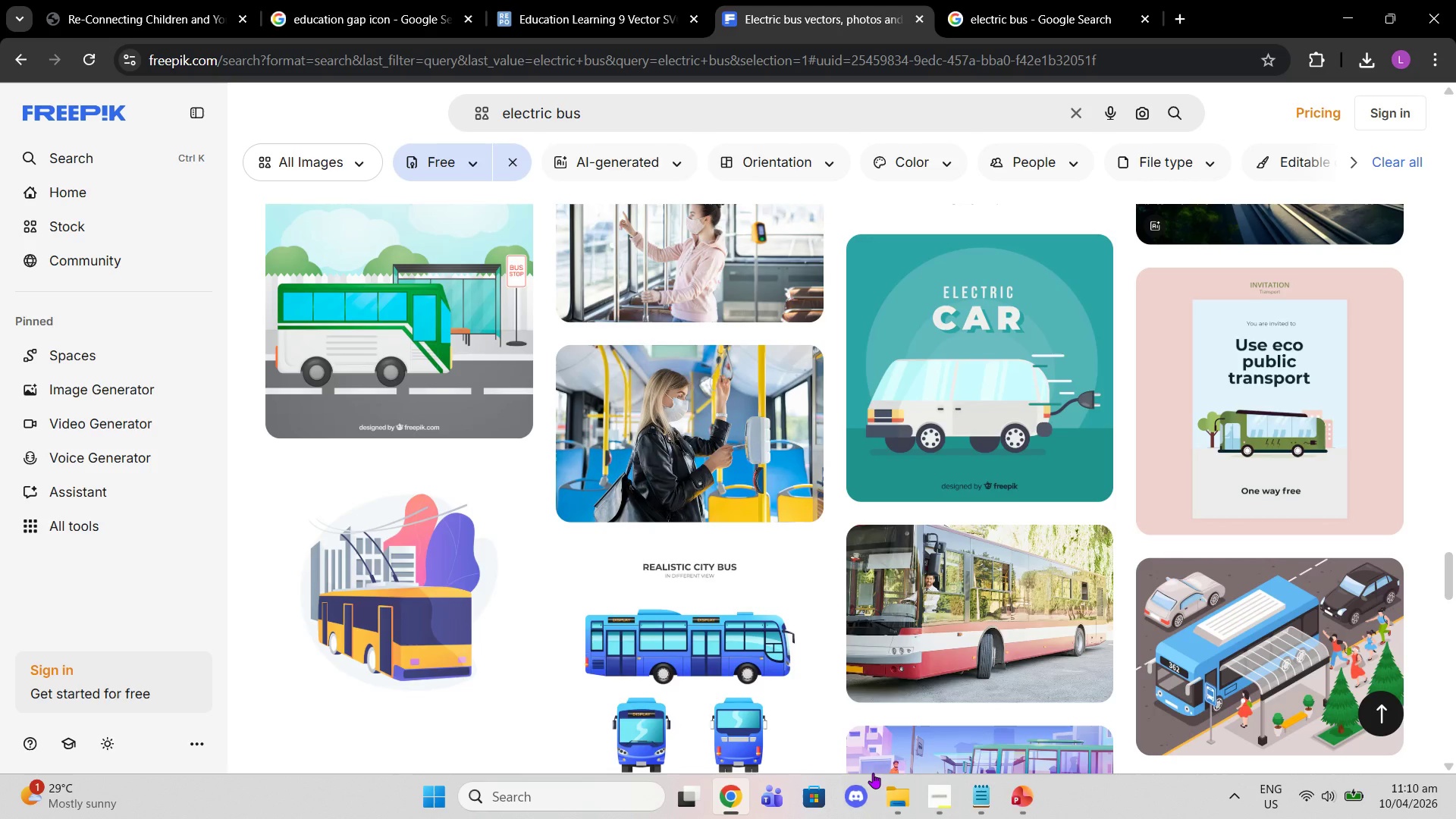 
scroll: coordinate [873, 773], scroll_direction: down, amount: 1.0
 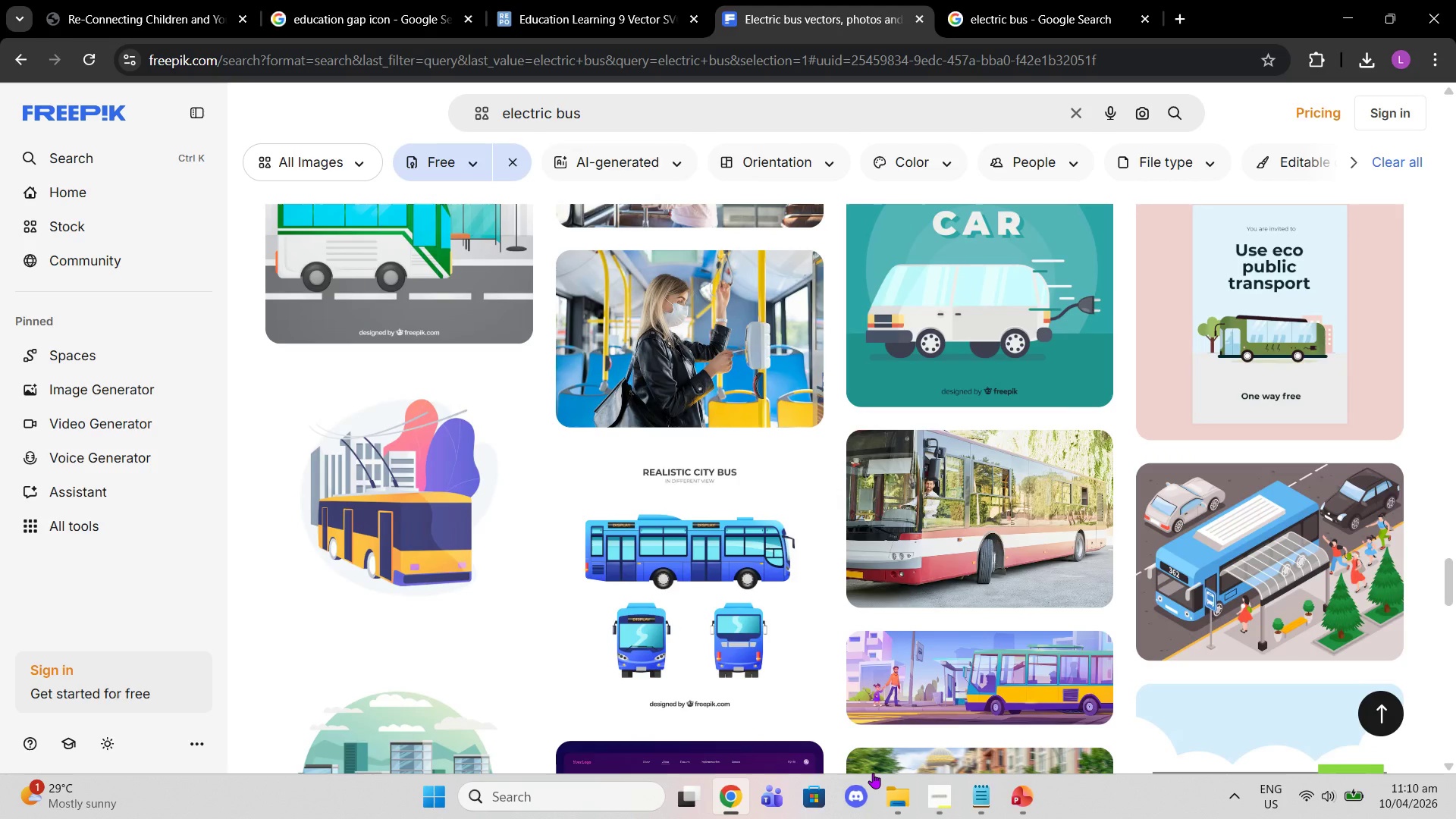 
wait(5.67)
 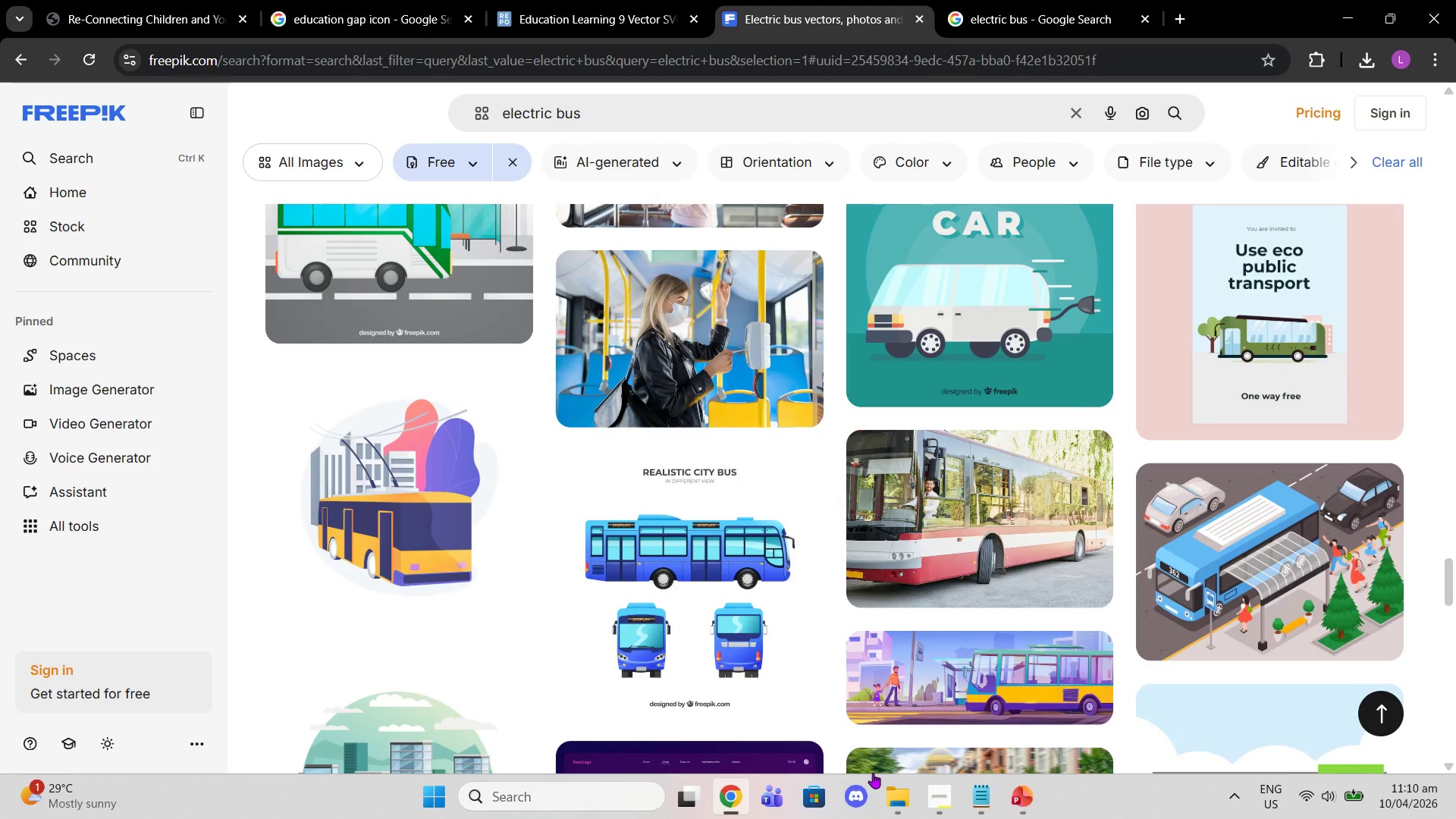 
scroll: coordinate [875, 786], scroll_direction: down, amount: 9.0
 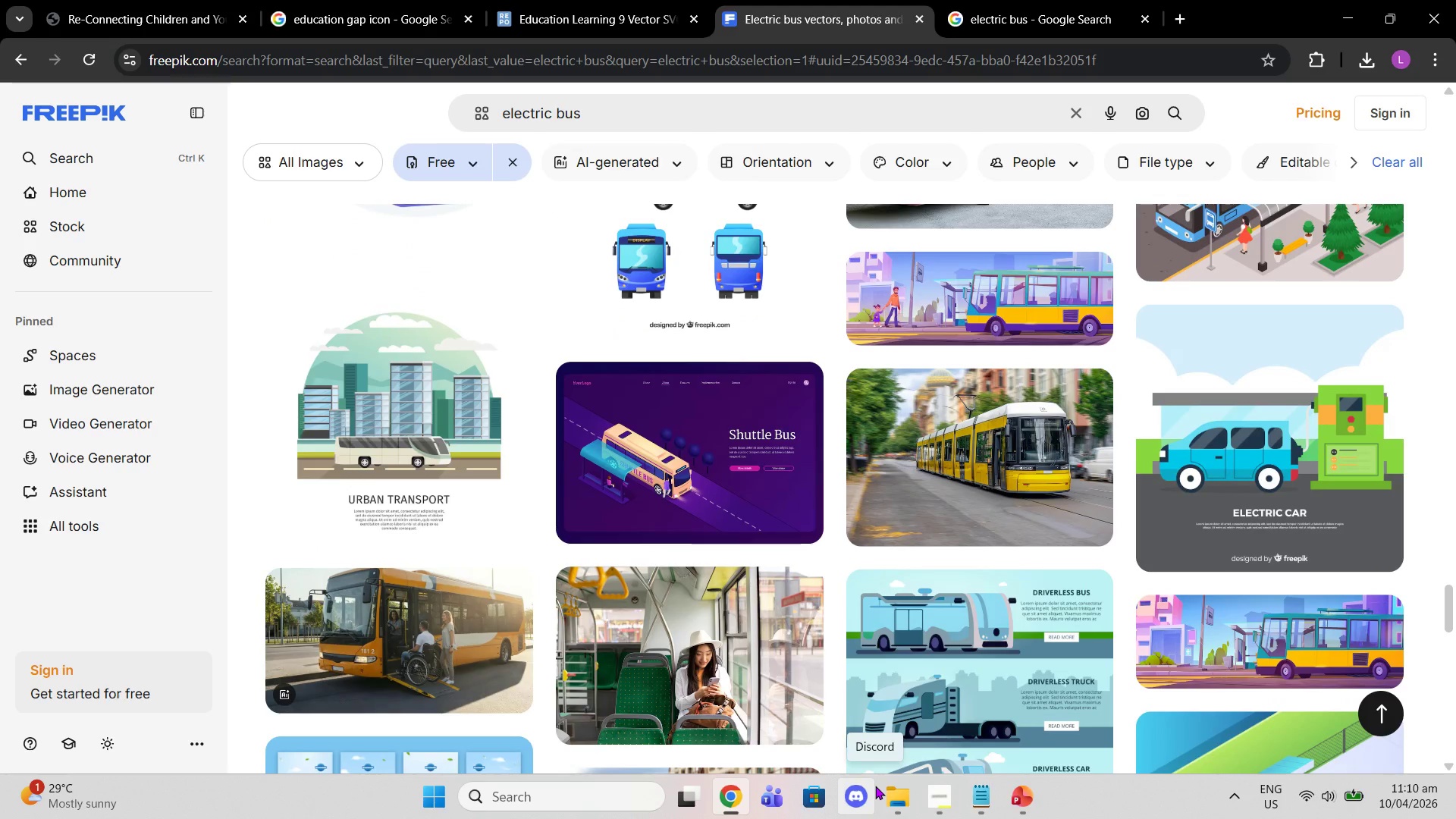 
wait(9.45)
 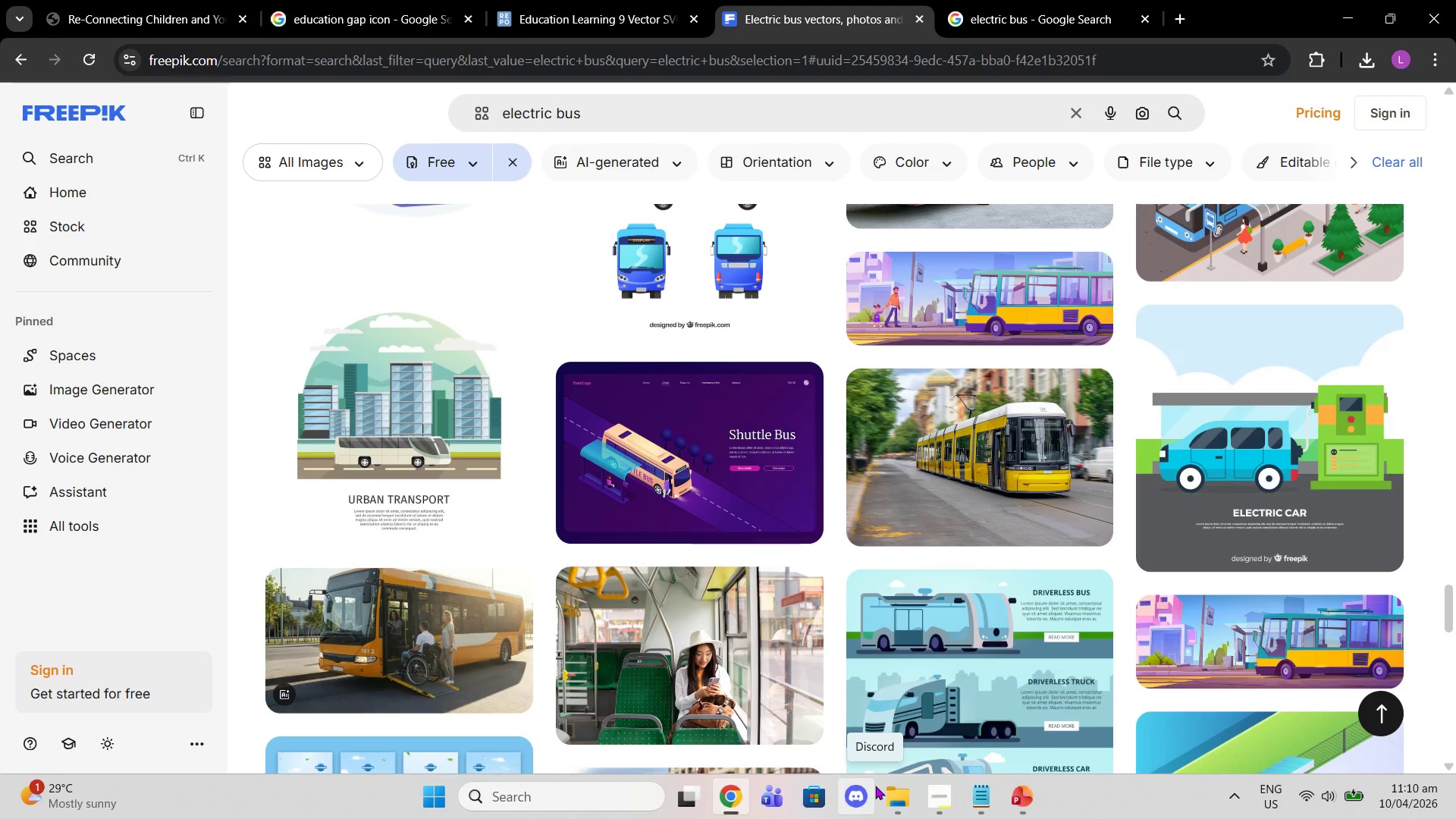 
scroll: coordinate [868, 802], scroll_direction: down, amount: 5.0
 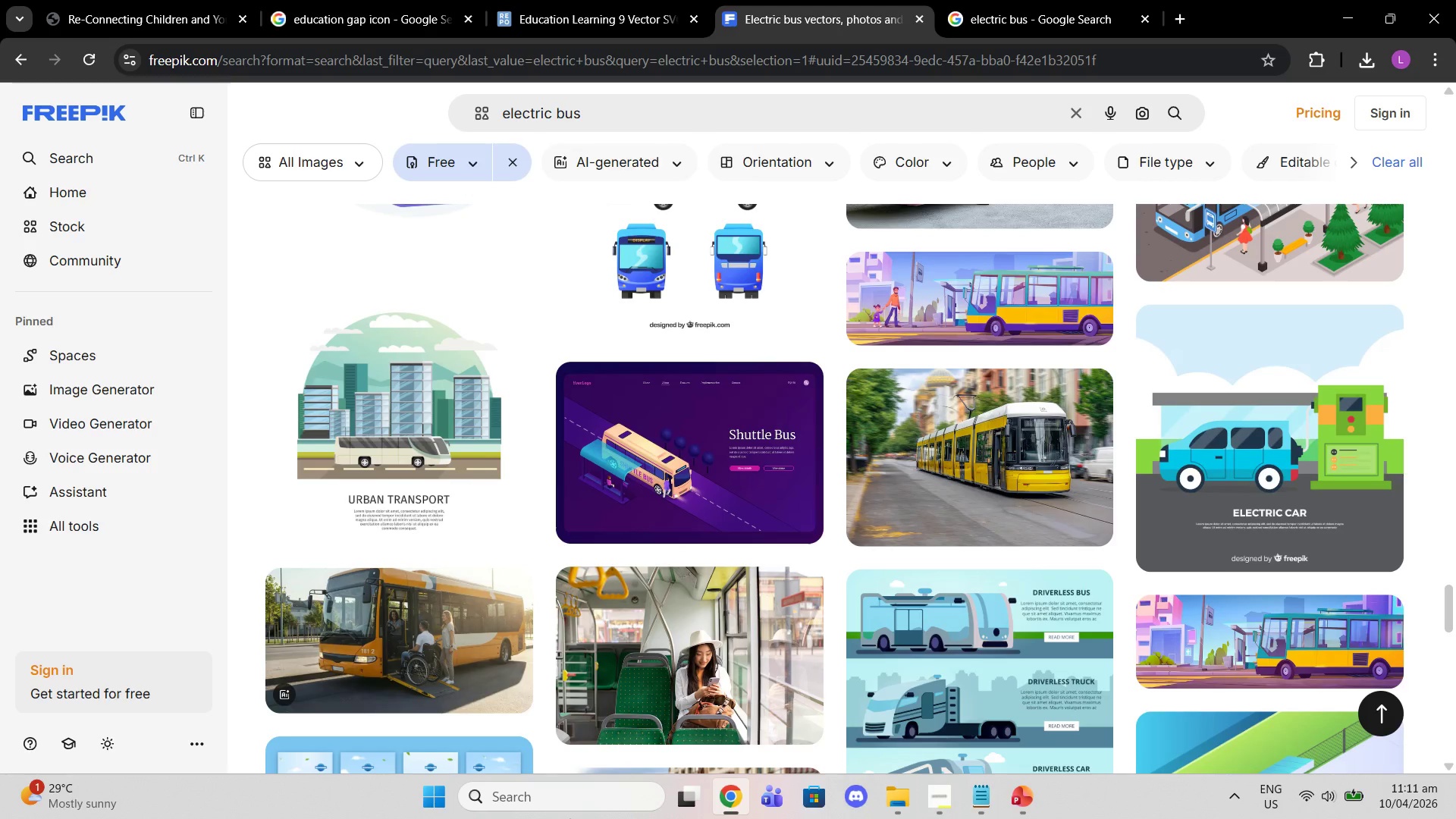 
wait(27.97)
 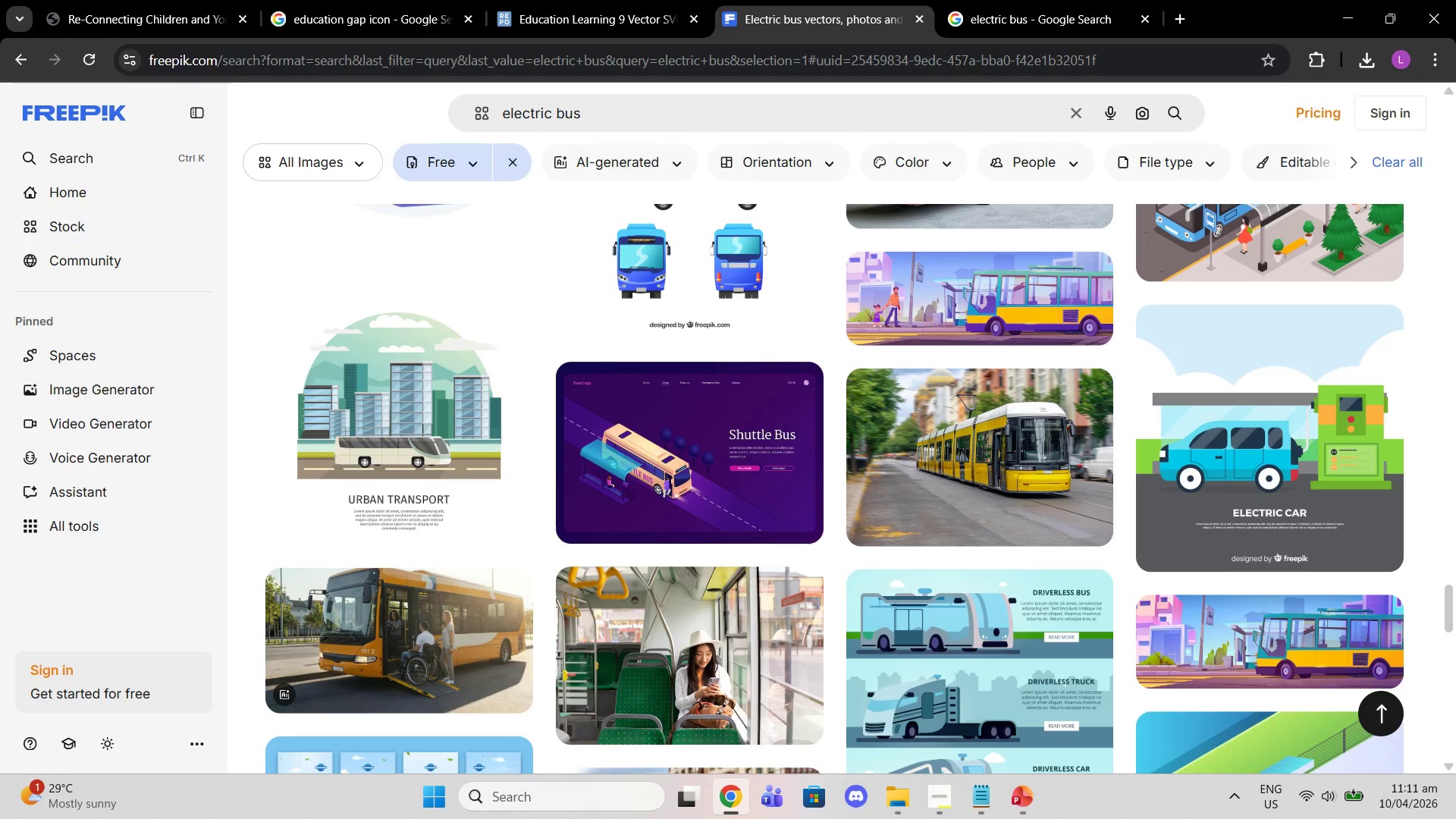 
scroll: coordinate [663, 653], scroll_direction: down, amount: 13.0
 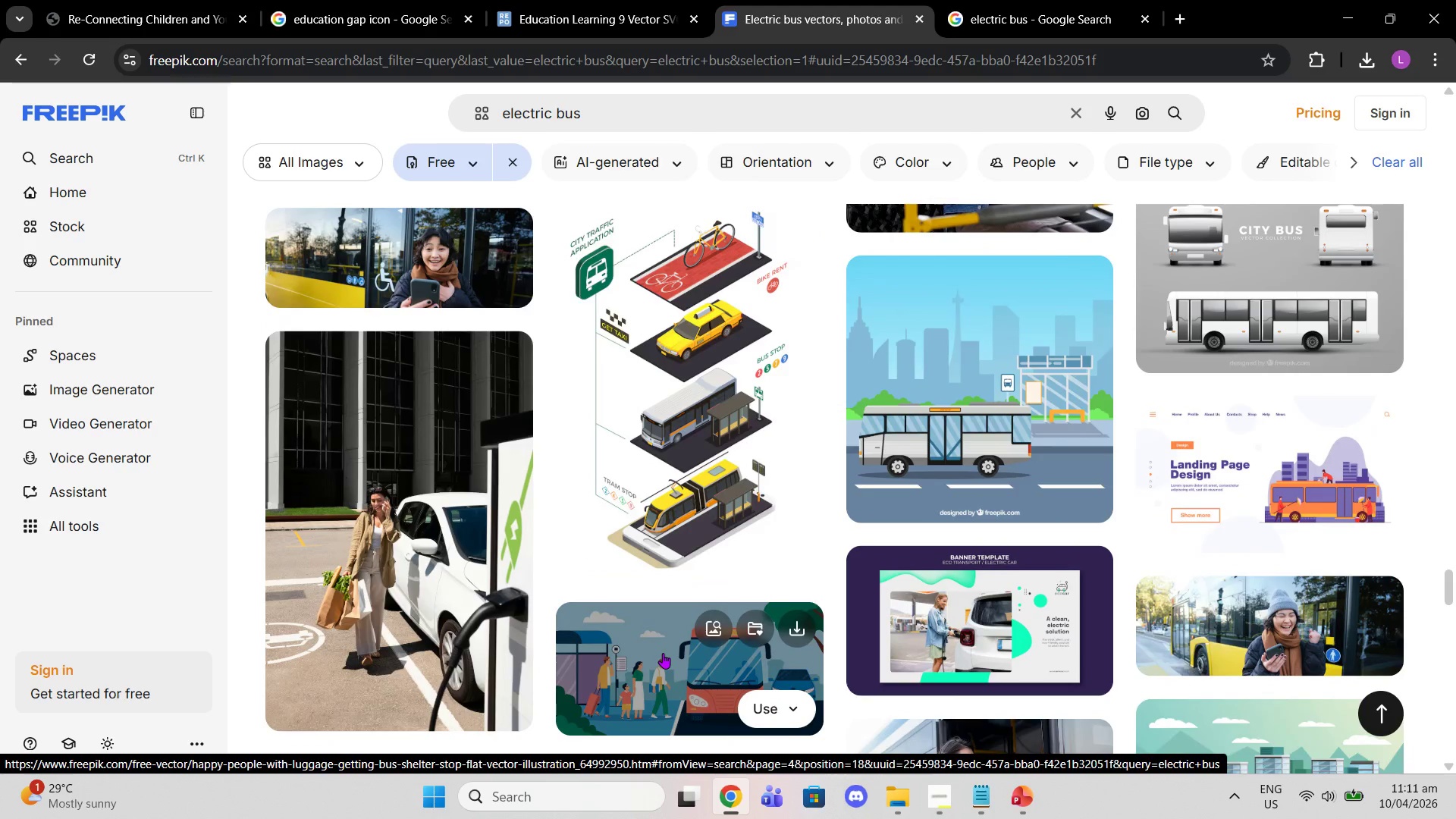 
wait(17.09)
 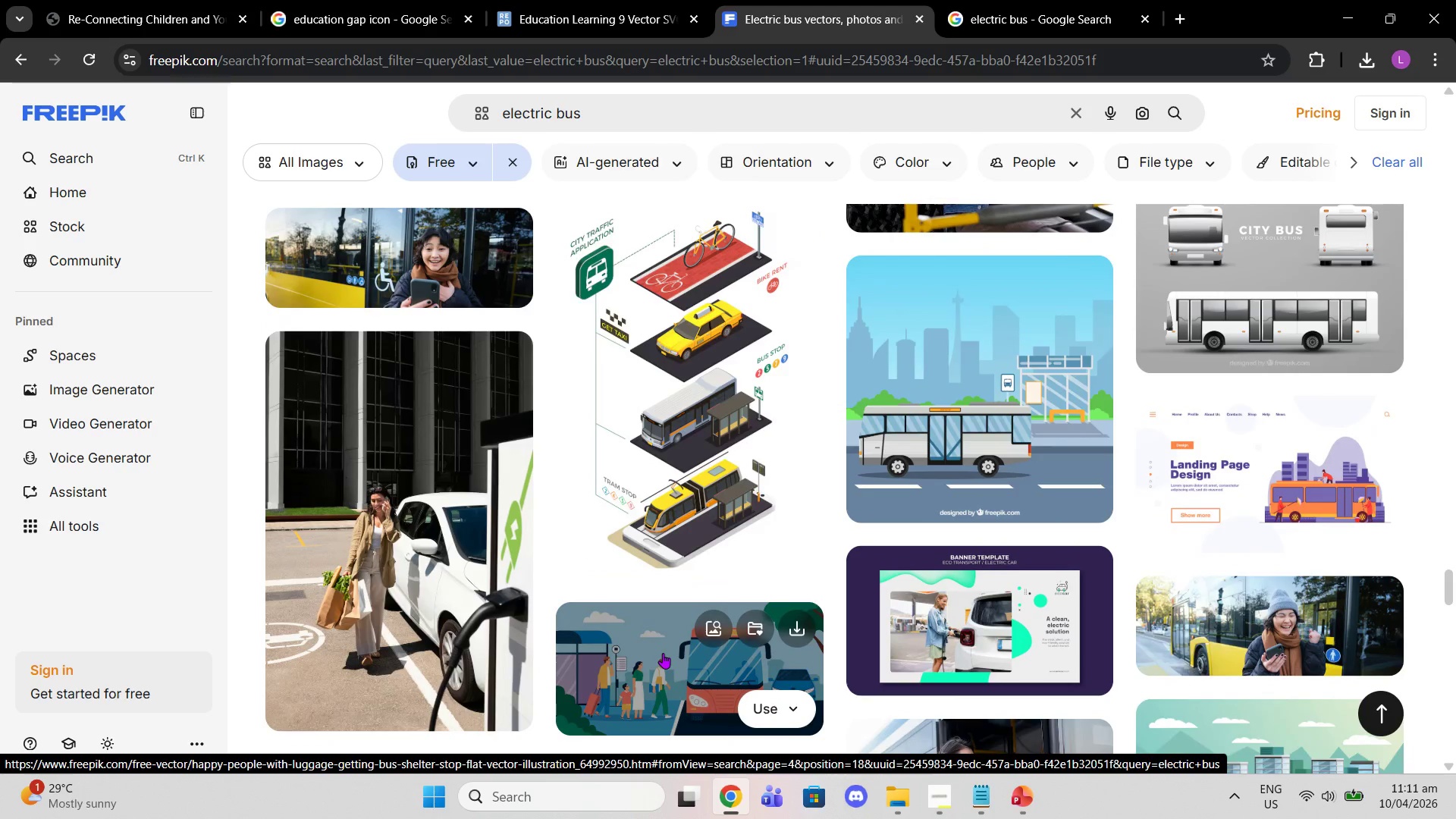 
scroll: coordinate [663, 653], scroll_direction: down, amount: 2.0
 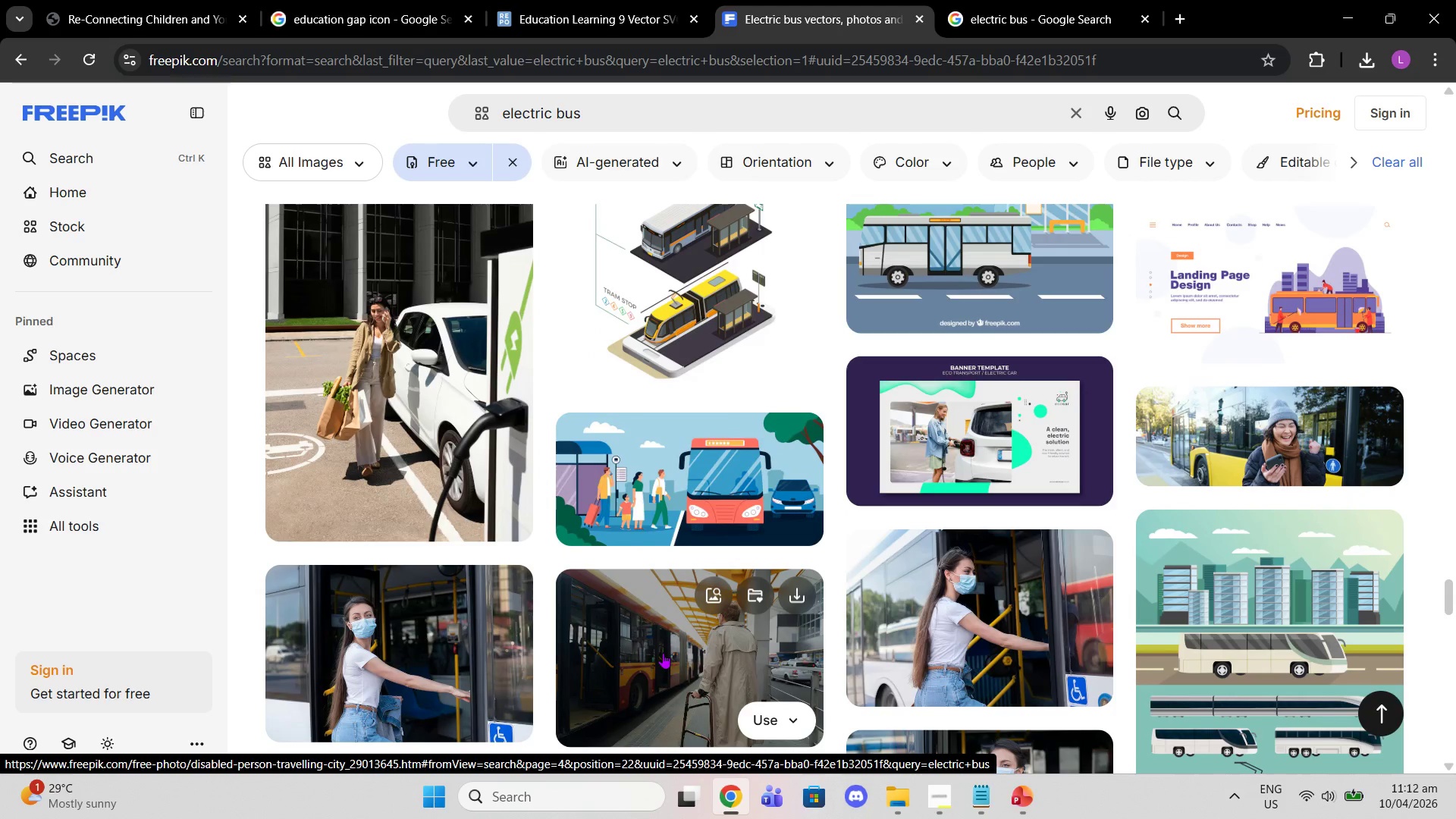 
wait(7.43)
 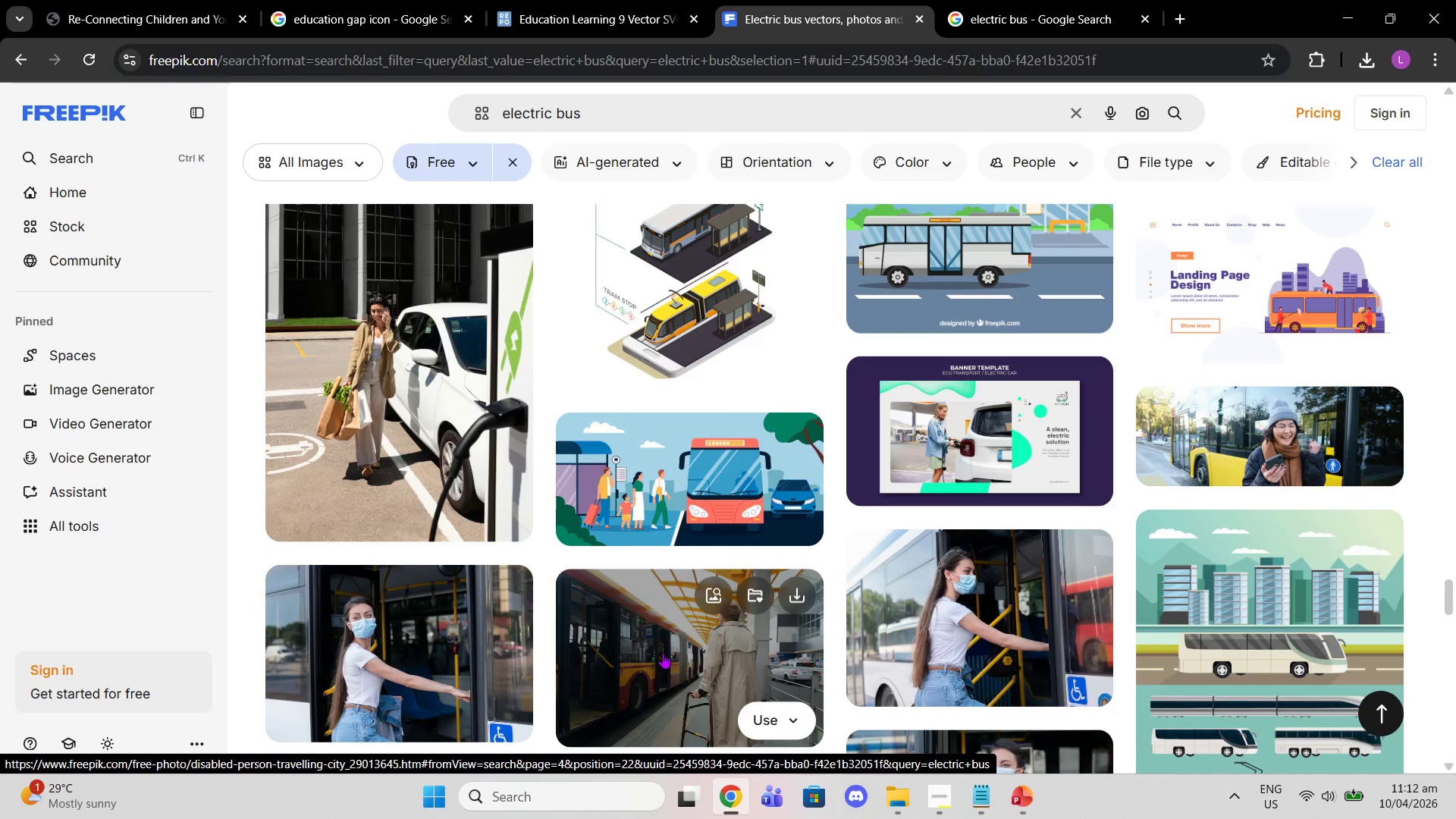 
scroll: coordinate [663, 653], scroll_direction: down, amount: 3.0
 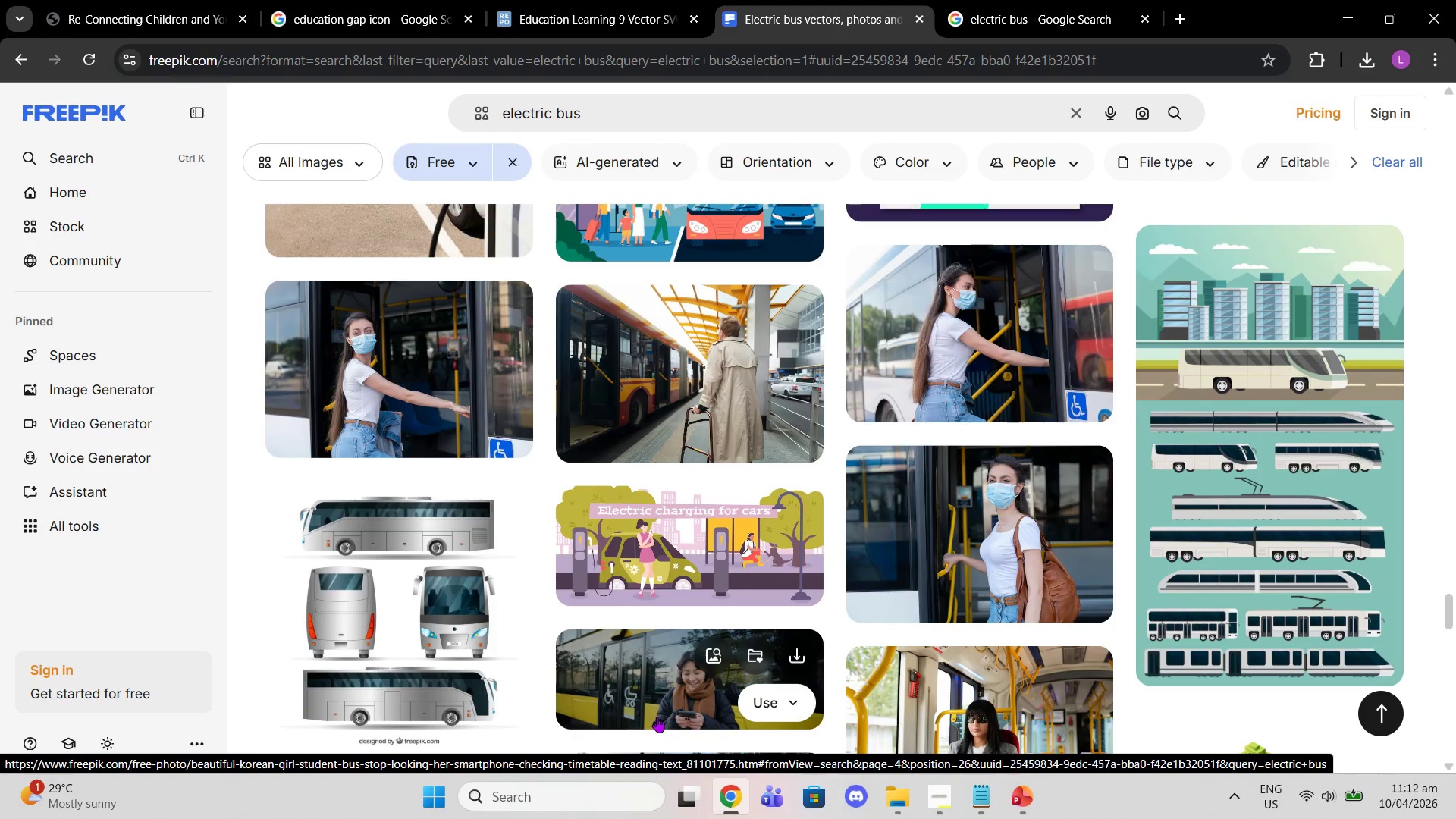 
wait(21.5)
 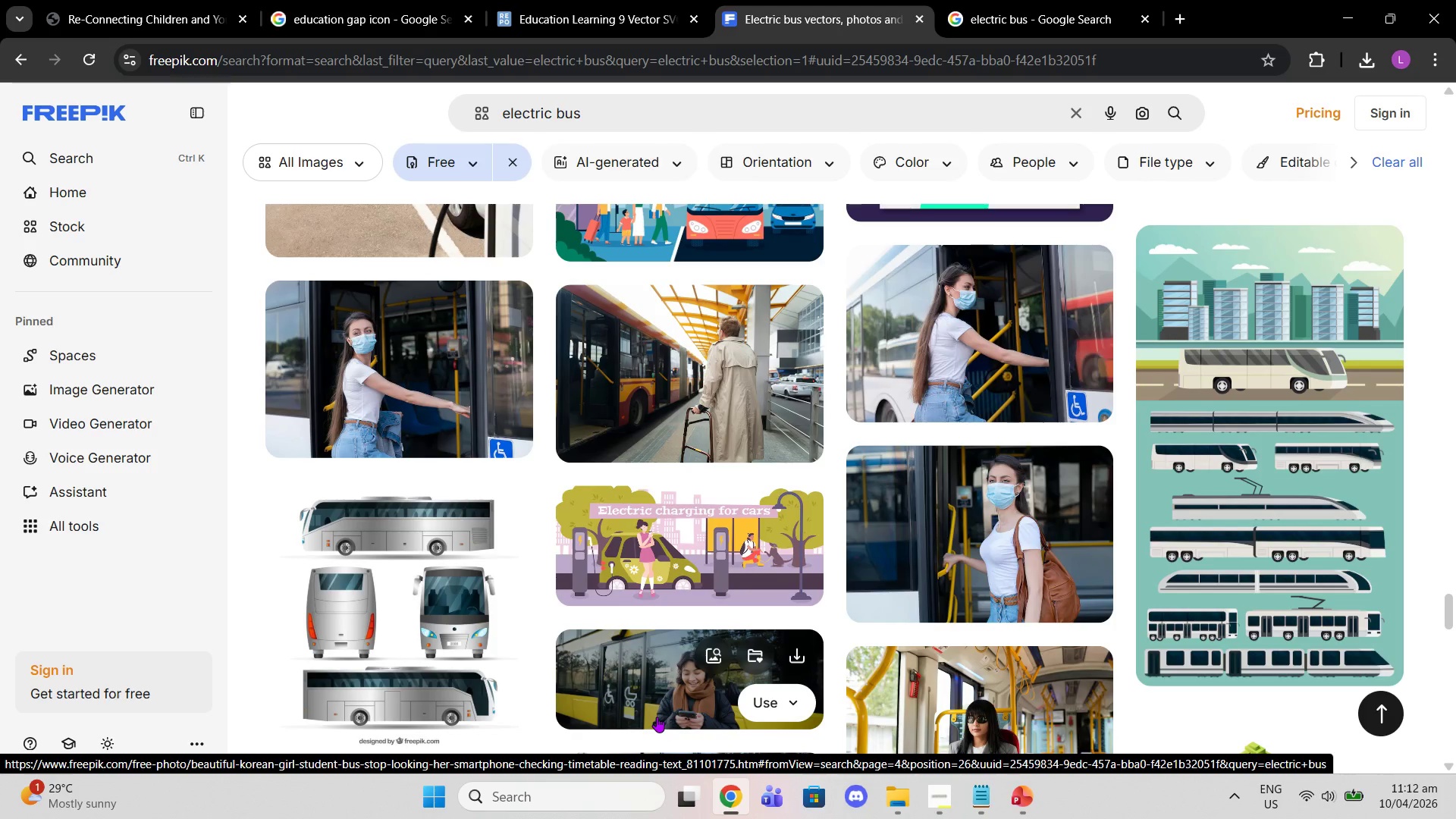 
scroll: coordinate [657, 717], scroll_direction: down, amount: 1.0
 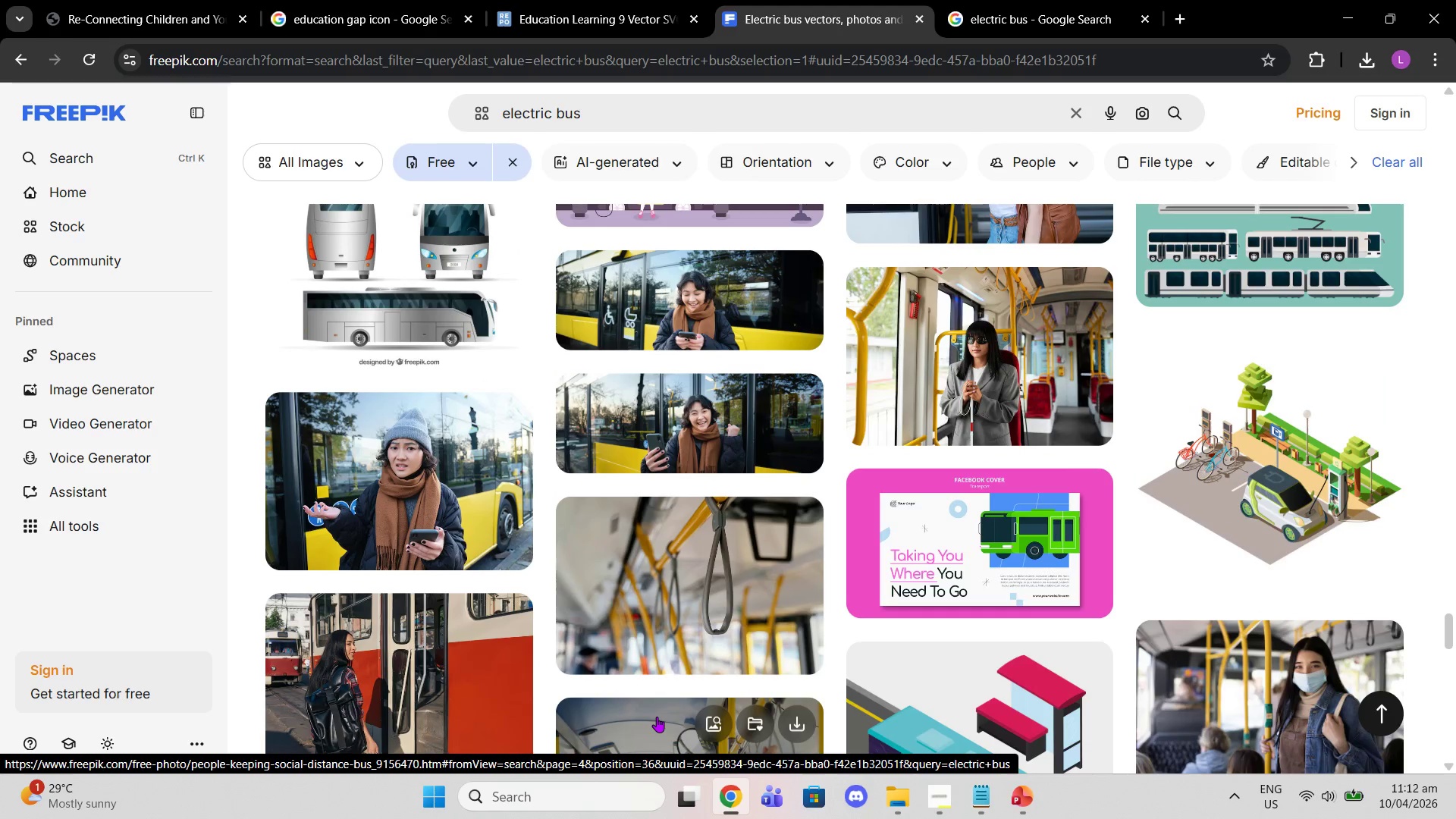 
wait(18.88)
 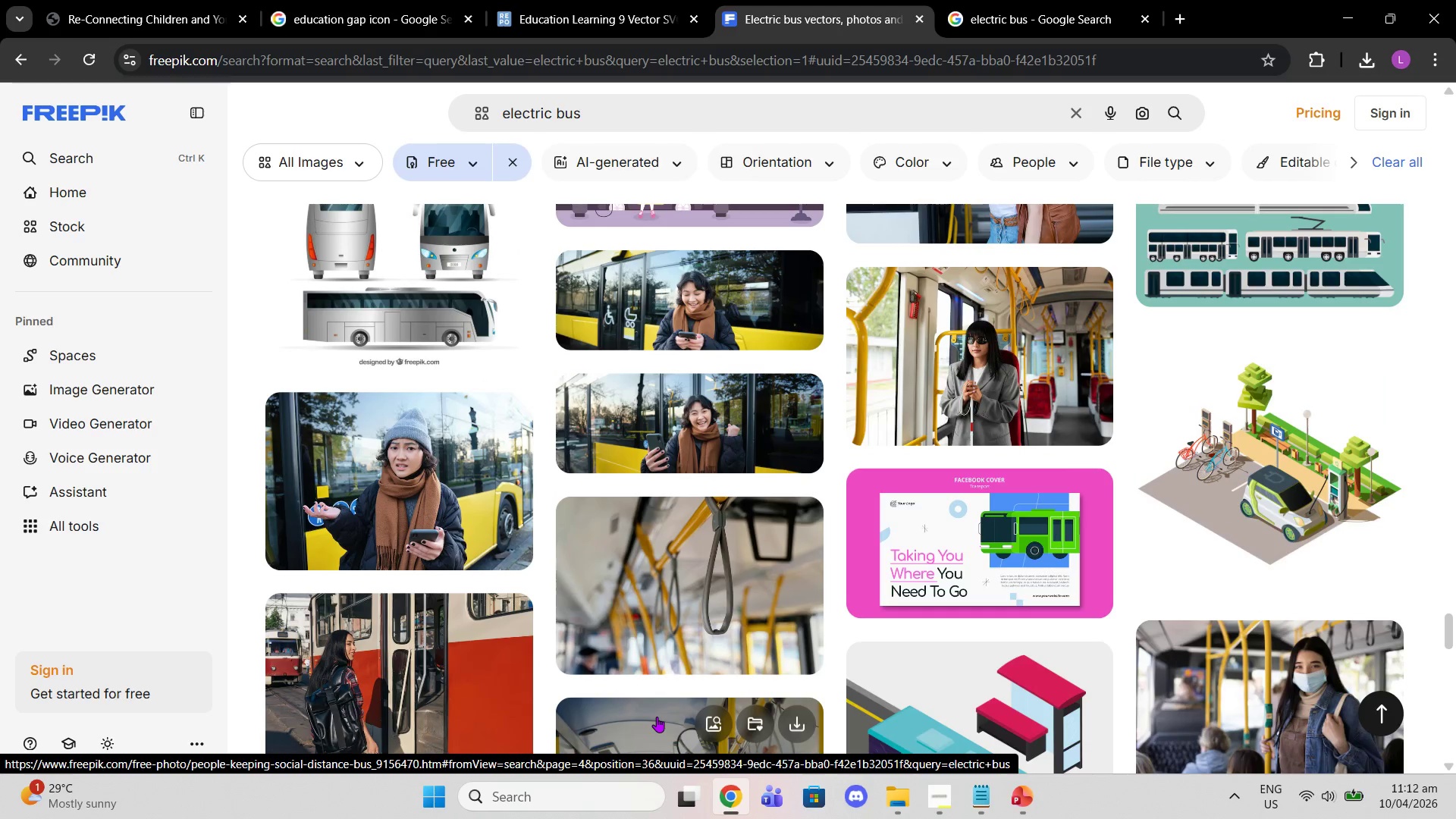 
scroll: coordinate [642, 711], scroll_direction: down, amount: 1.0
 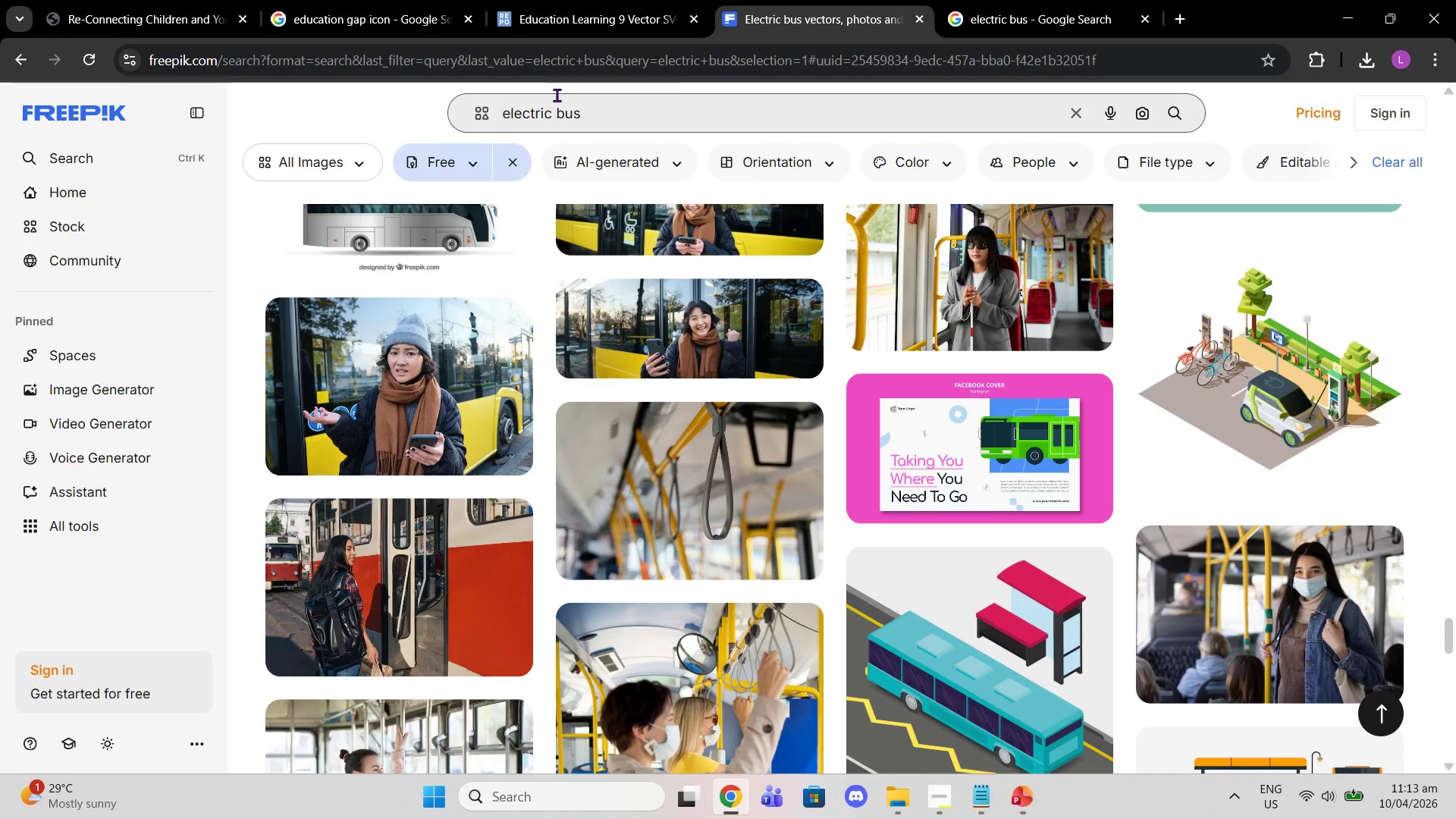 
wait(25.83)
 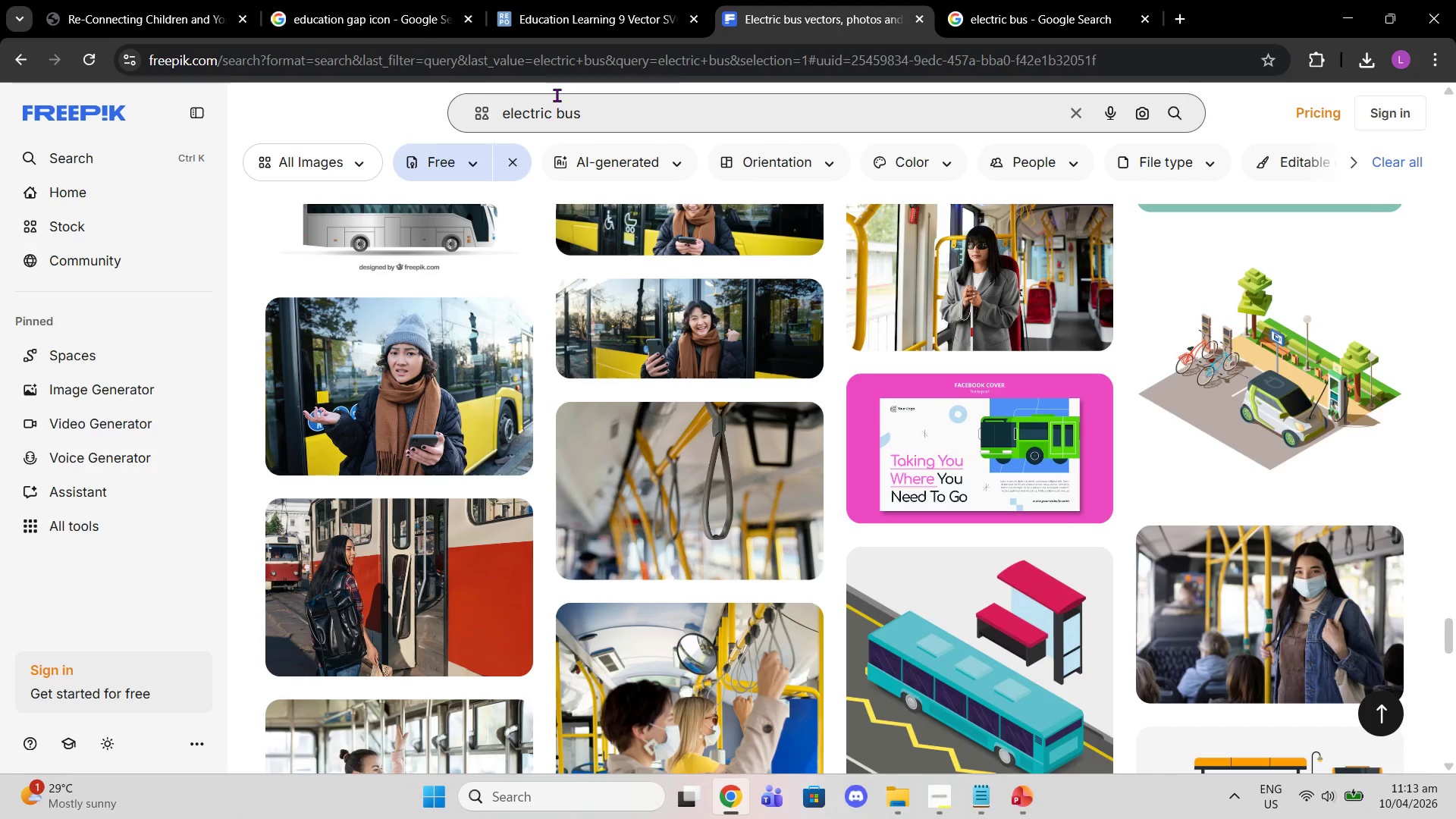 
scroll: coordinate [592, 146], scroll_direction: down, amount: 2.0
 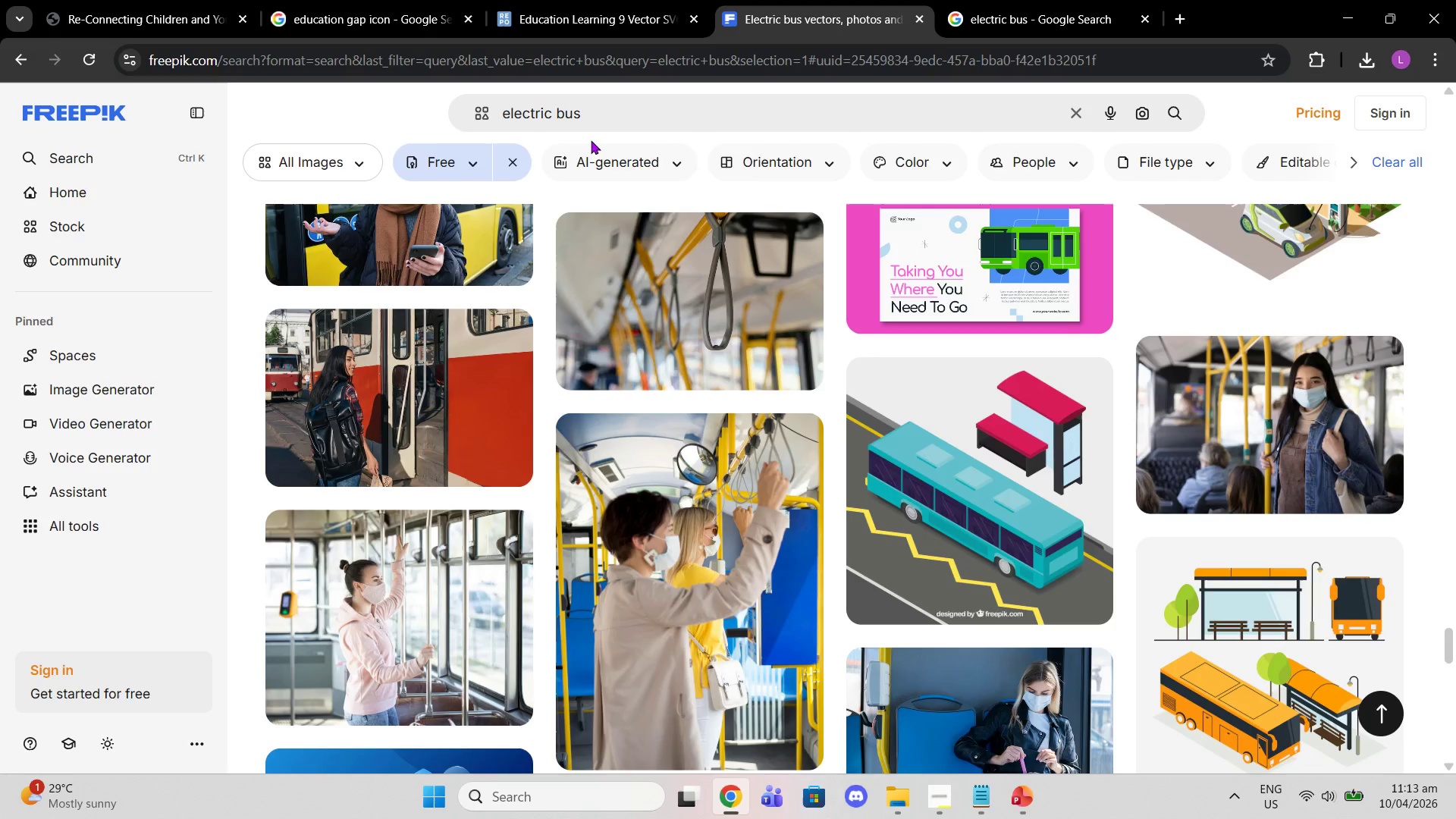 
wait(31.14)
 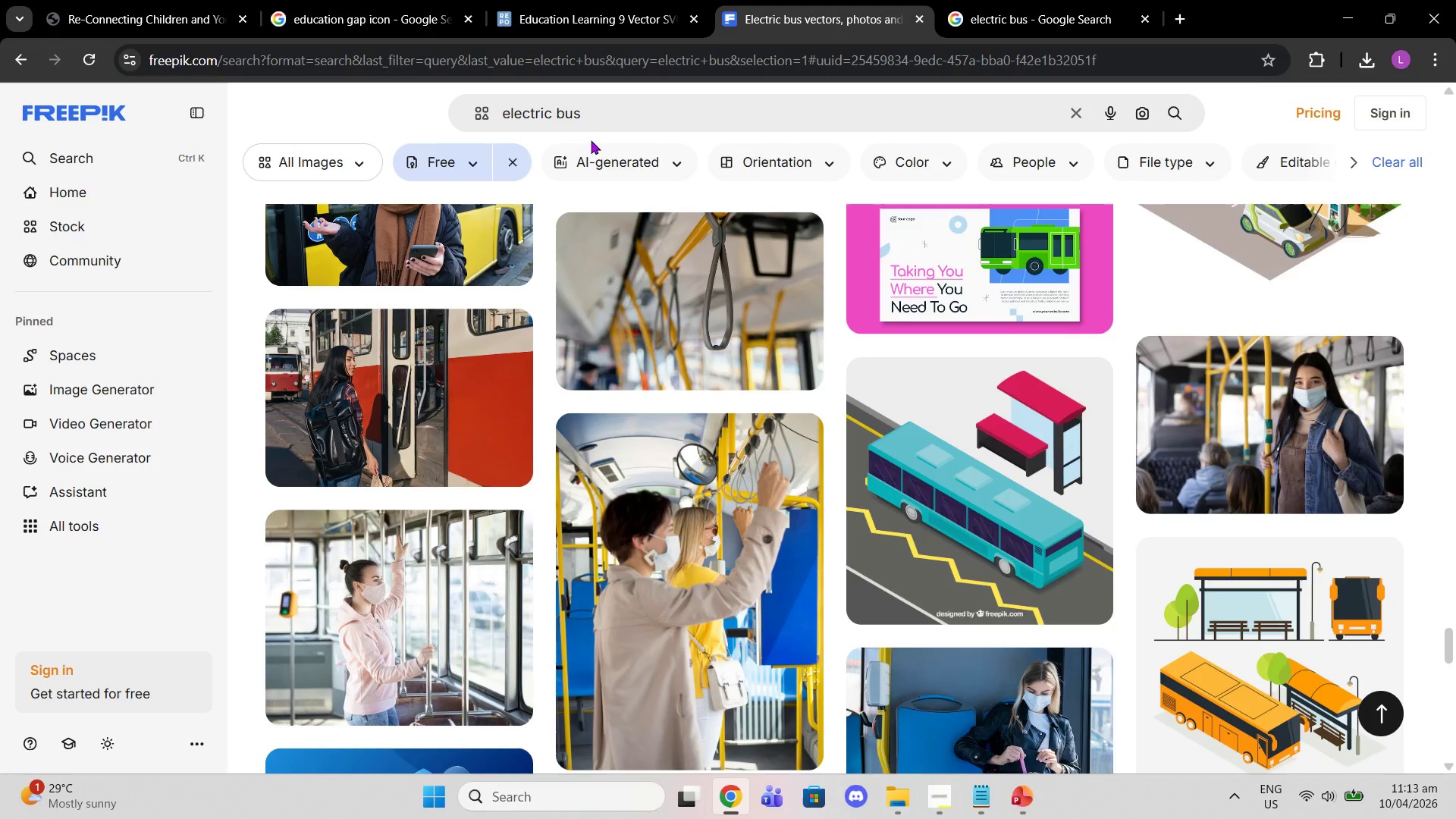 
scroll: coordinate [591, 144], scroll_direction: down, amount: 8.0
 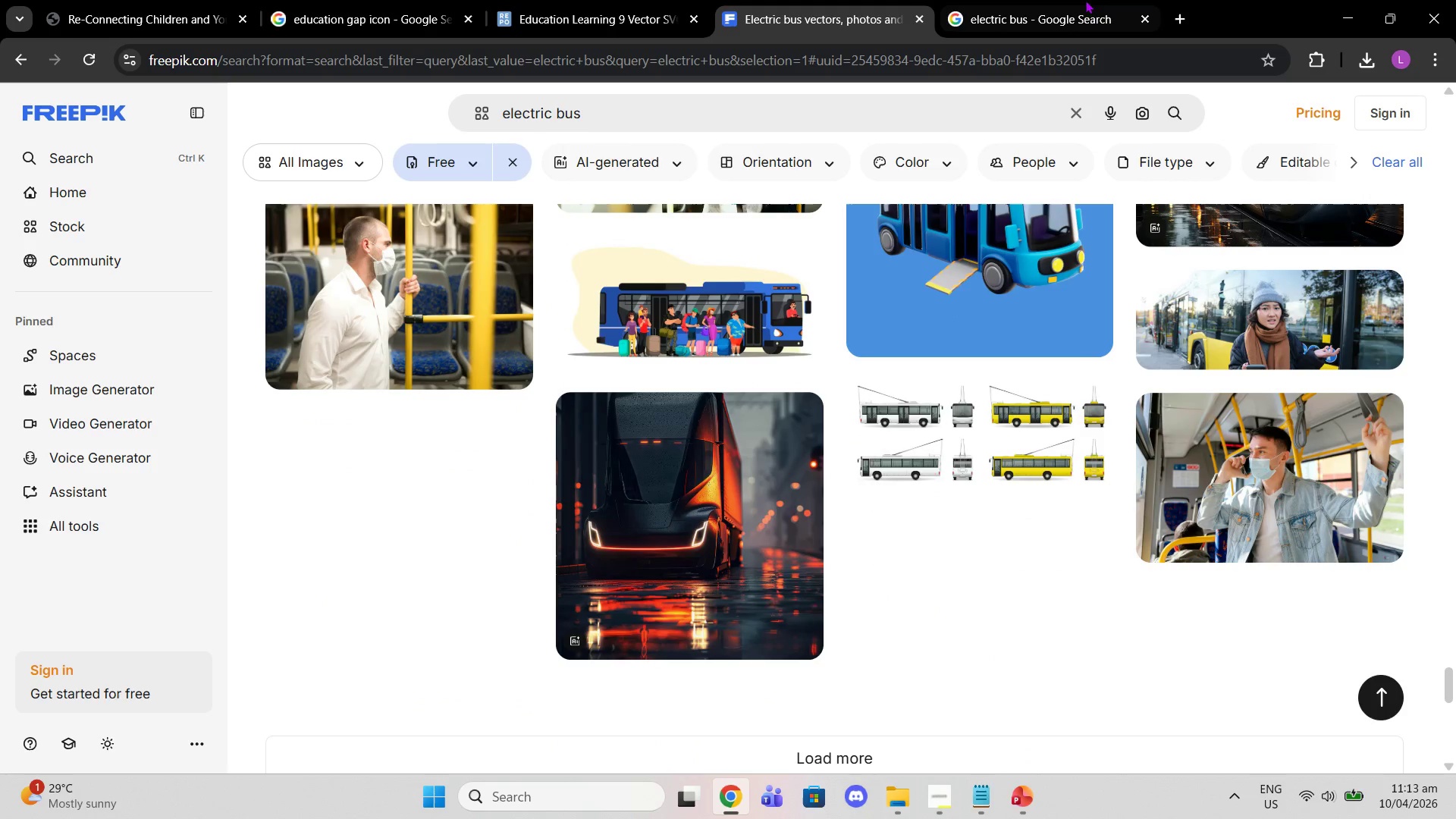 
left_click([508, 0])
 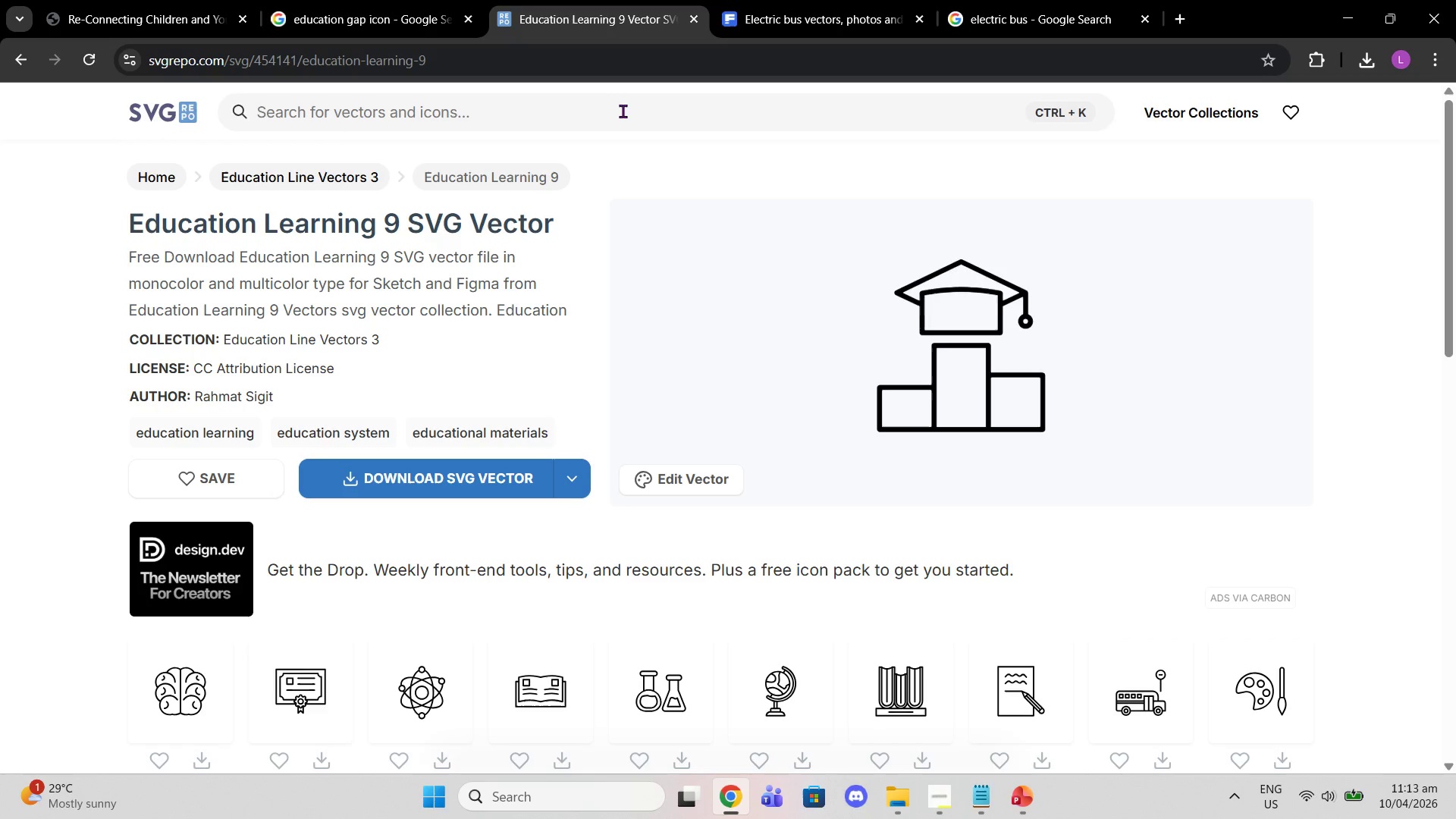 
left_click([621, 113])
 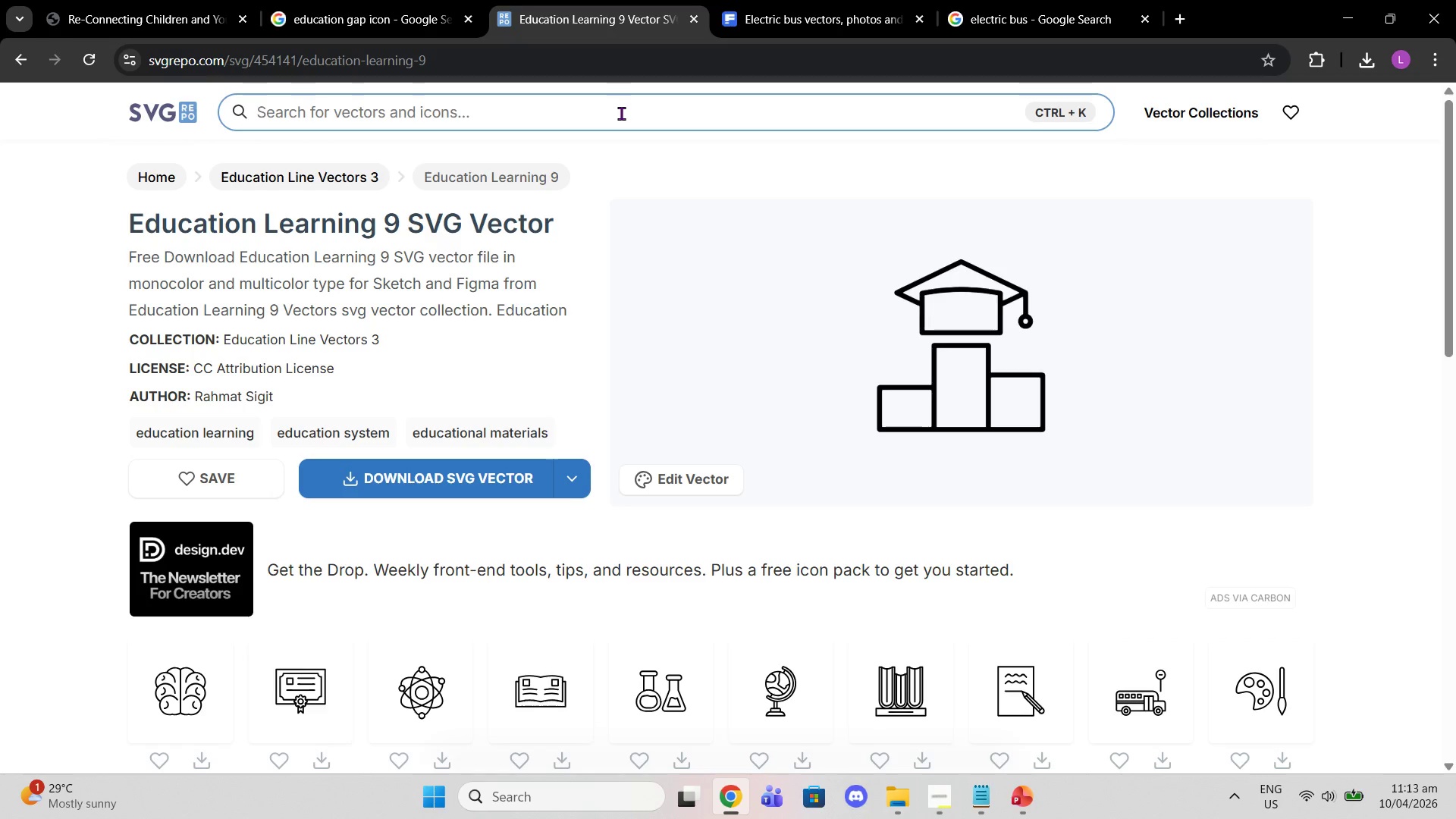 
type(eelctric bus)
 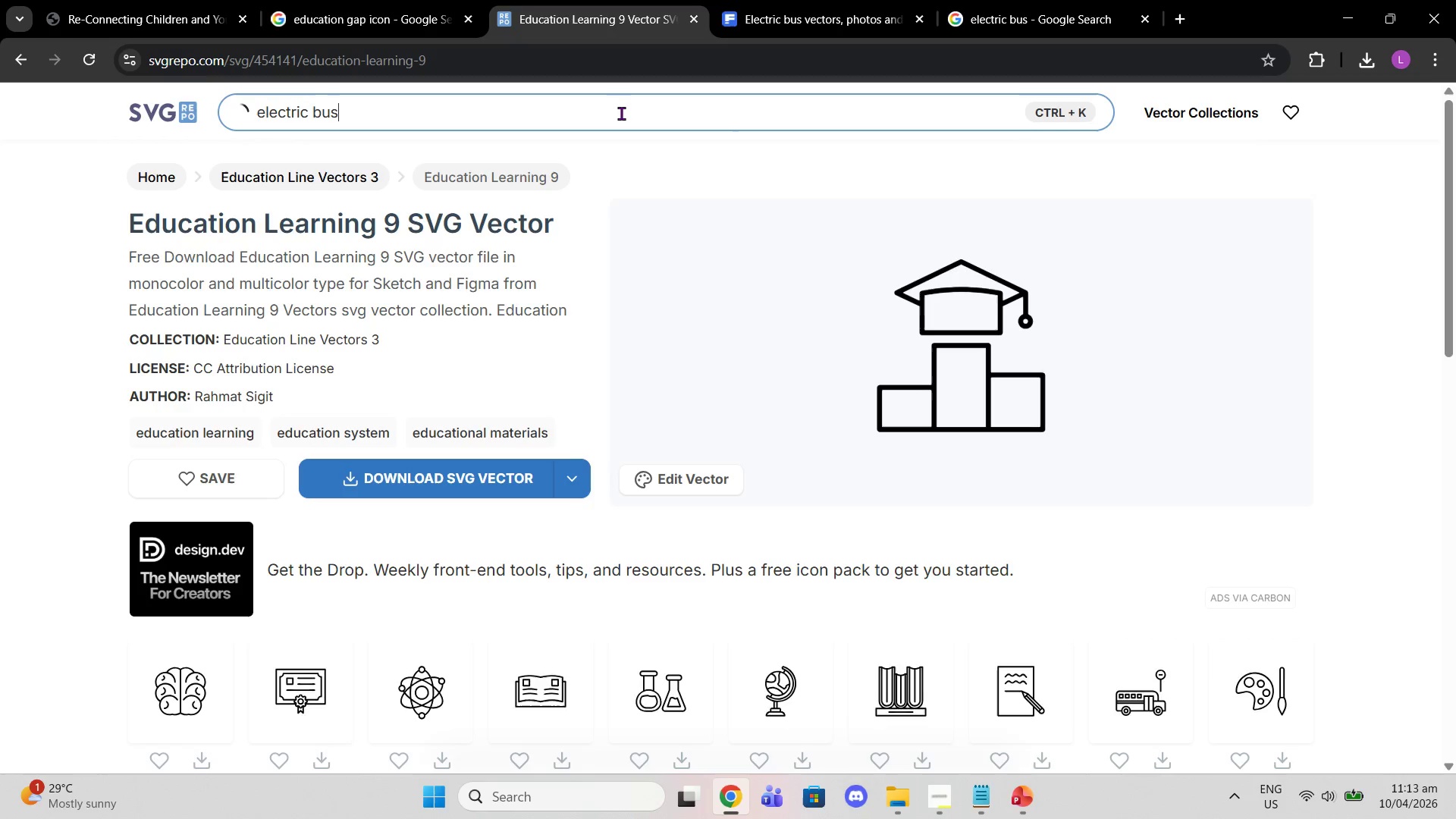 
key(Enter)
 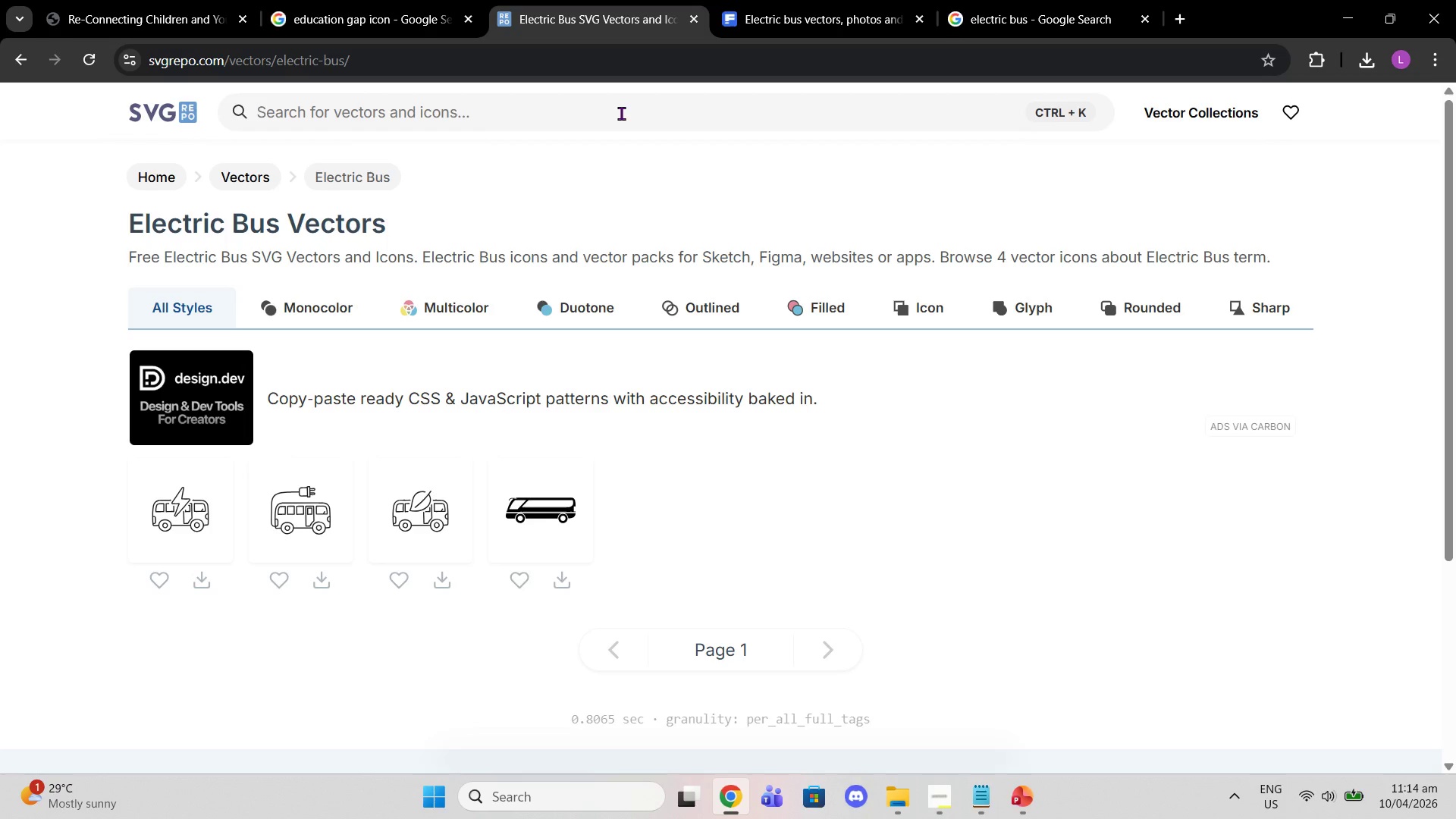 
wait(12.8)
 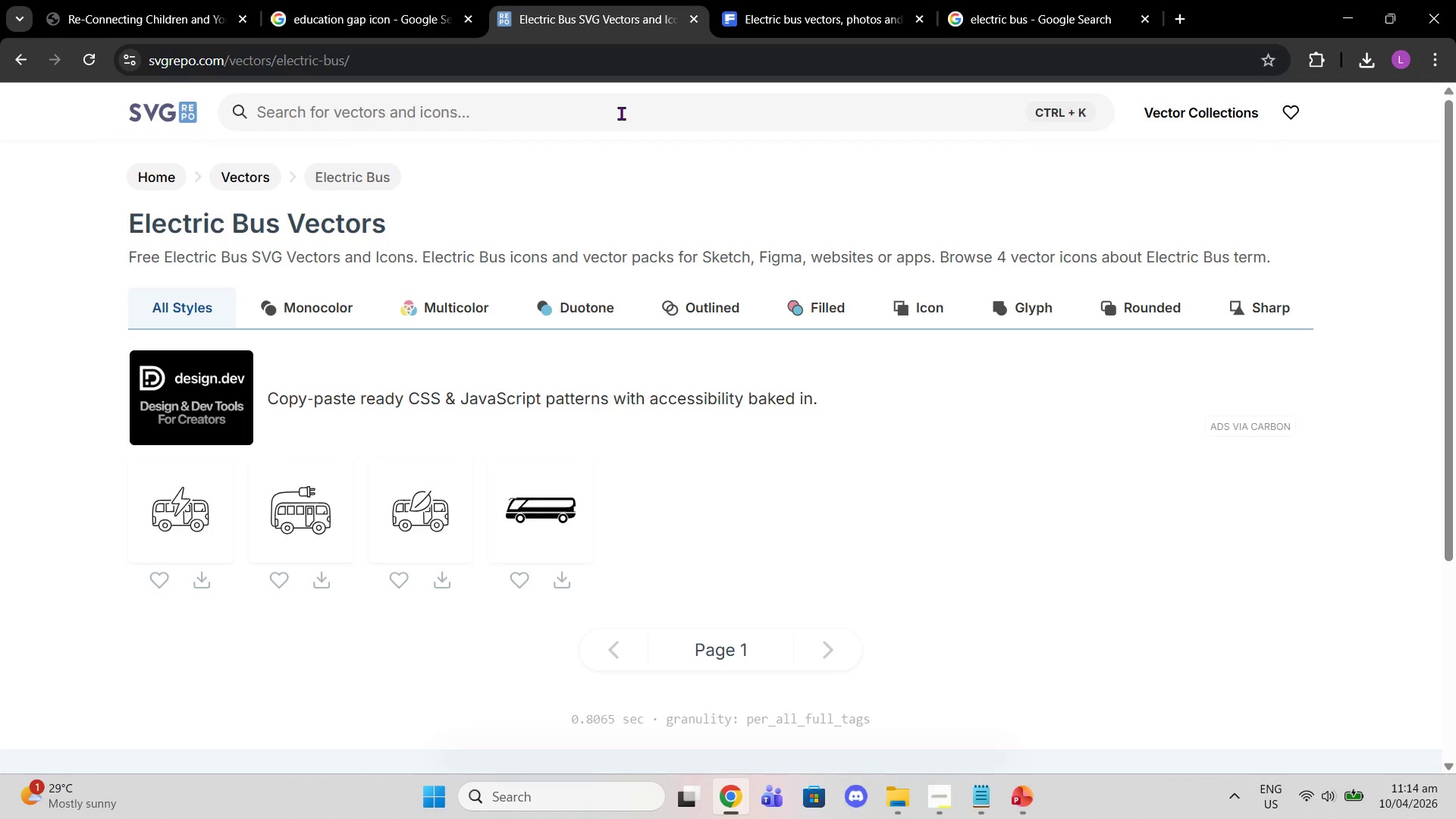 
left_click([179, 513])
 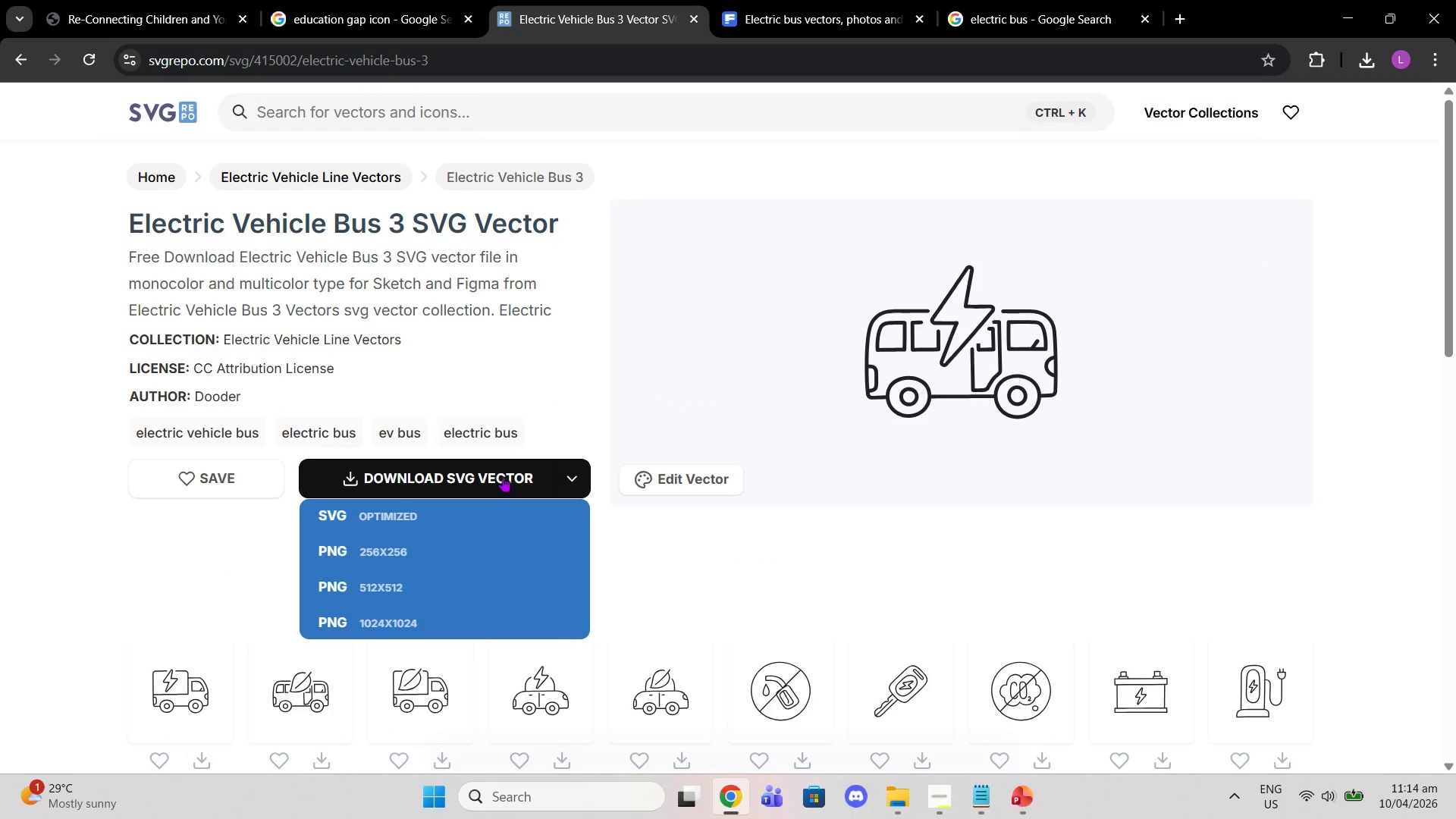 
left_click([500, 477])
 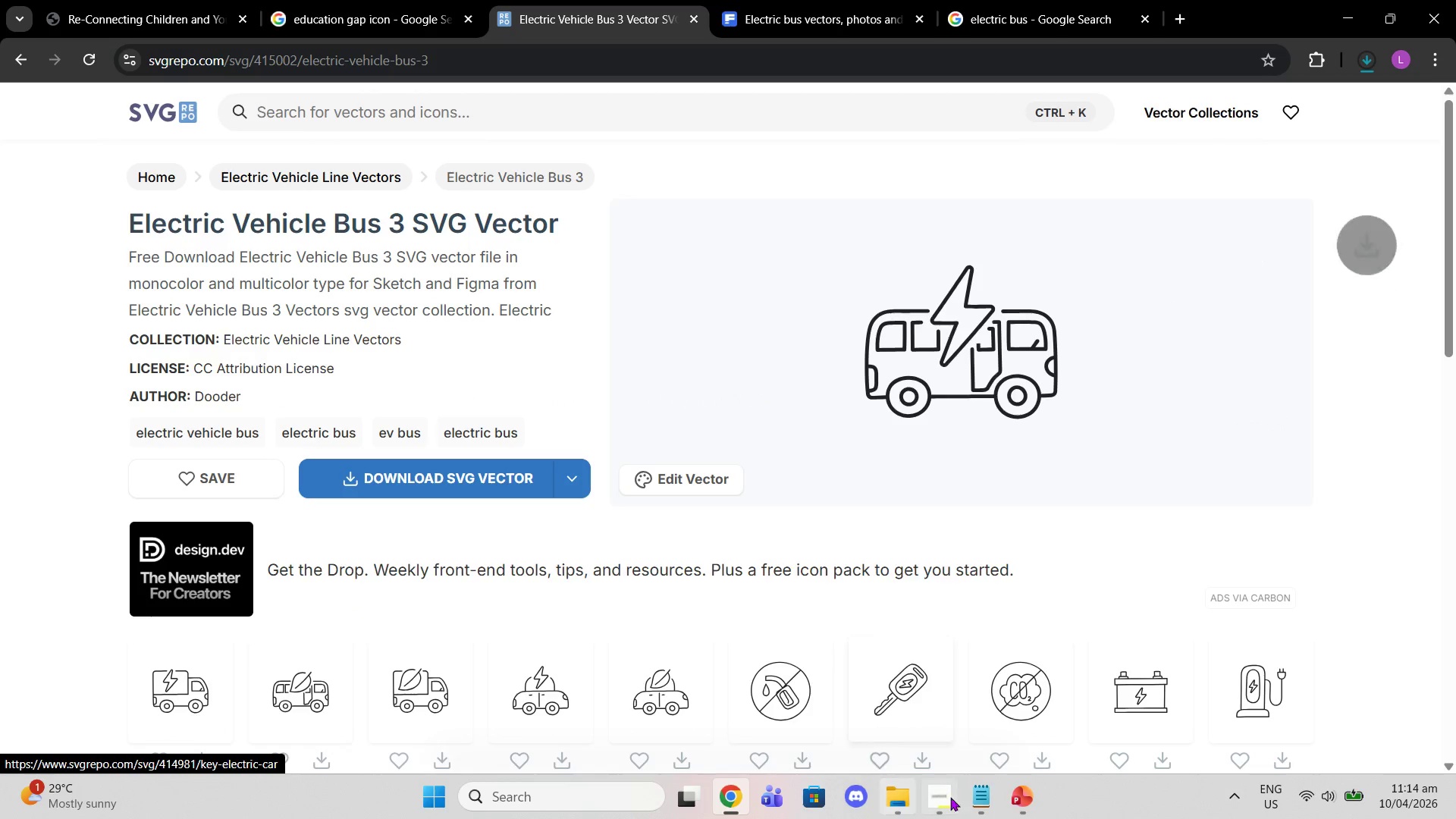 
left_click([1027, 797])
 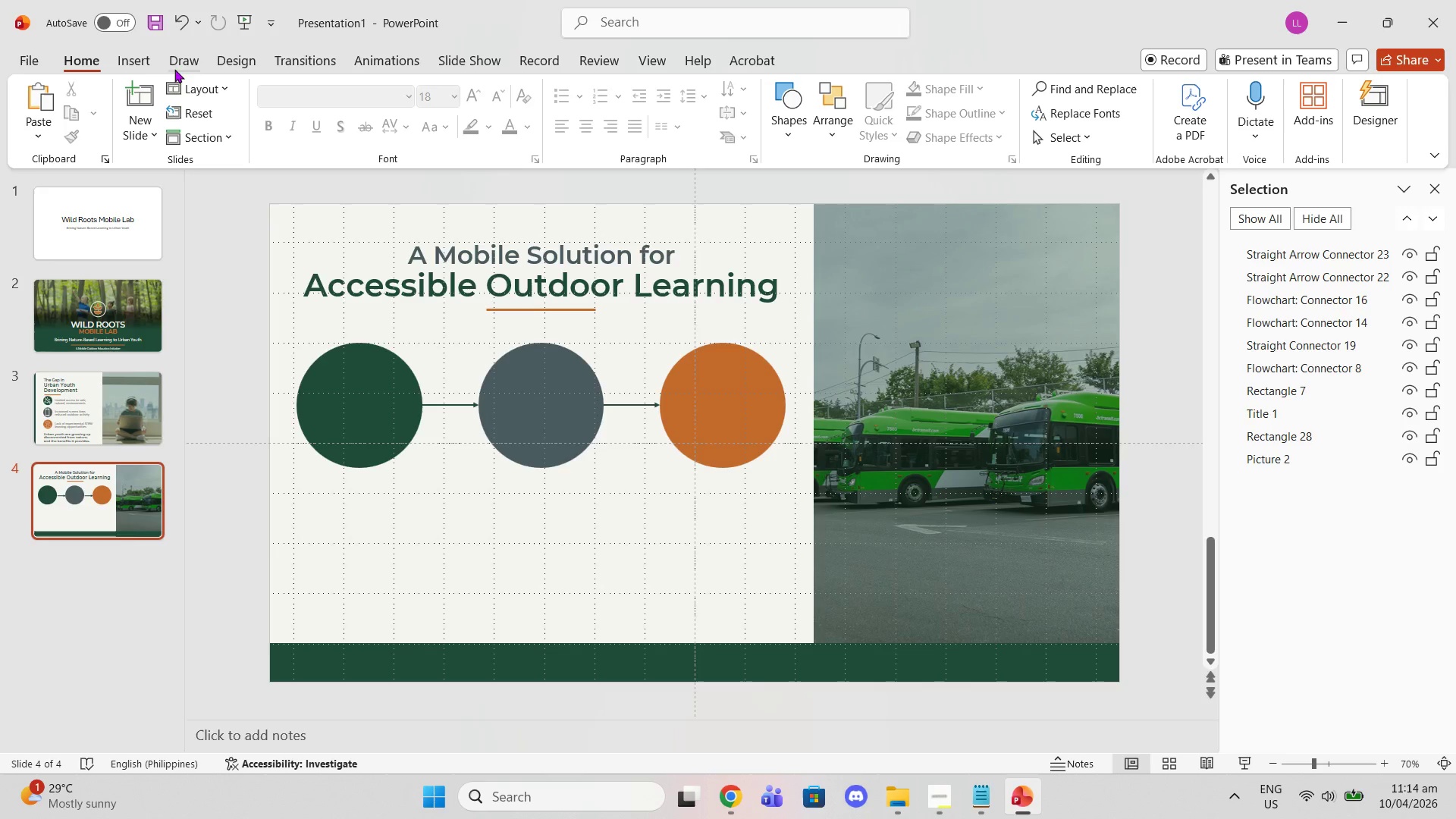 
left_click([152, 63])
 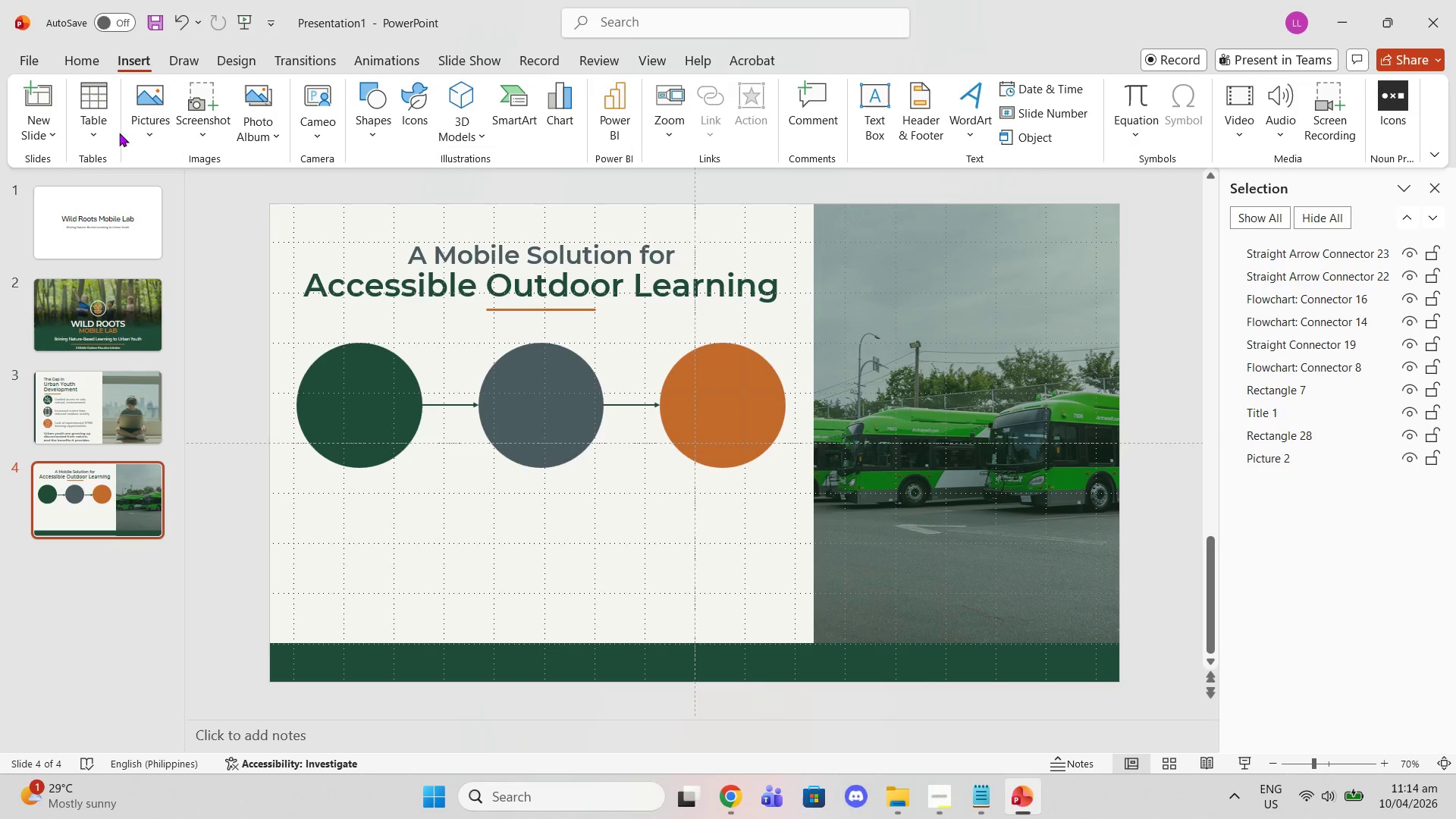 
left_click([140, 130])
 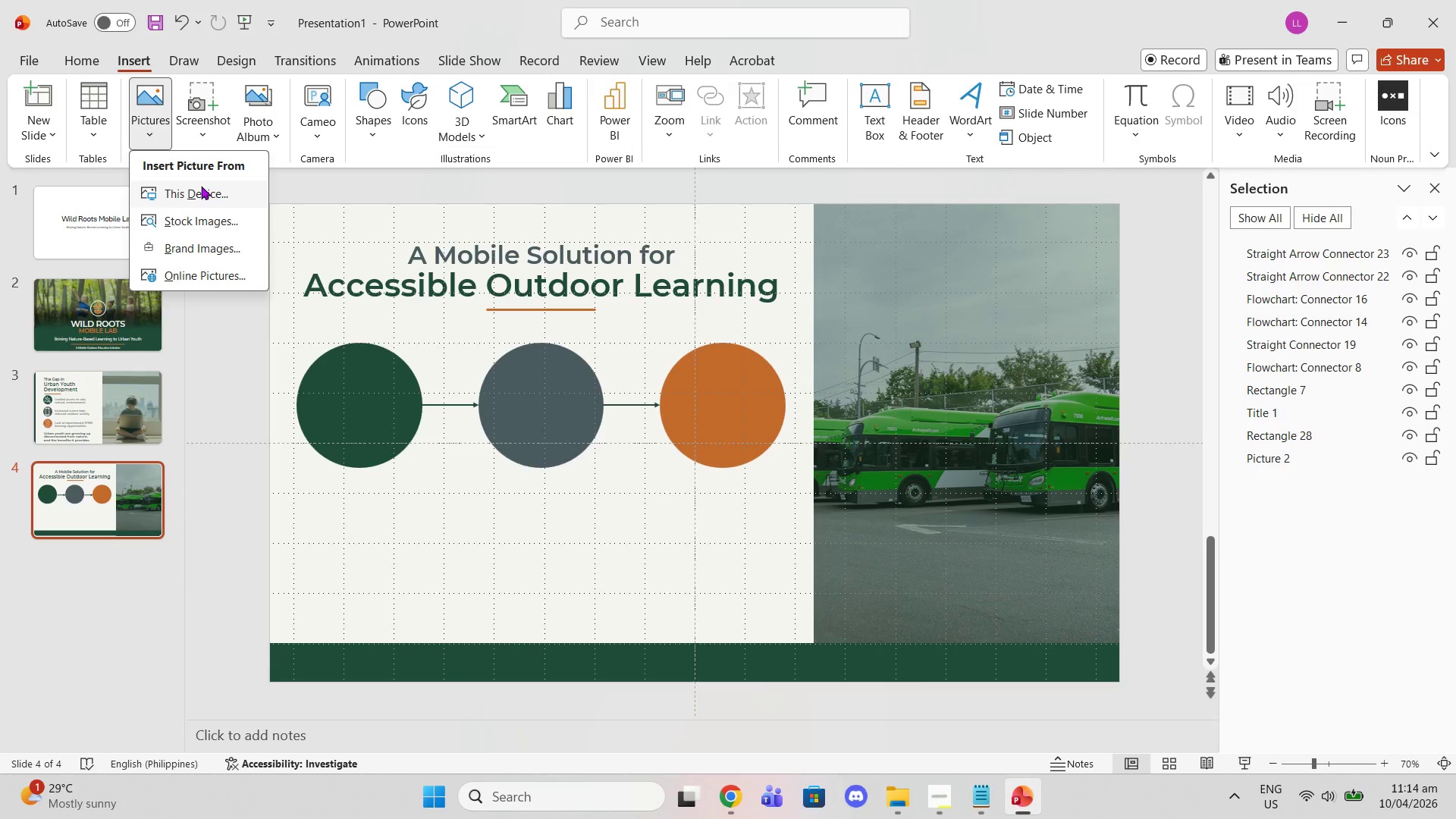 
left_click([201, 186])
 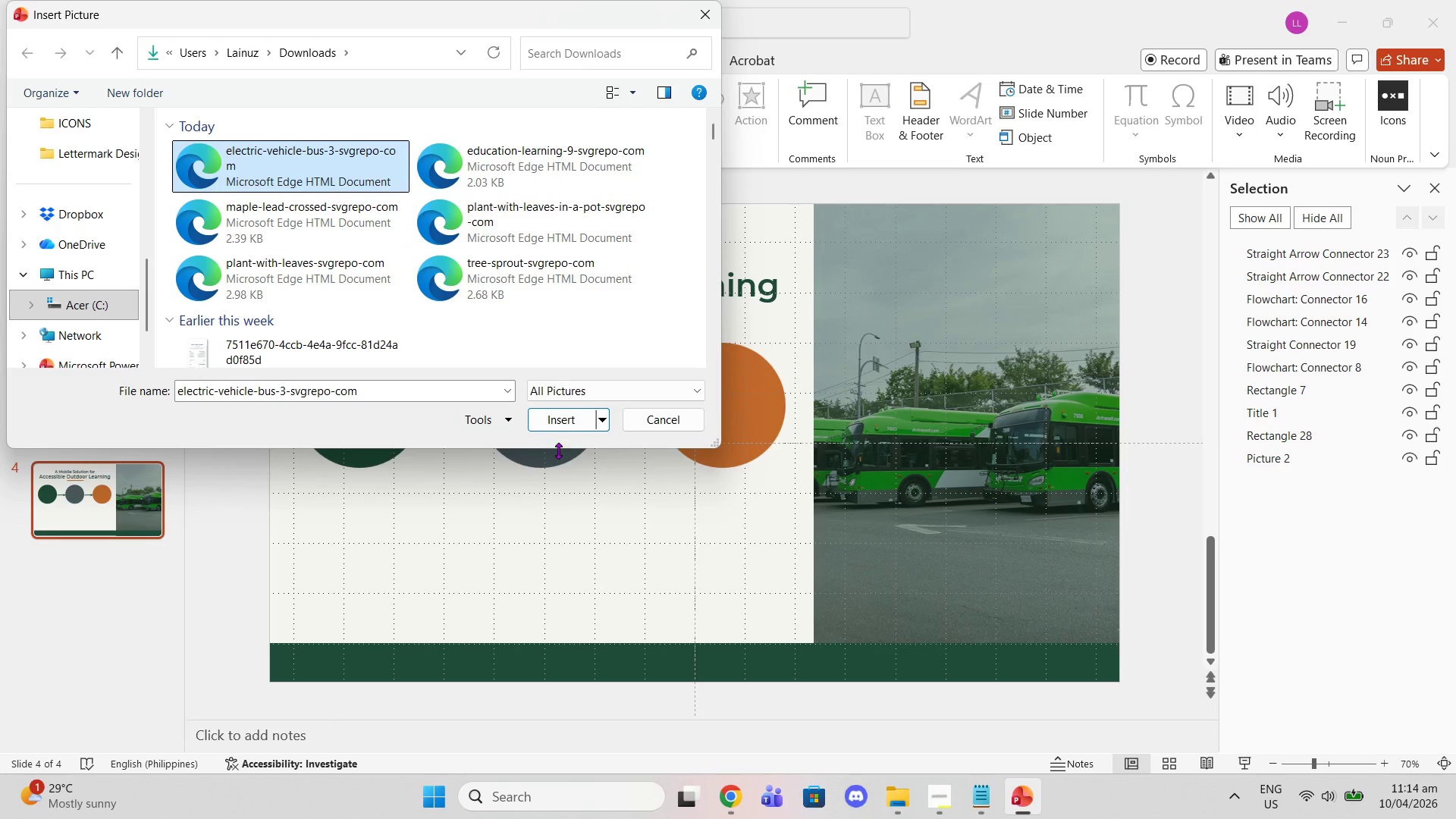 
left_click([550, 414])
 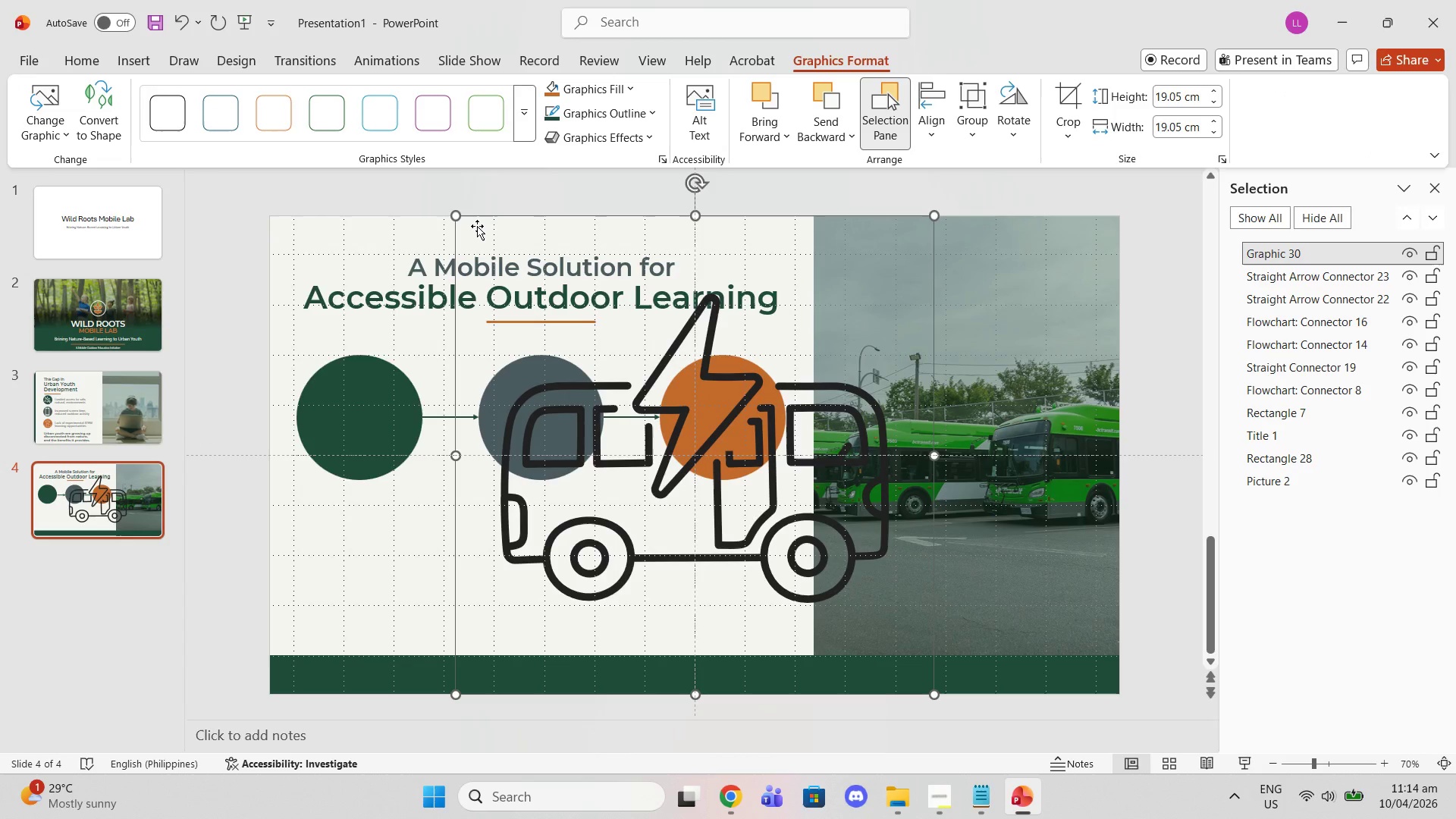 
wait(14.69)
 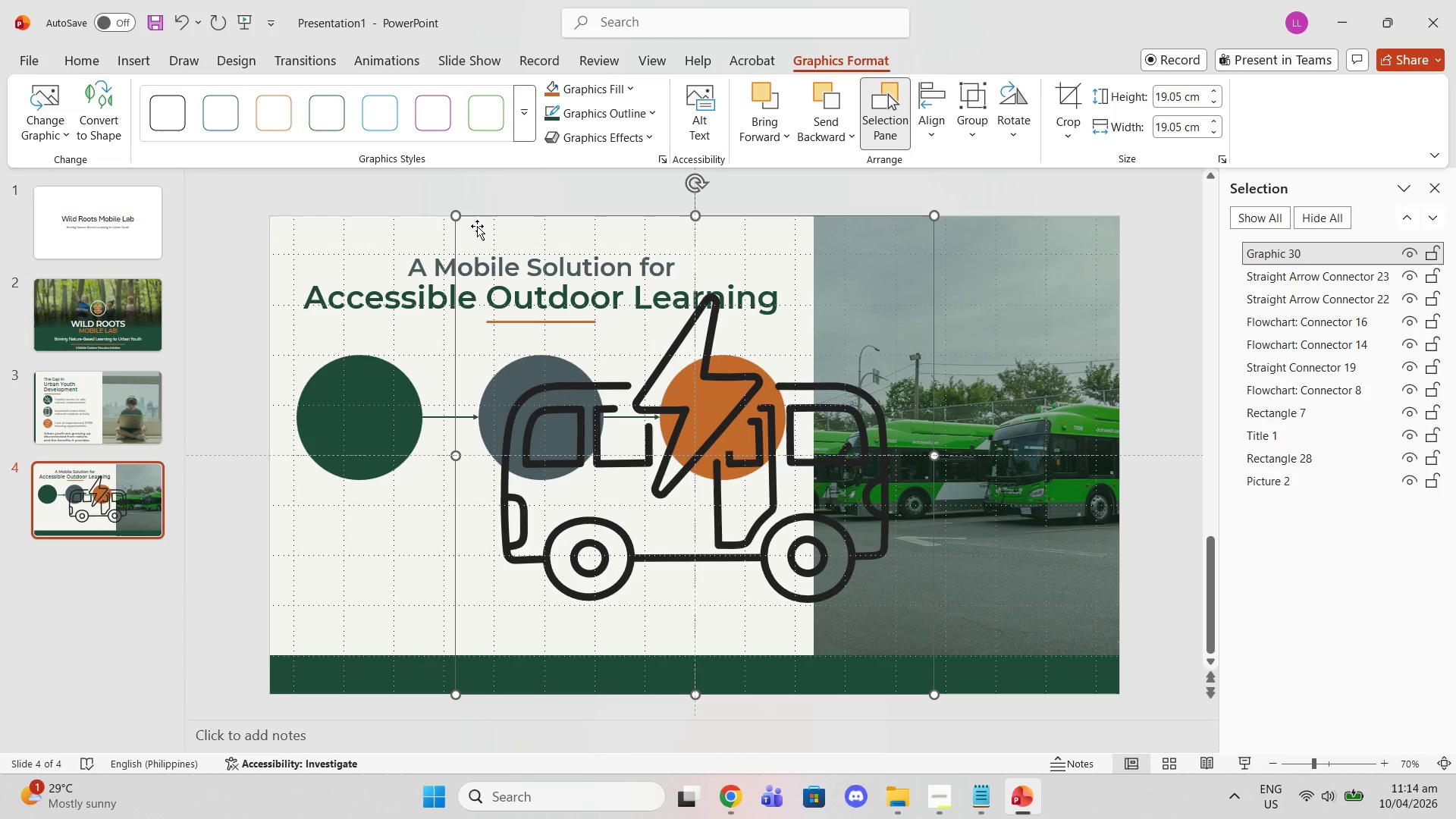 
left_click_drag(start_coordinate=[632, 88], to_coordinate=[657, 98])
 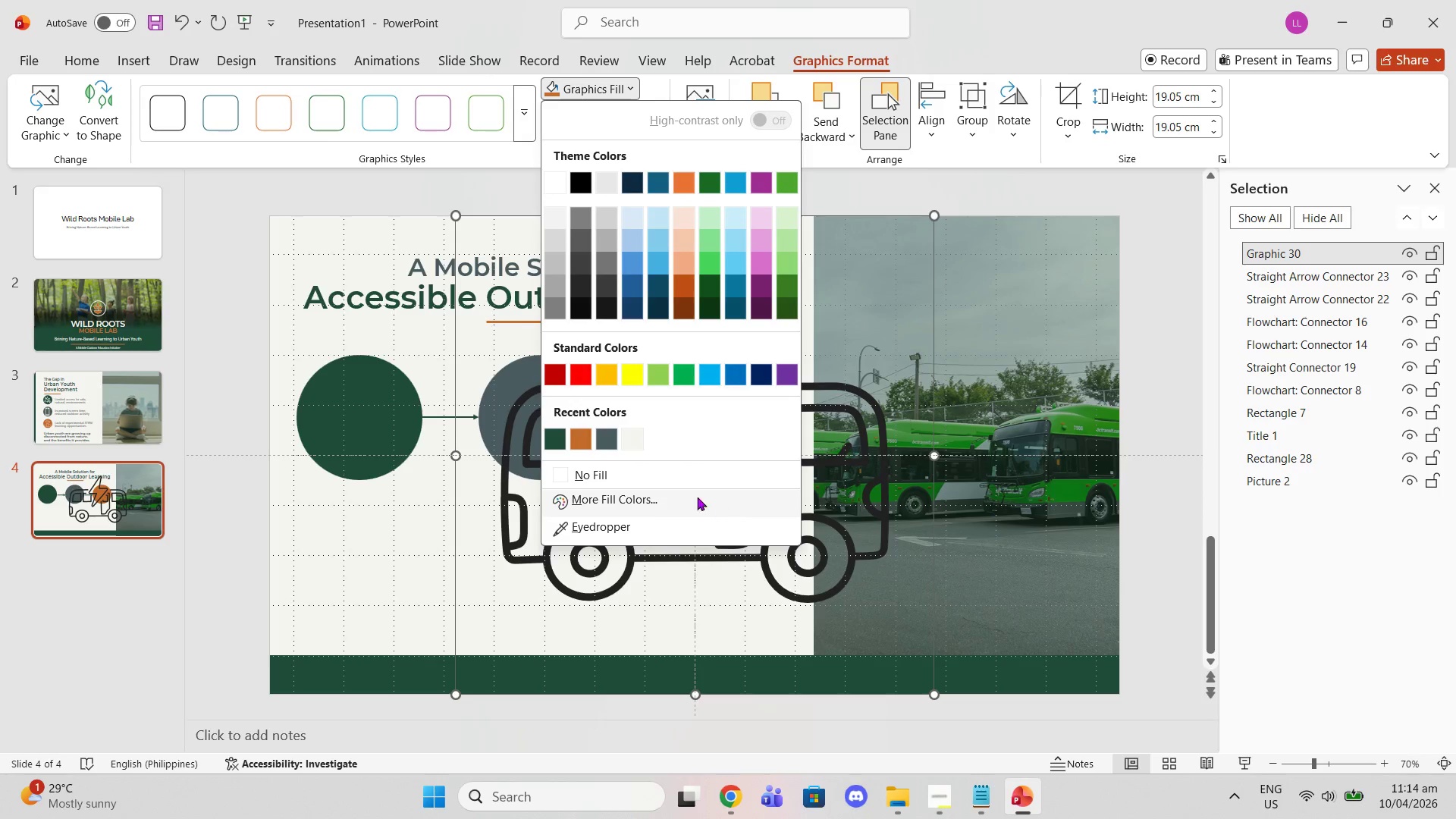 
left_click([629, 442])
 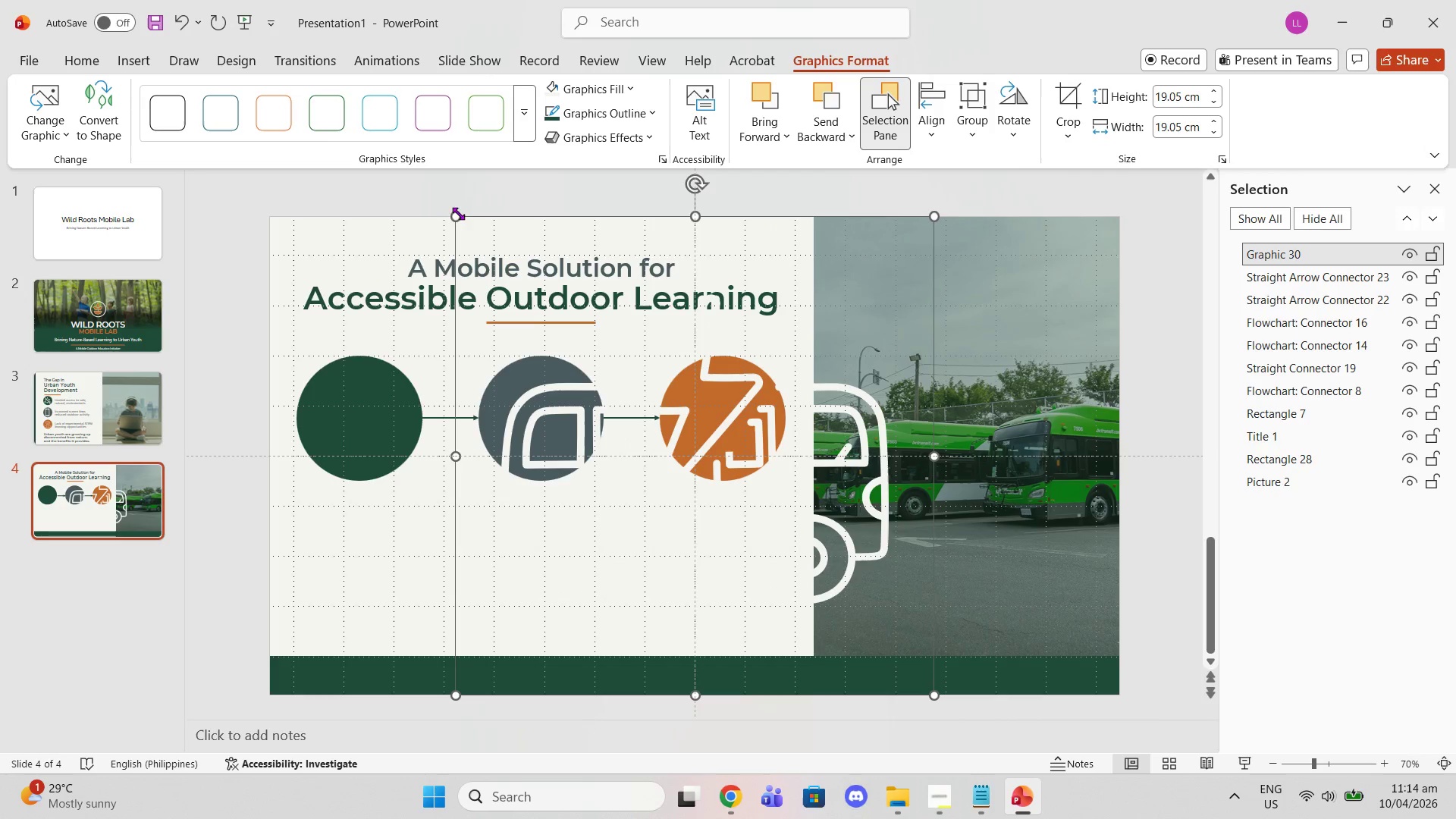 
left_click_drag(start_coordinate=[452, 210], to_coordinate=[805, 595])
 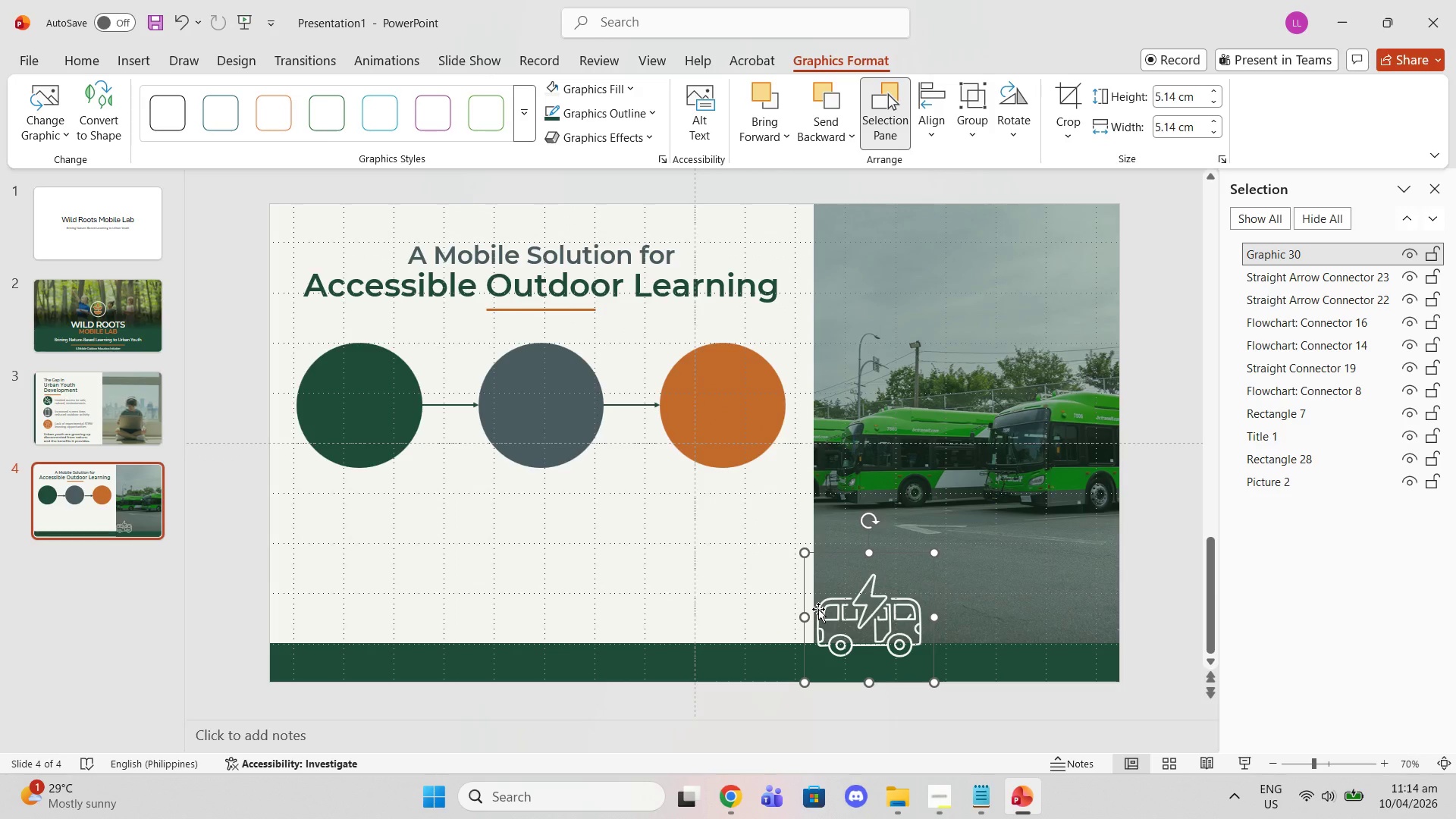 
left_click_drag(start_coordinate=[818, 609], to_coordinate=[309, 396])
 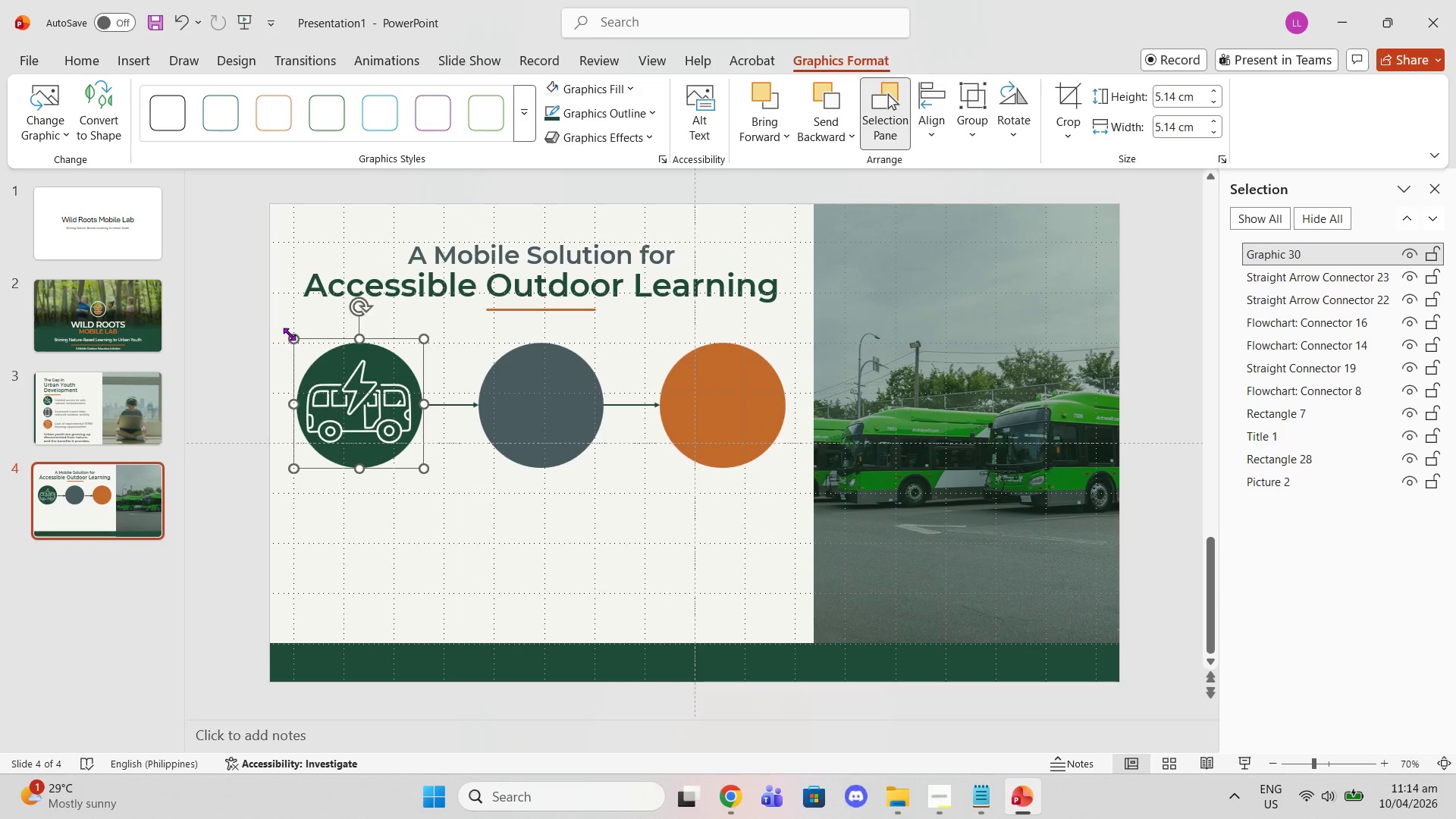 
left_click_drag(start_coordinate=[291, 334], to_coordinate=[322, 353])
 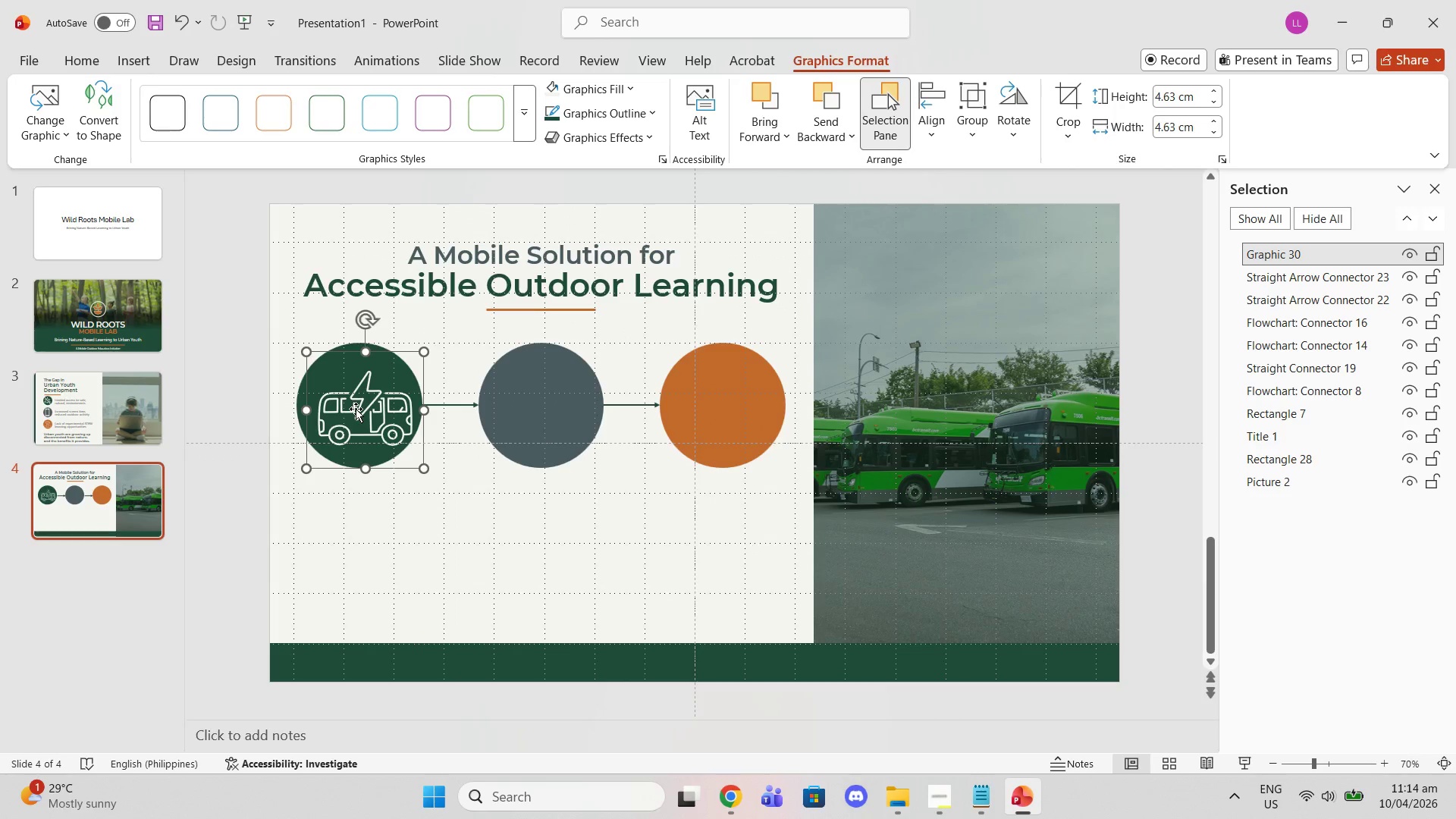 
left_click_drag(start_coordinate=[356, 409], to_coordinate=[353, 402])
 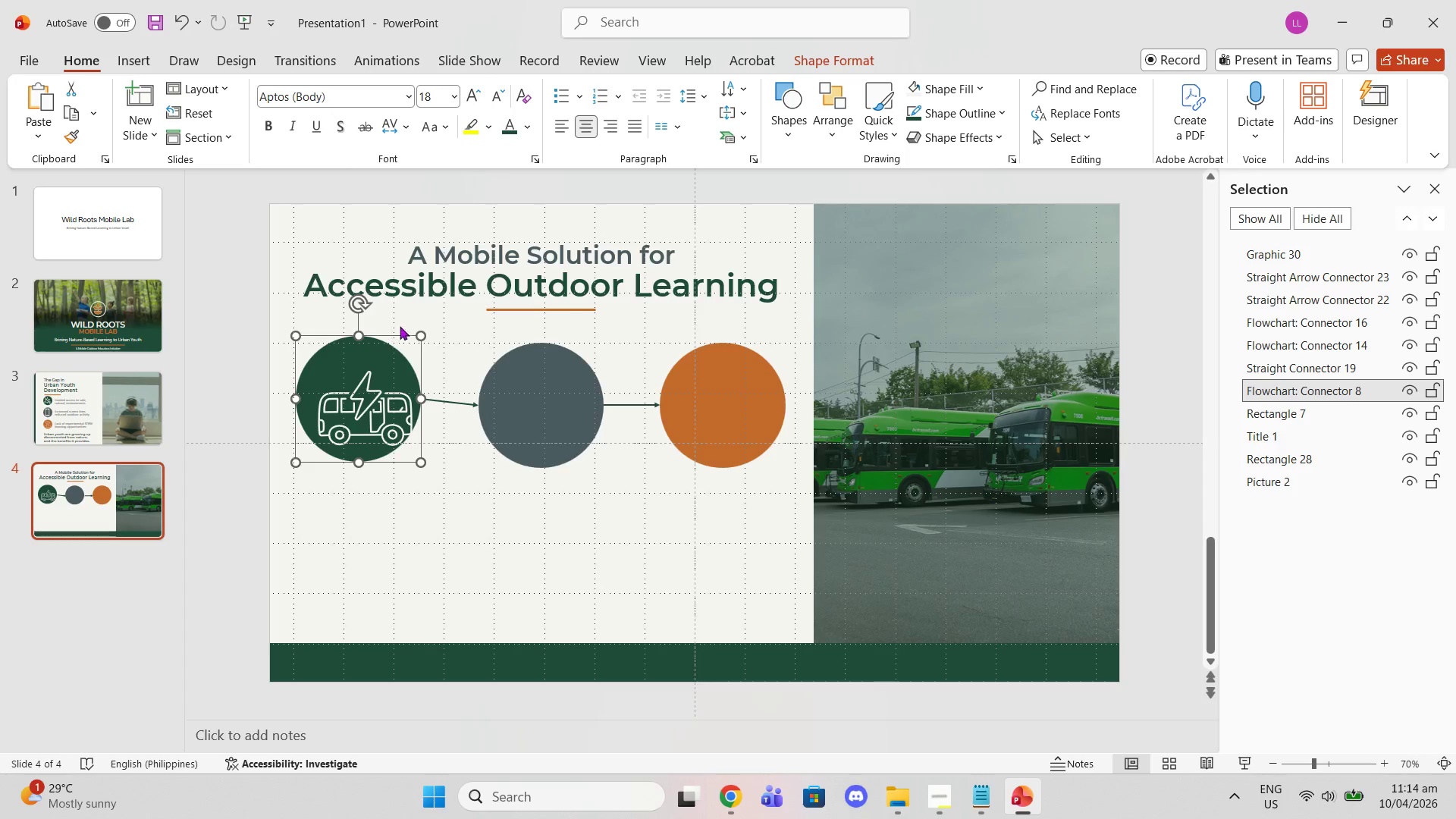 
key(Control+Z)
 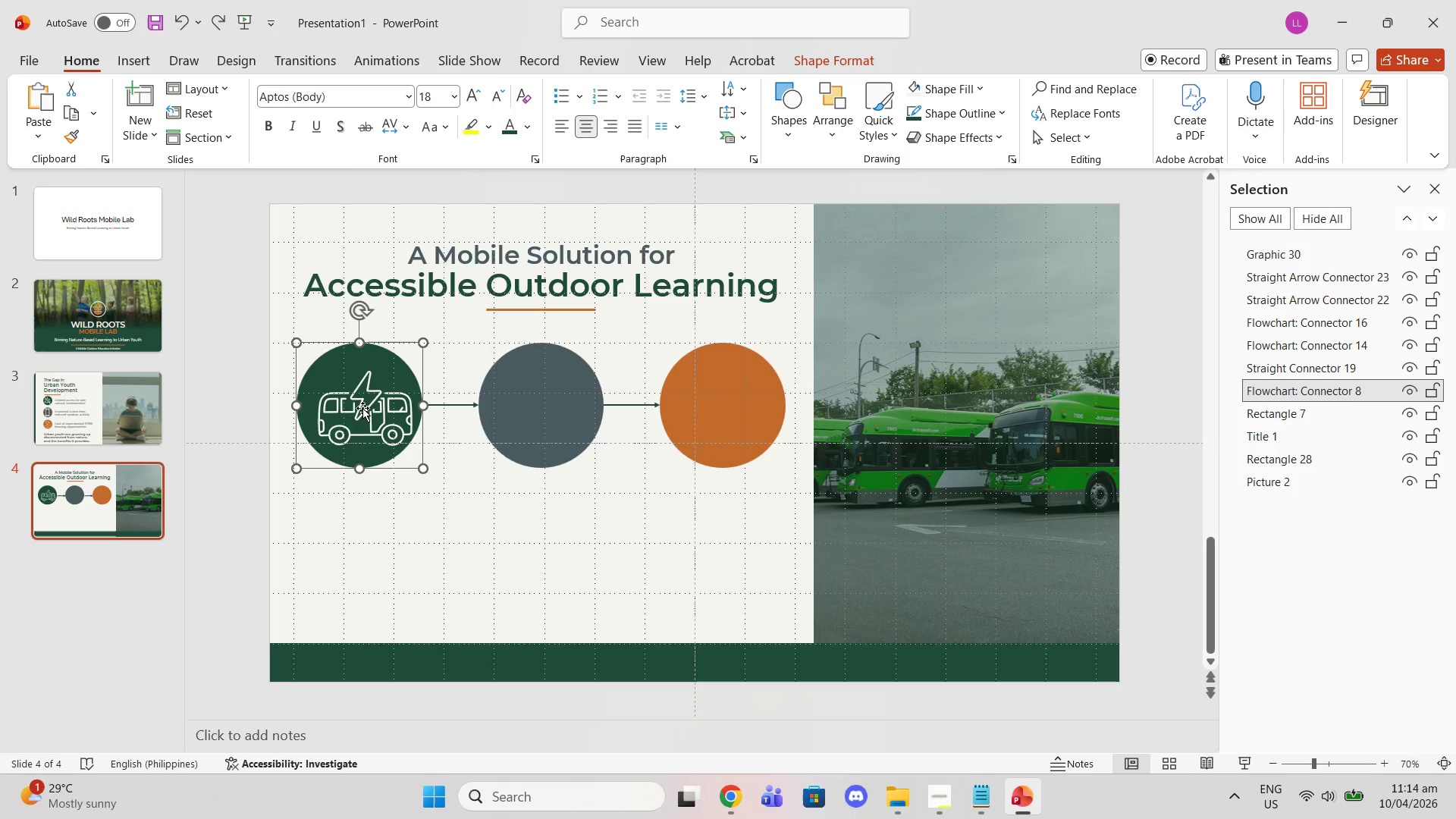 
left_click([362, 408])
 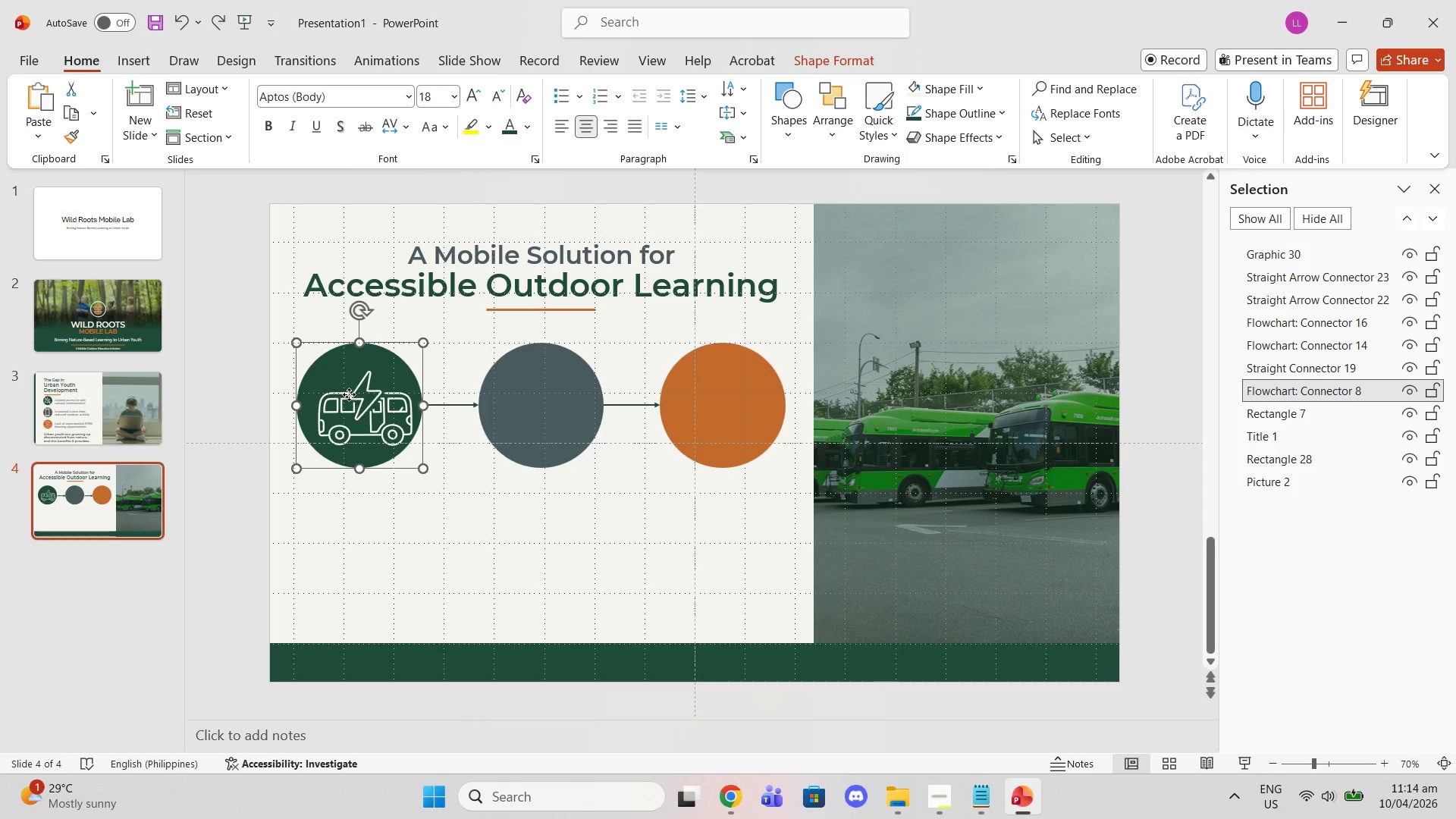 
left_click([349, 394])
 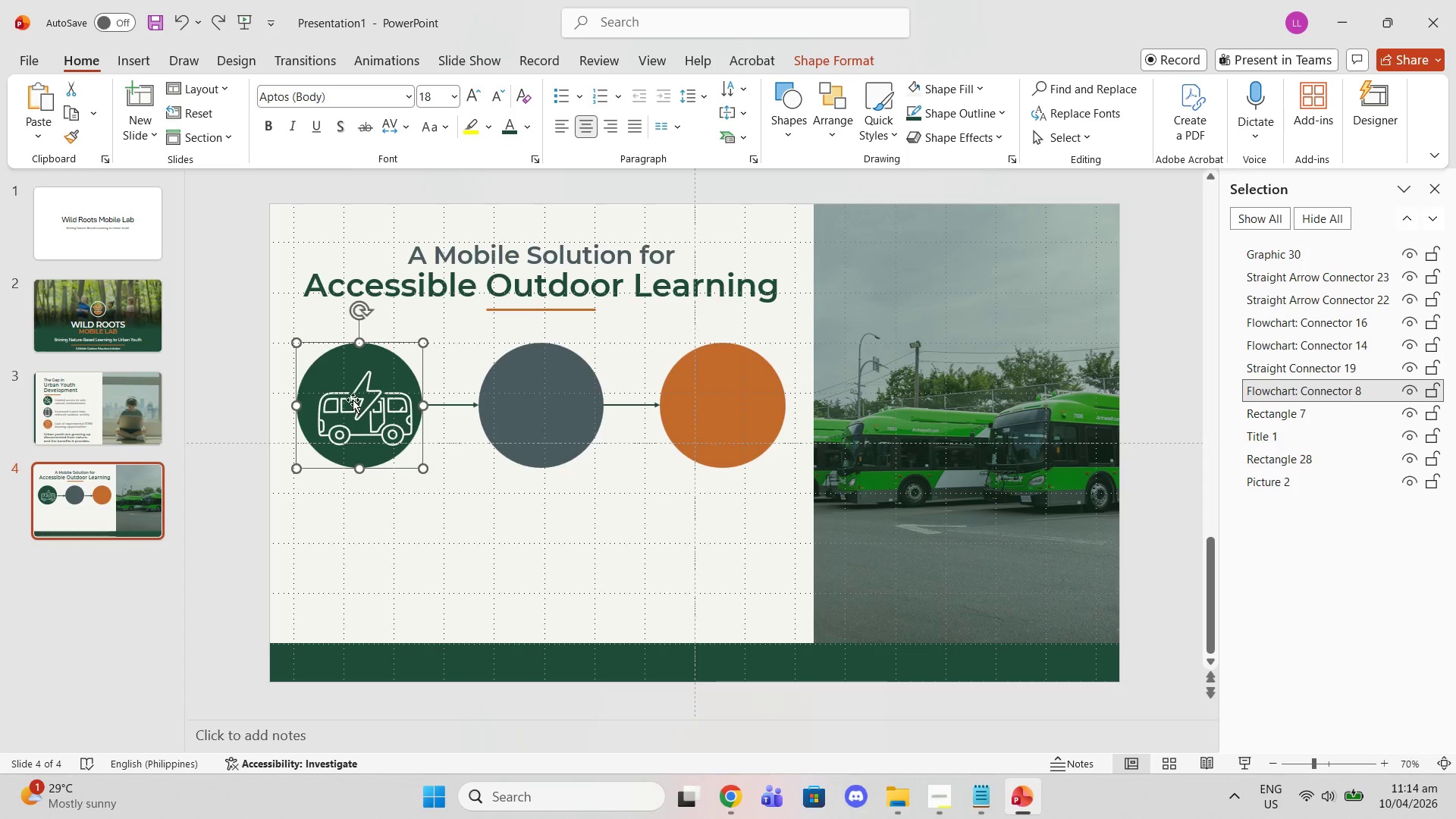 
left_click([353, 400])
 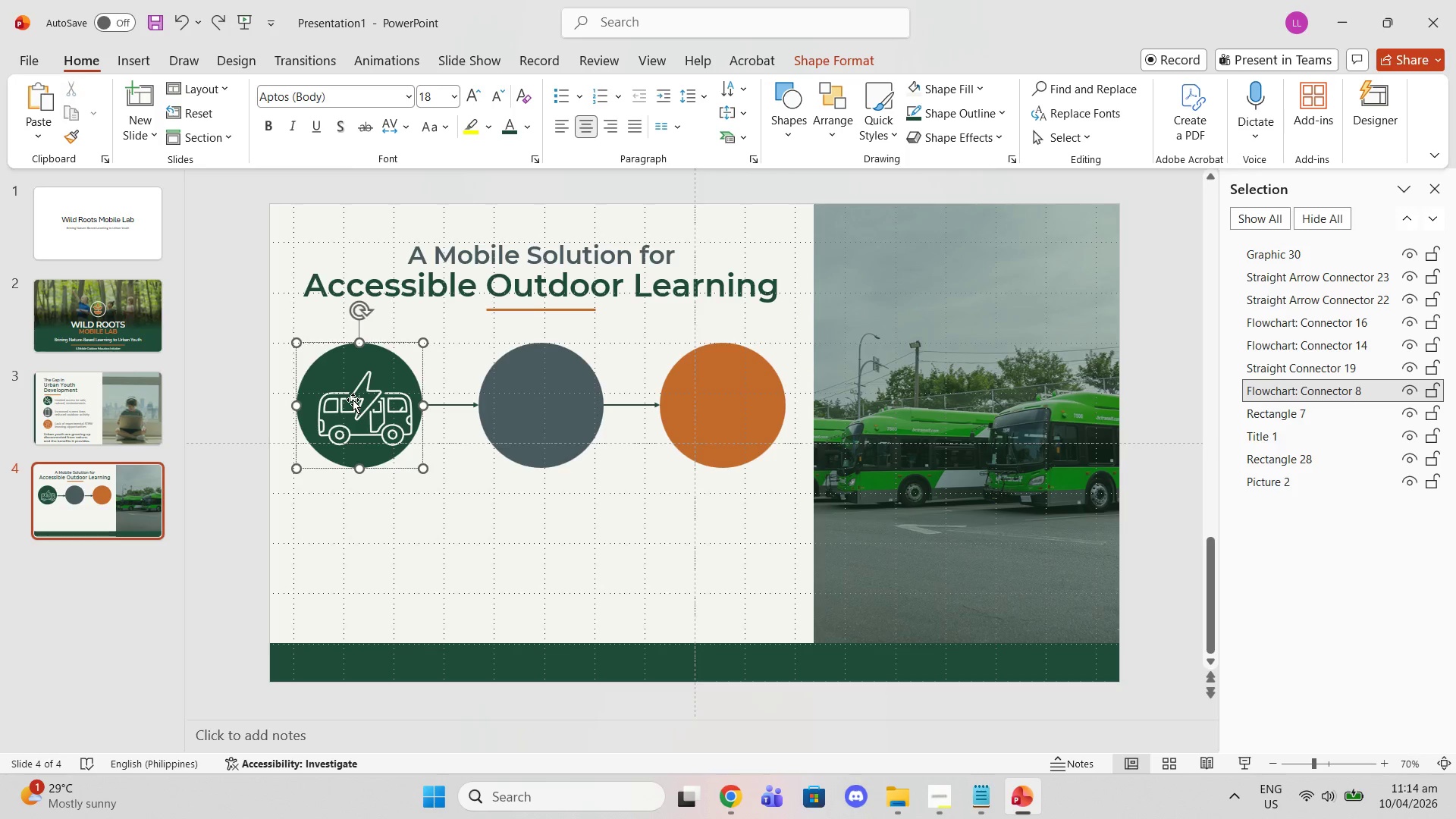 
left_click_drag(start_coordinate=[353, 400], to_coordinate=[344, 400])
 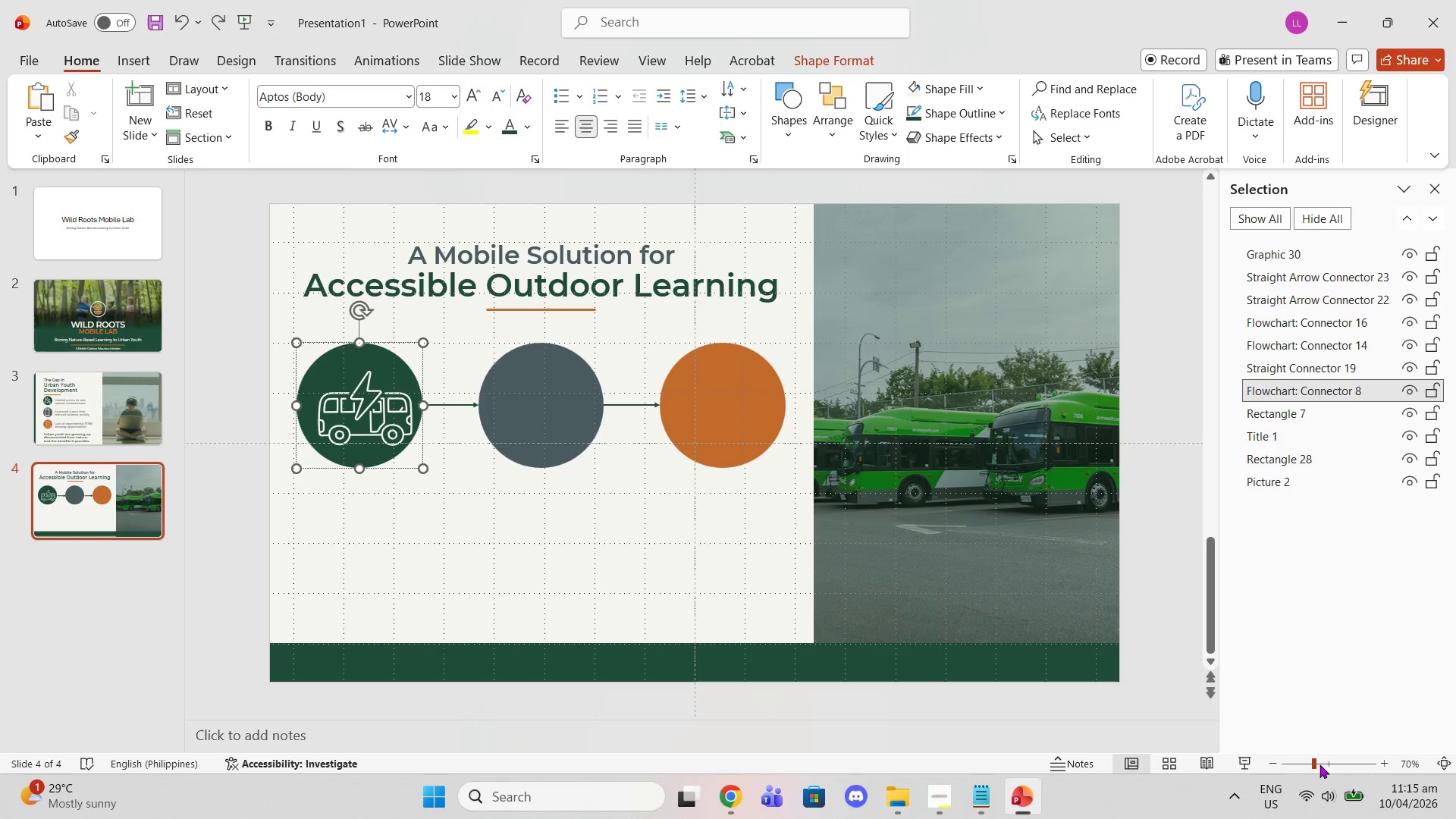 
left_click([1323, 764])
 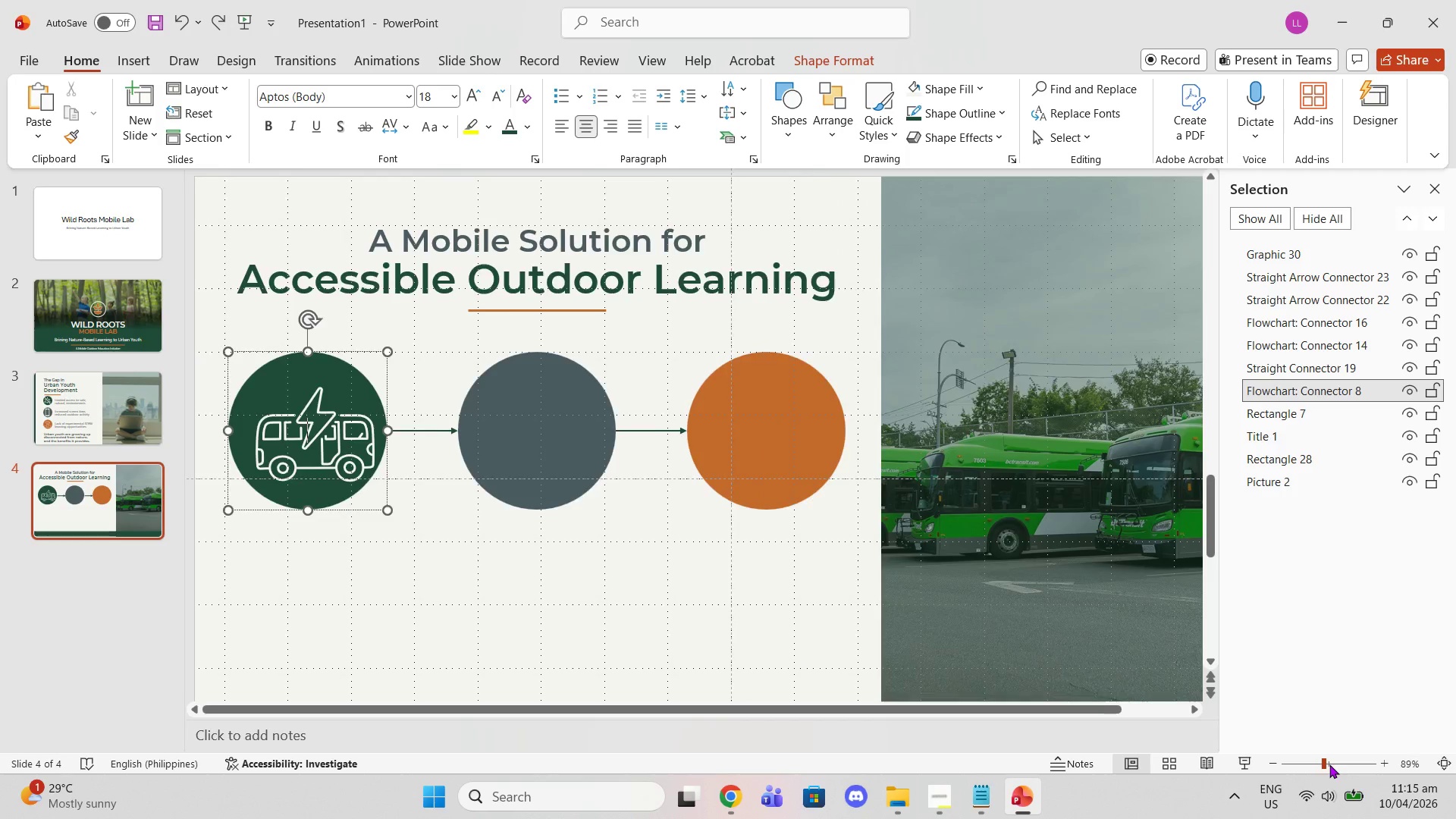 
left_click([1329, 764])
 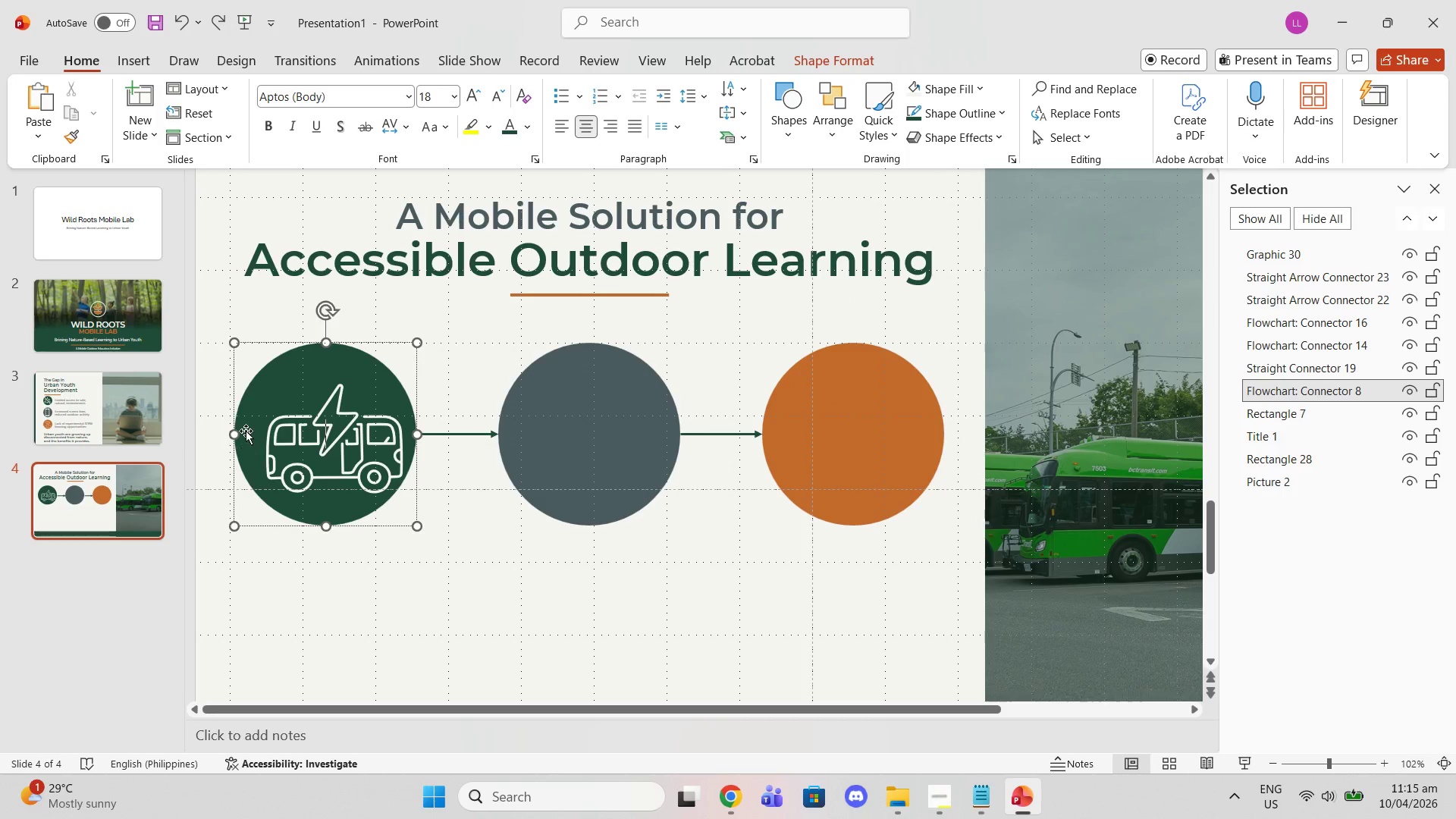 
left_click([281, 436])
 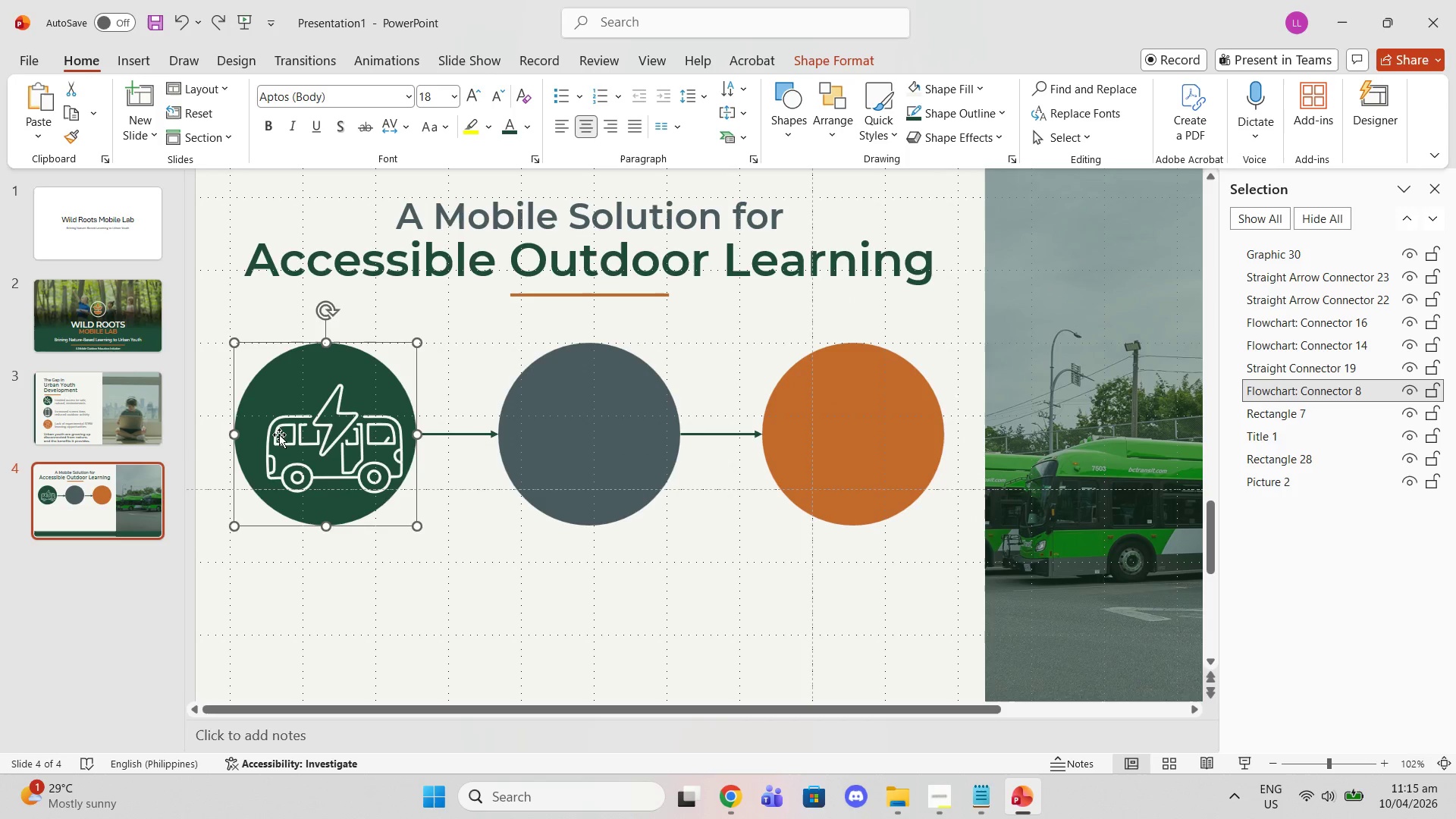 
left_click([279, 435])
 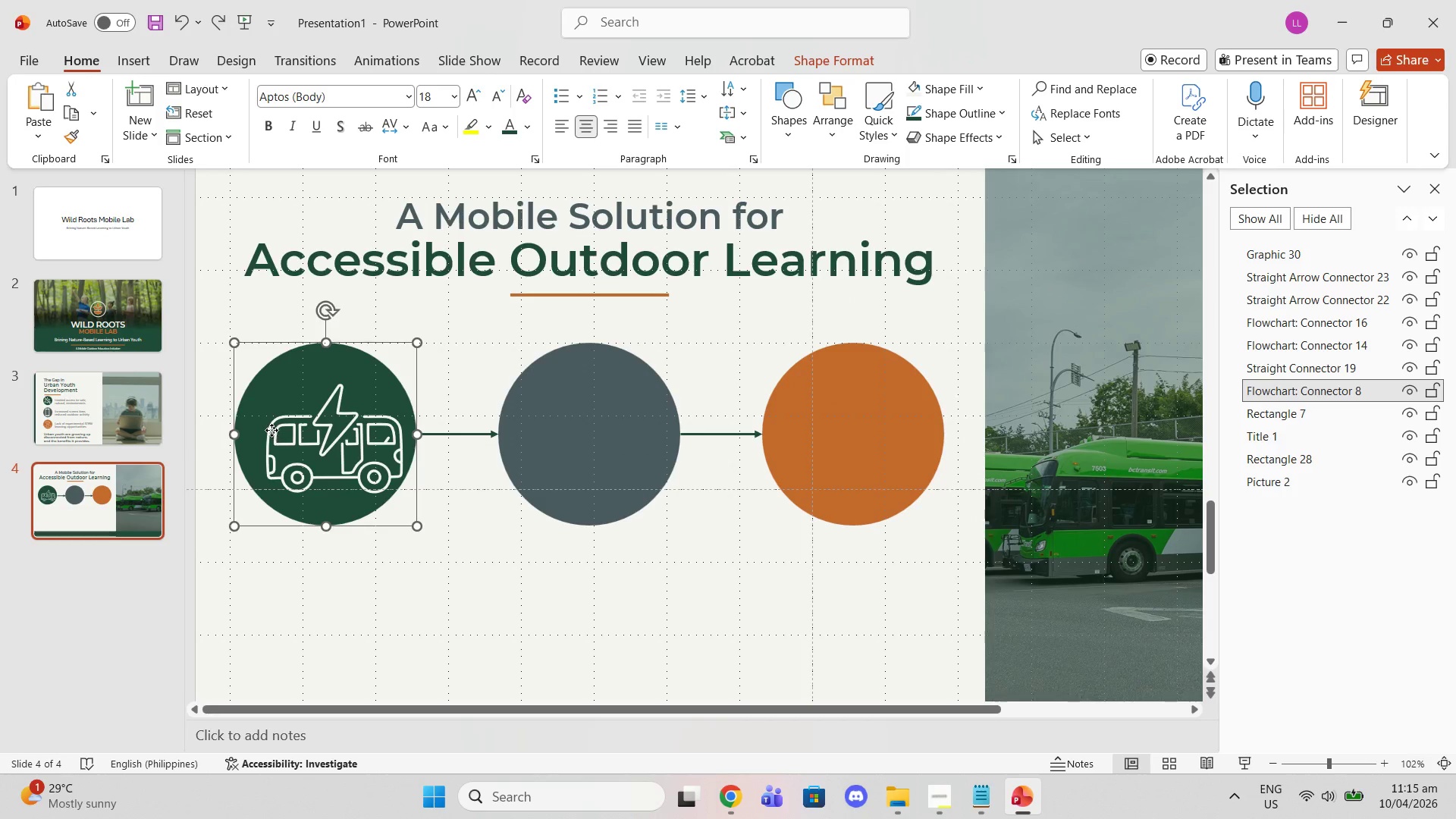 
left_click([271, 430])
 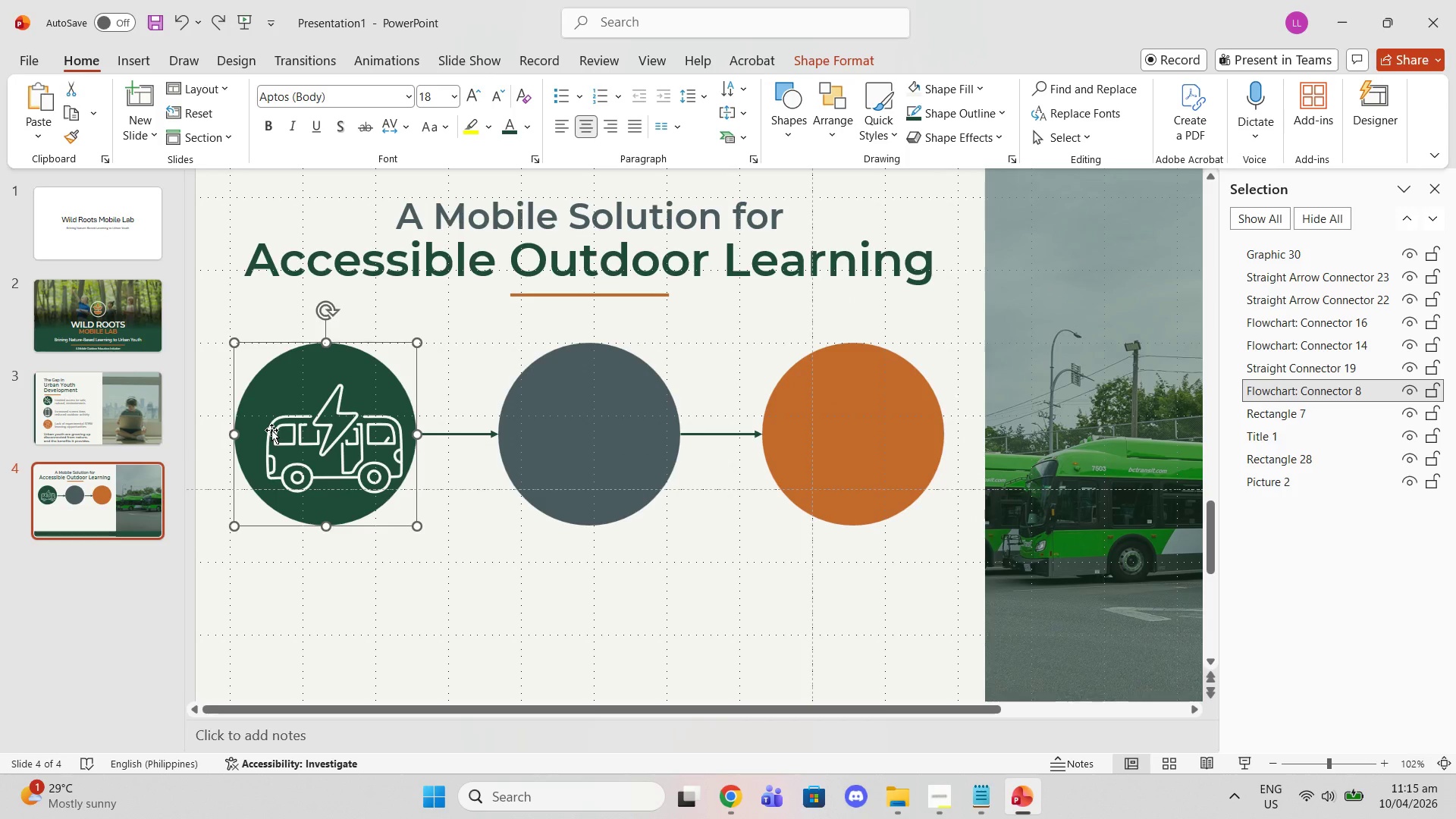 
left_click_drag(start_coordinate=[271, 430], to_coordinate=[256, 428])
 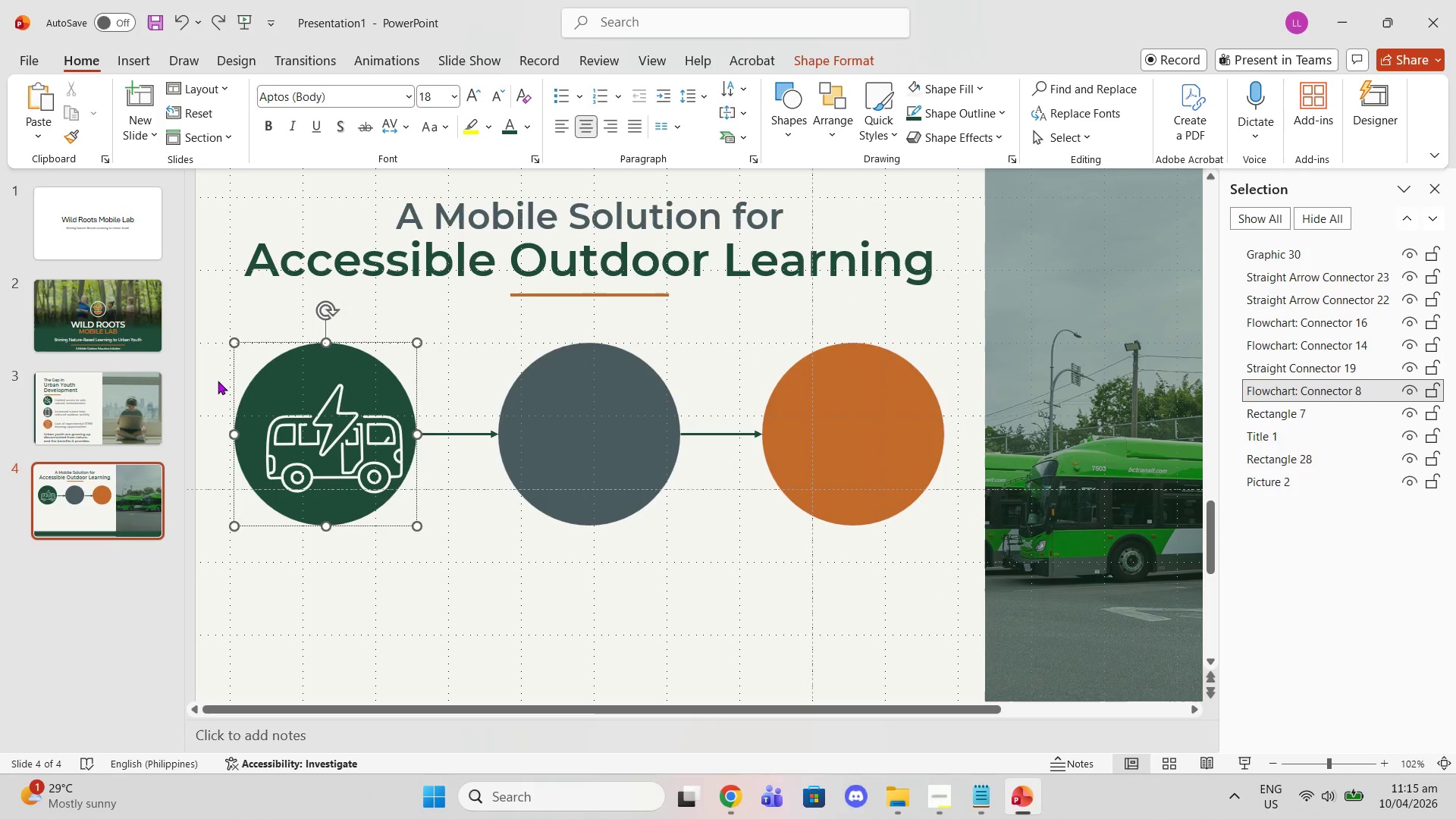 
left_click([217, 381])
 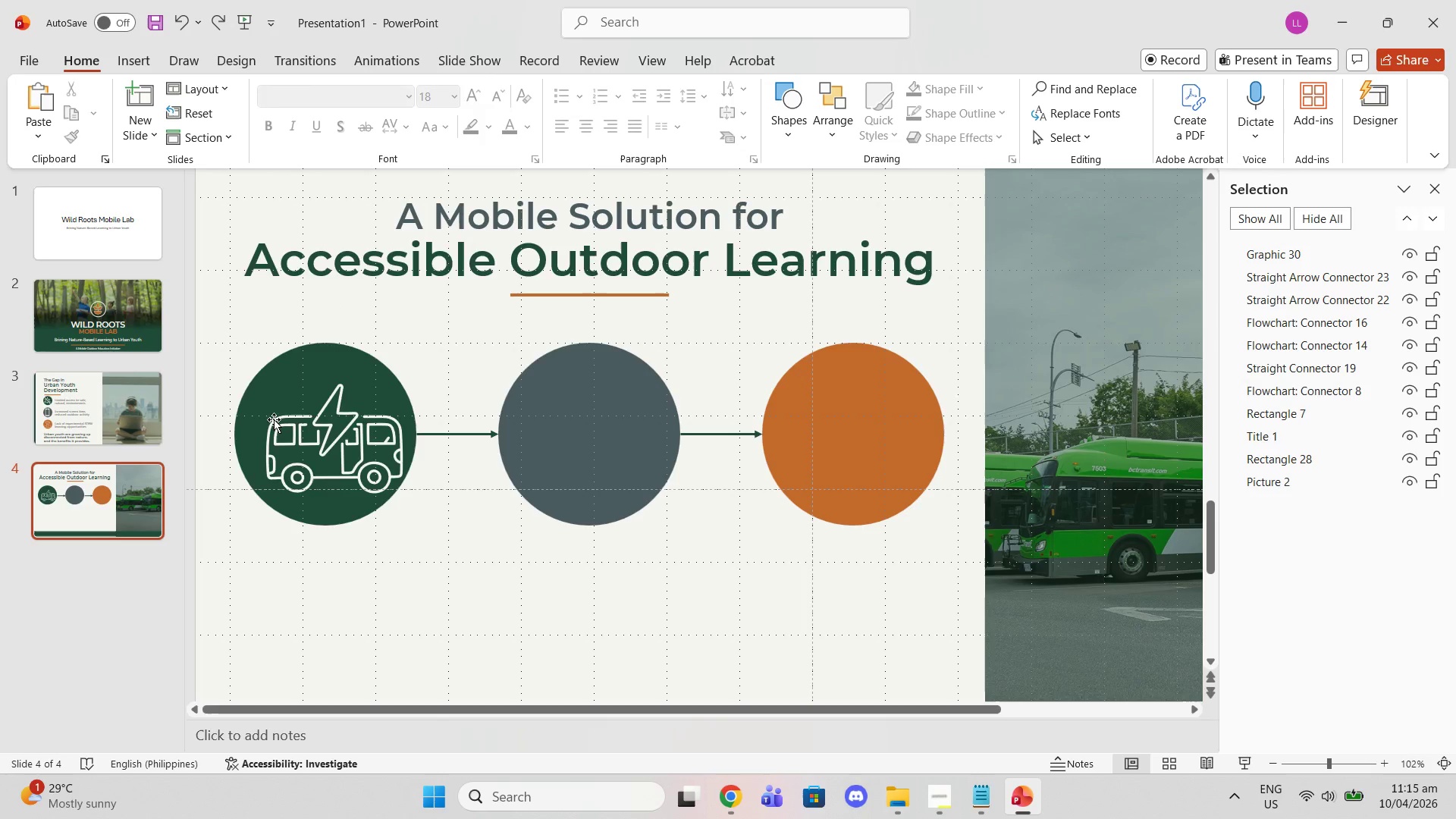 
left_click([277, 423])
 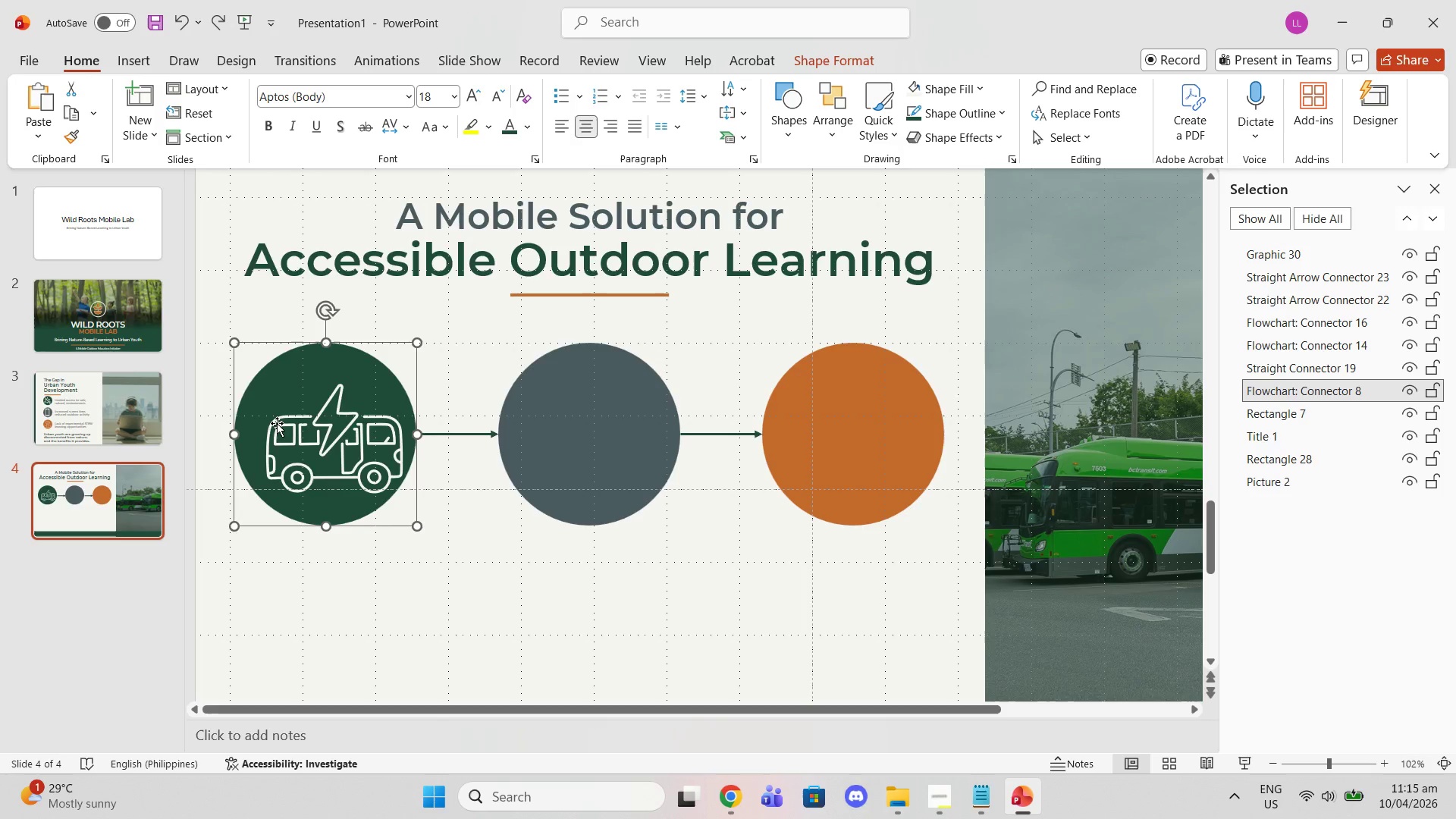 
left_click([277, 423])
 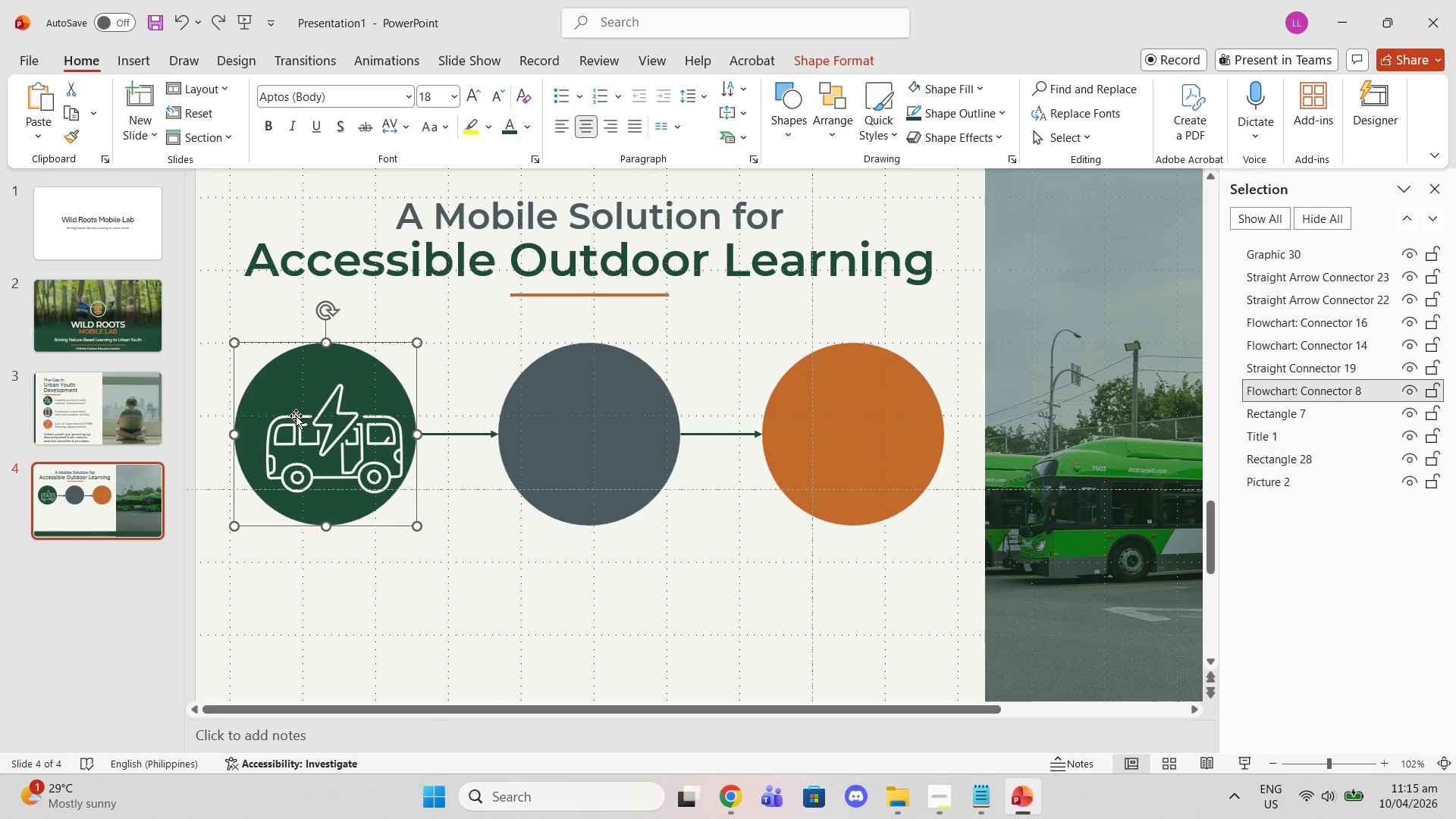 
left_click([296, 416])
 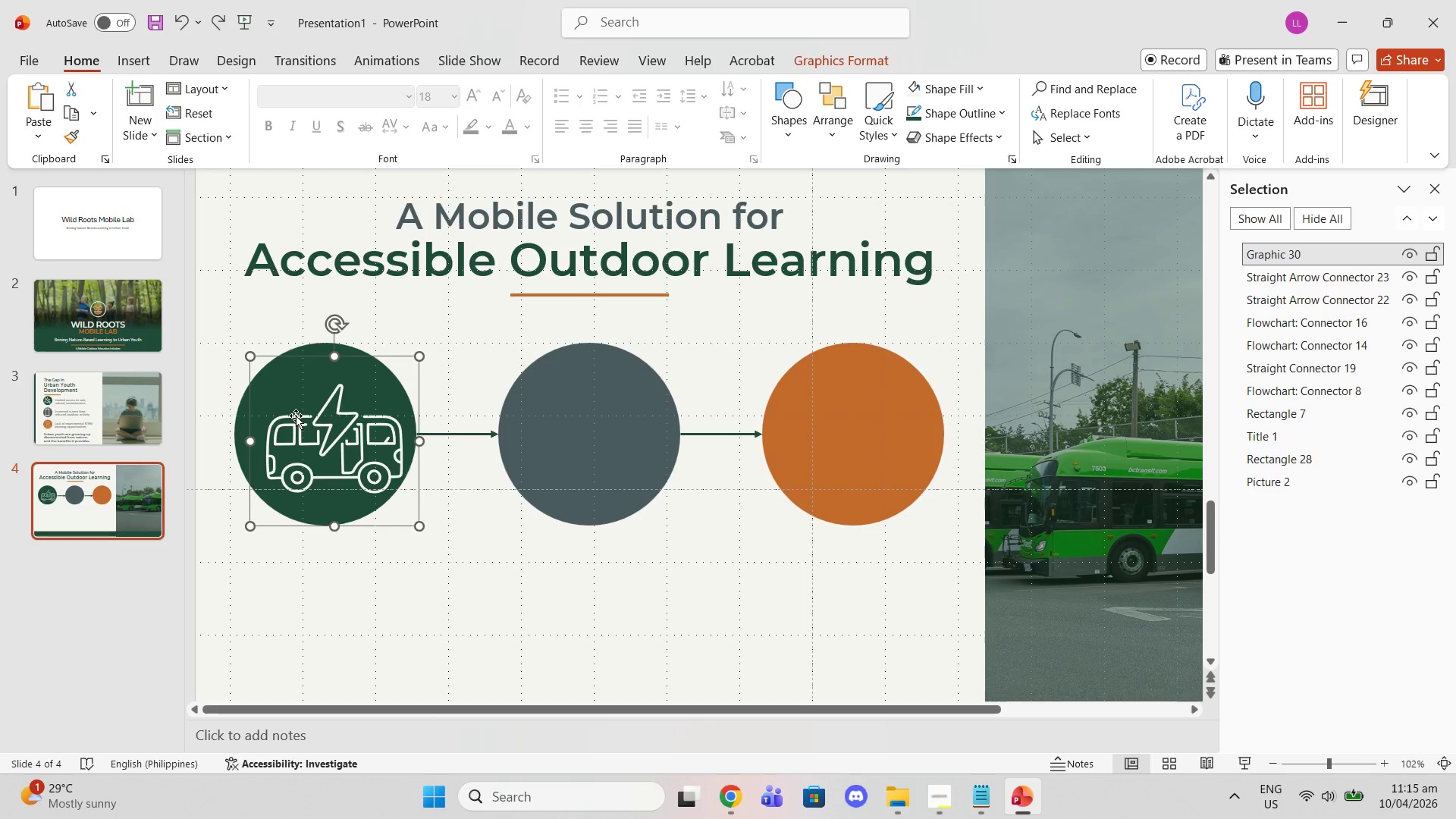 
left_click_drag(start_coordinate=[296, 416], to_coordinate=[288, 409])
 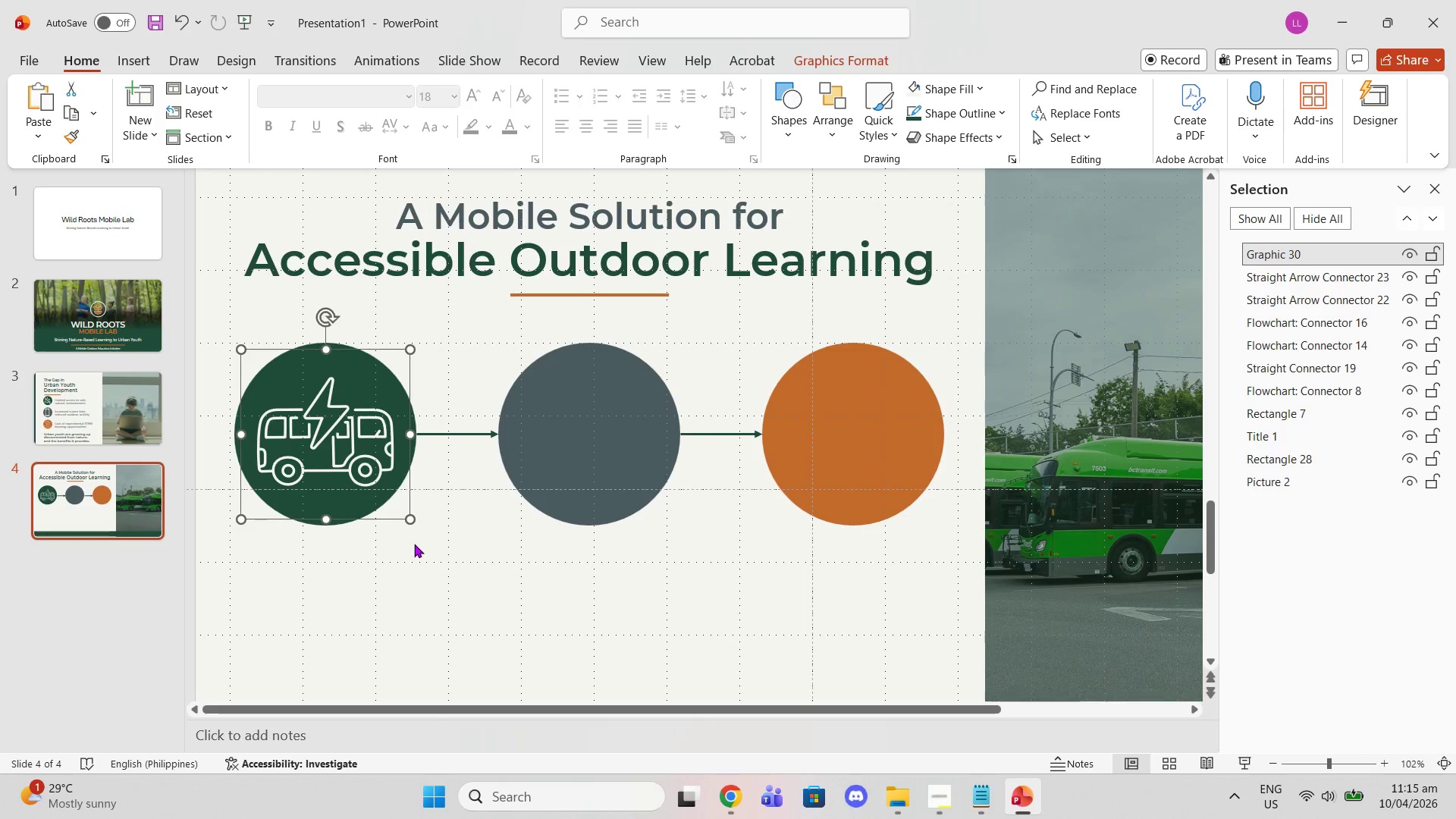 
left_click([417, 547])
 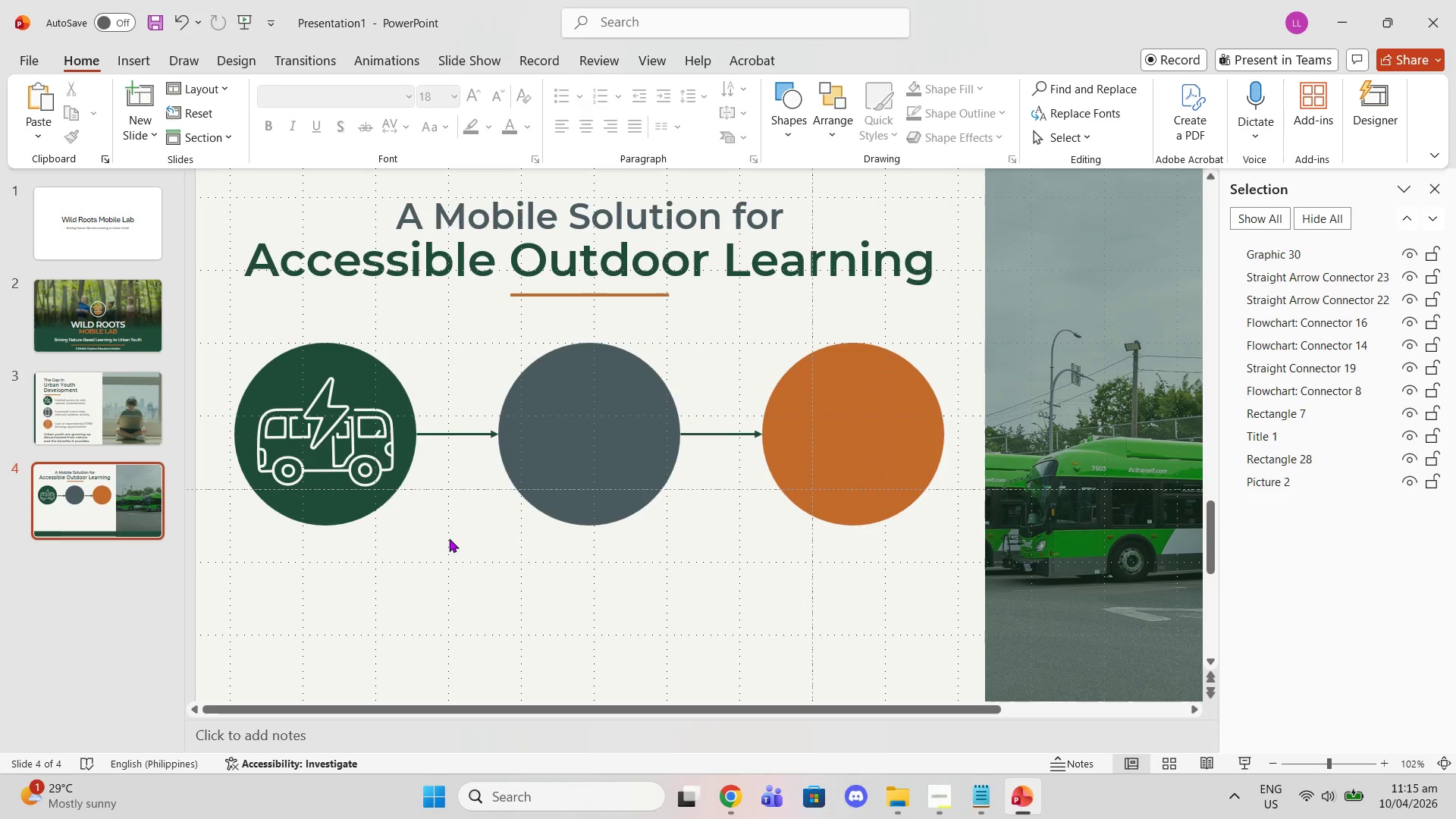 
wait(6.89)
 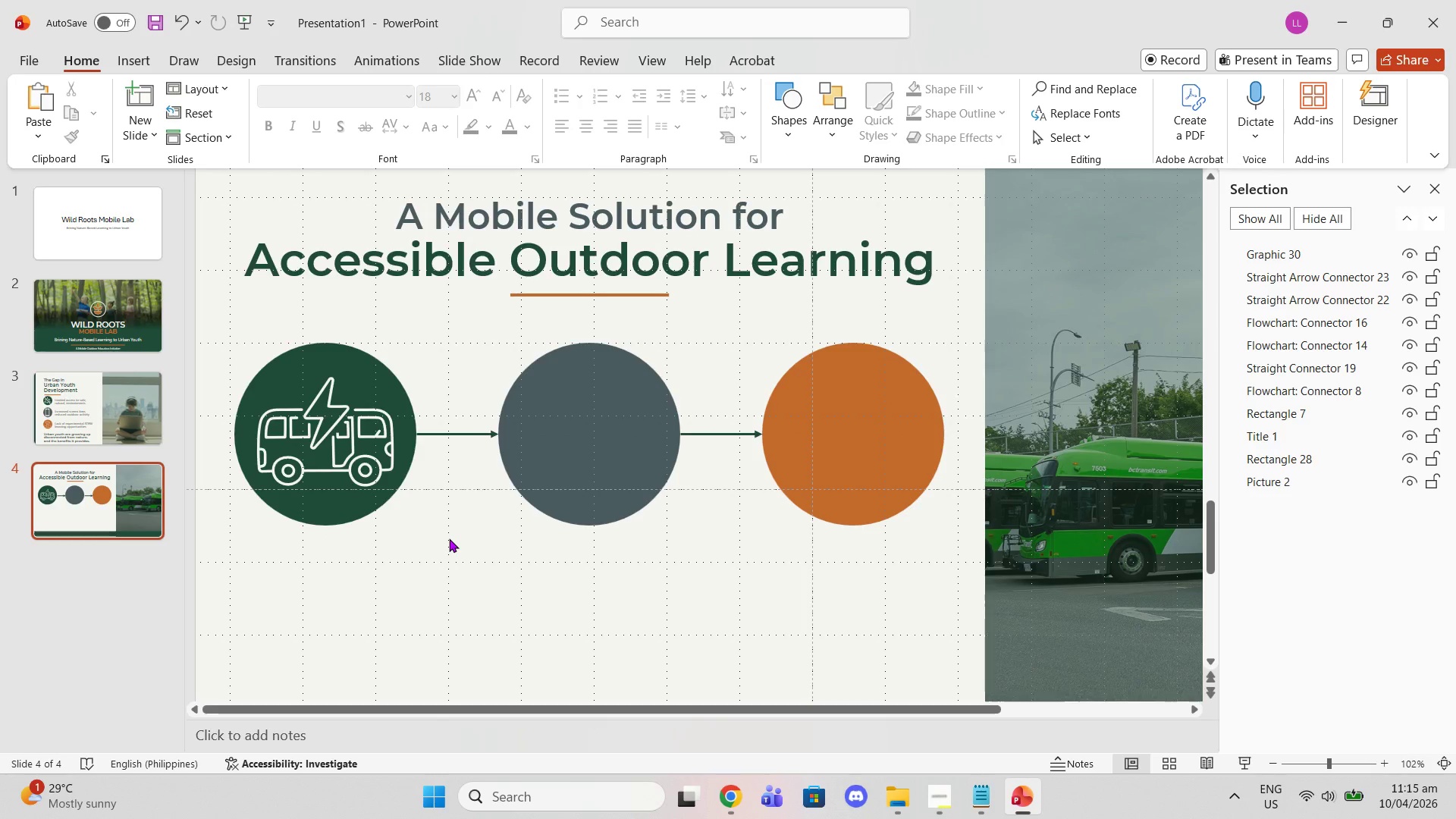 
left_click([984, 786])
 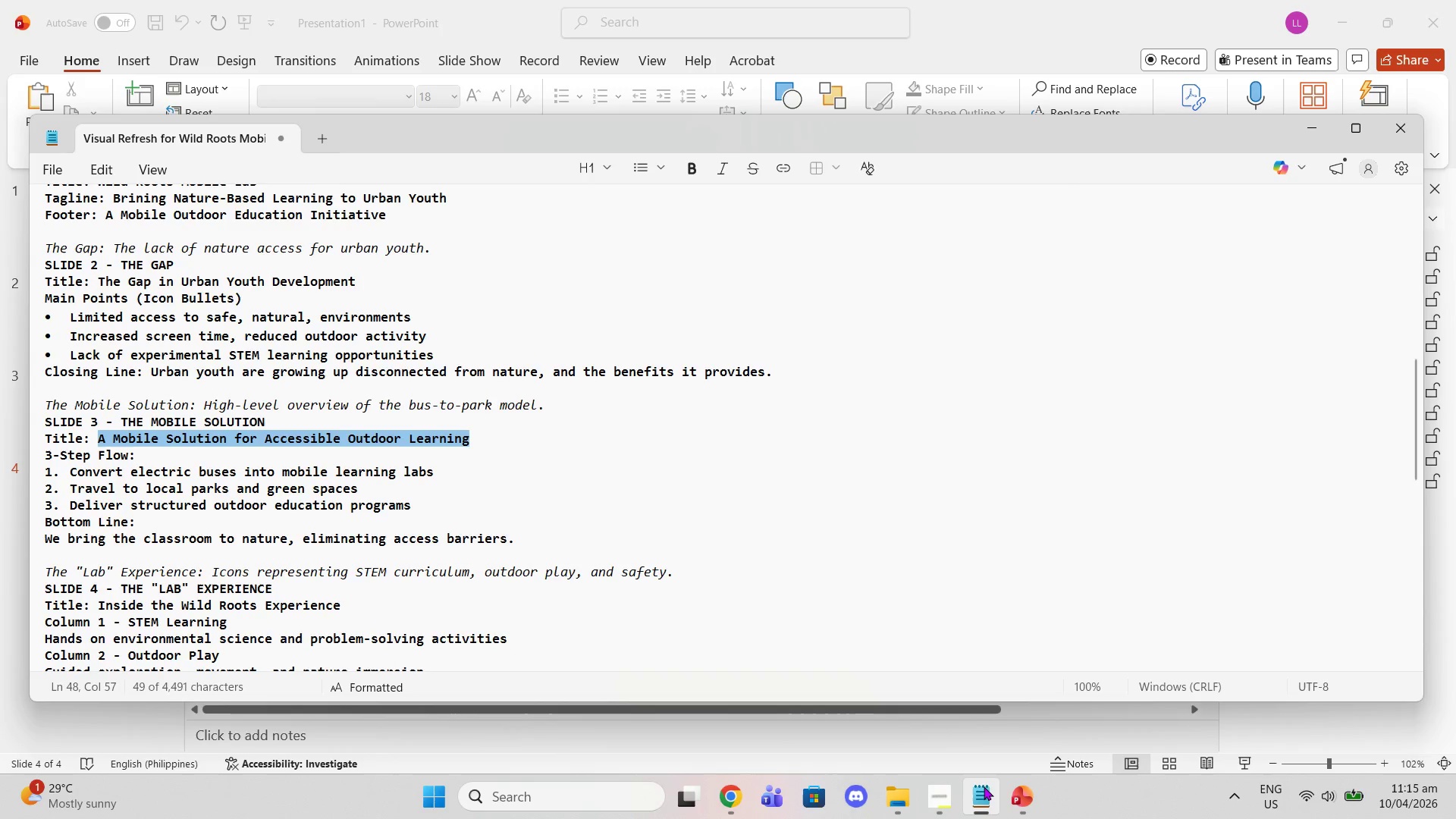 
left_click([984, 786])
 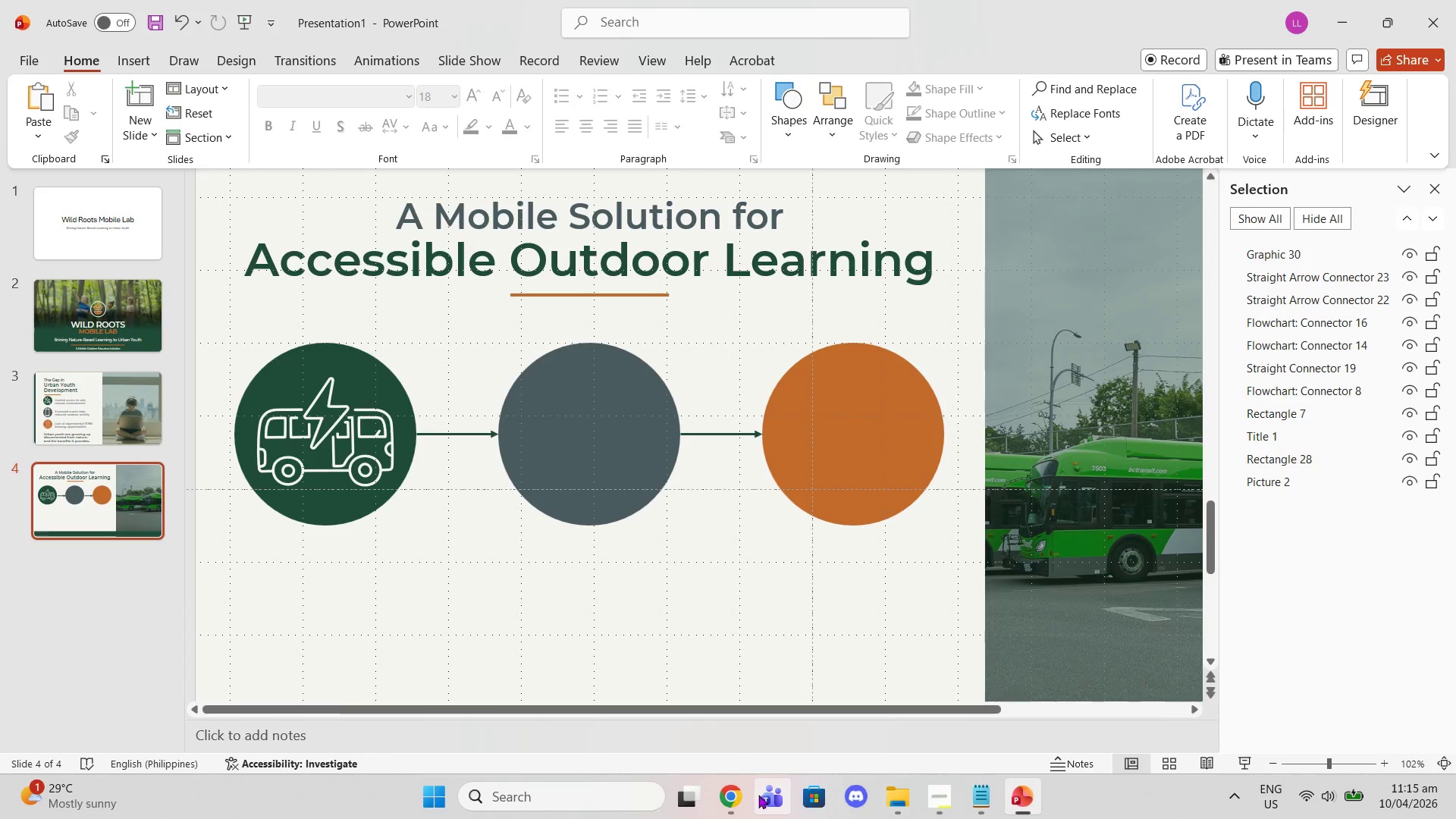 
left_click([739, 792])
 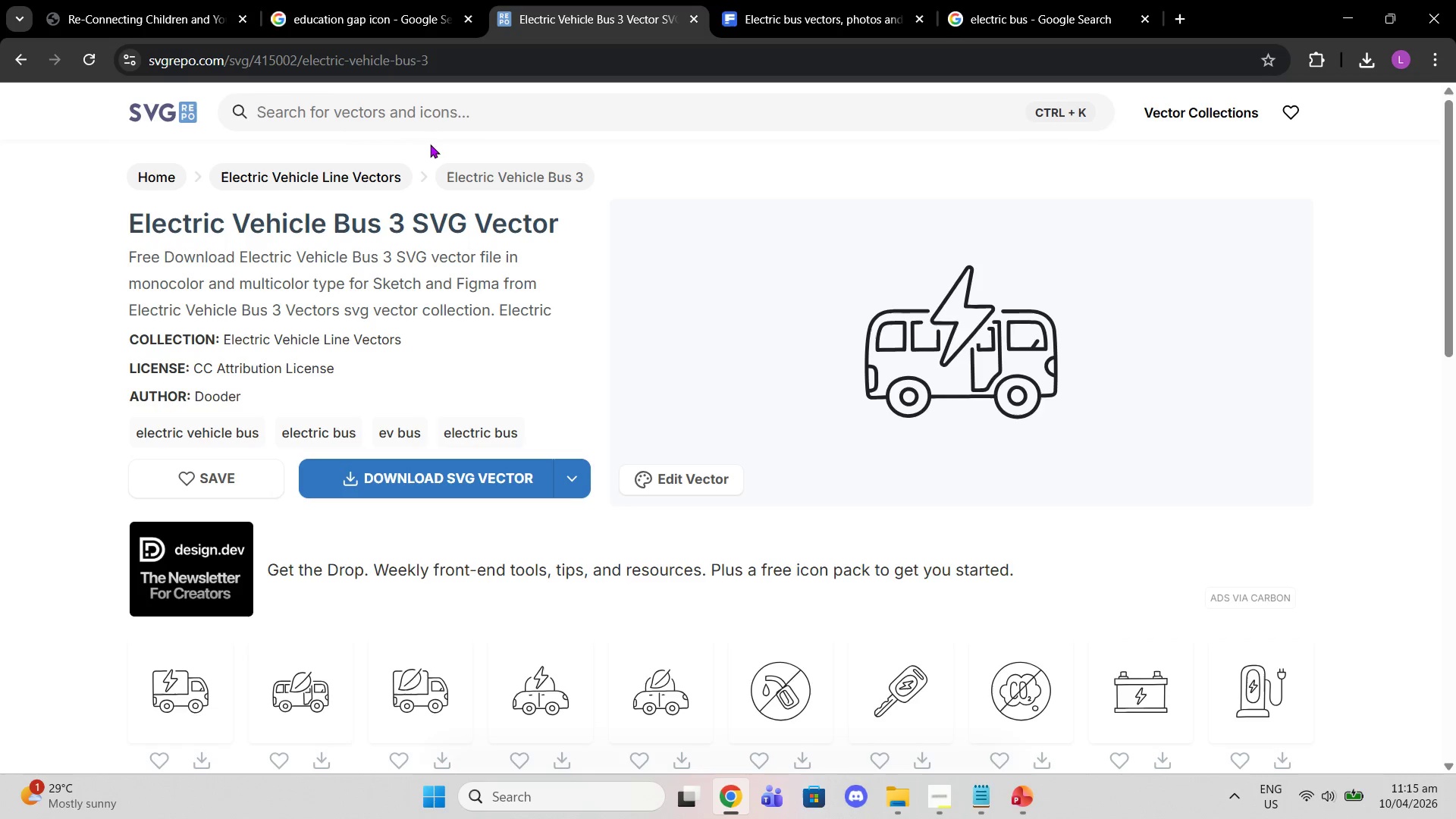 
left_click([444, 112])
 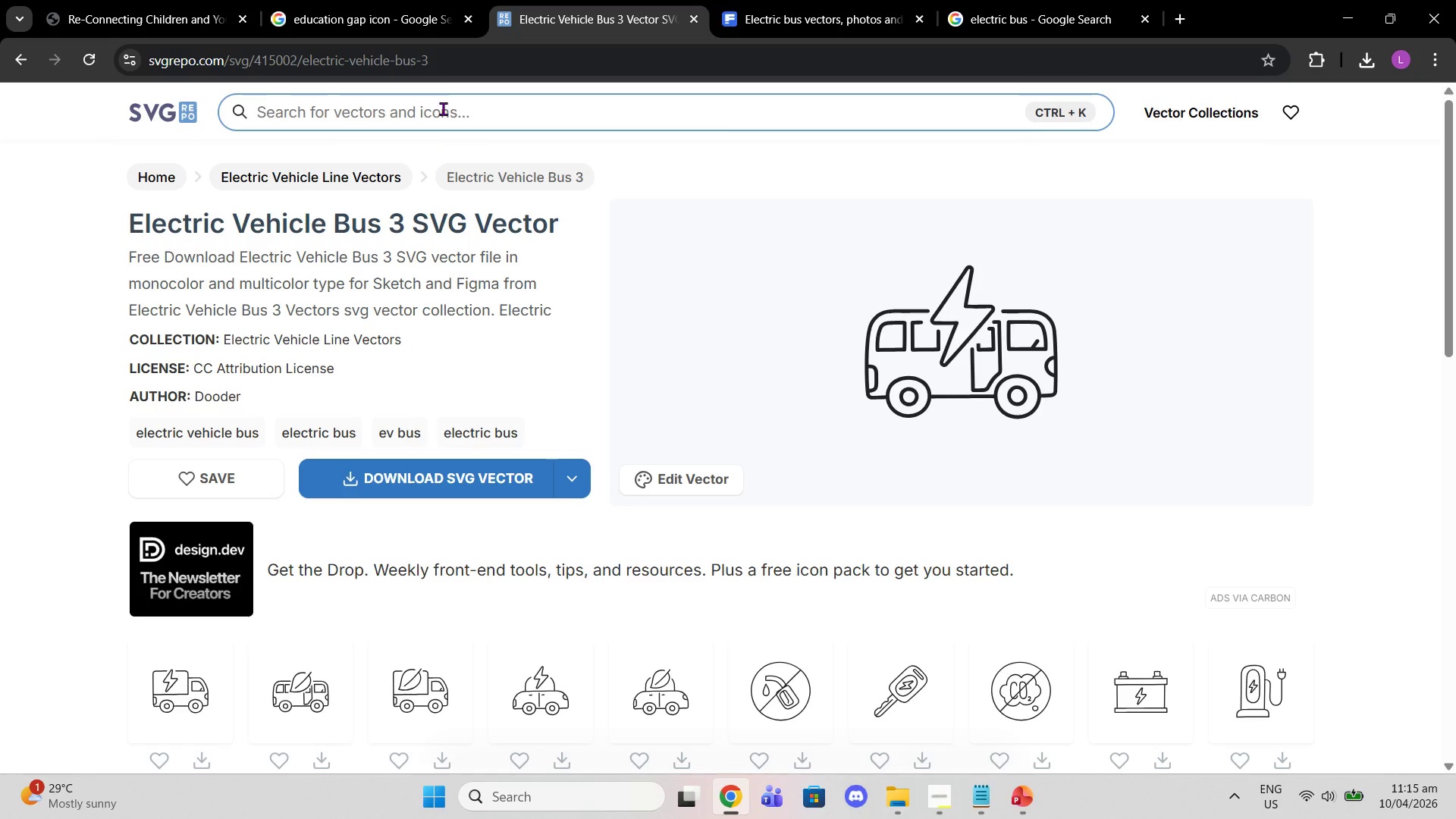 
type(map location)
 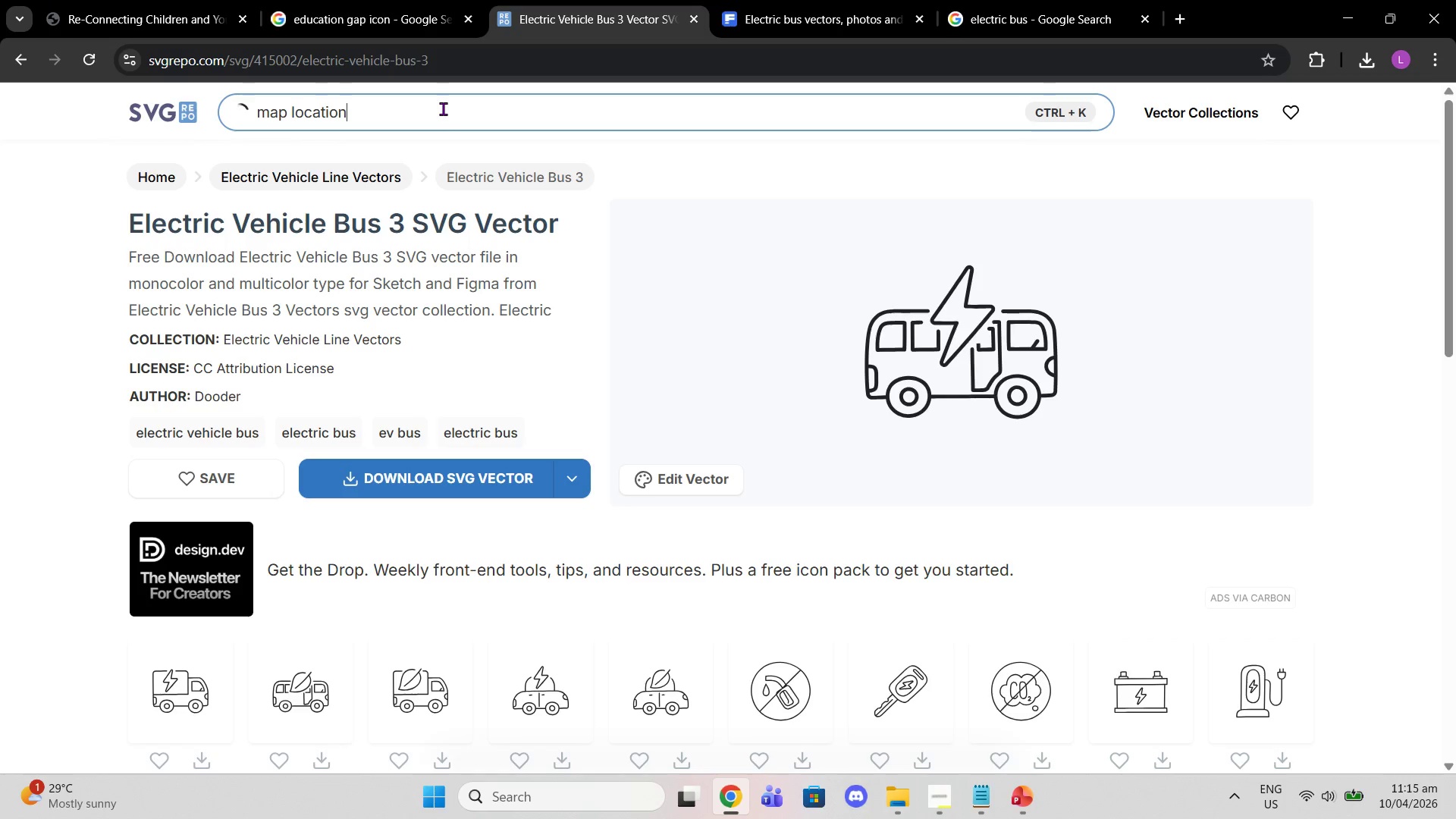 
key(Enter)
 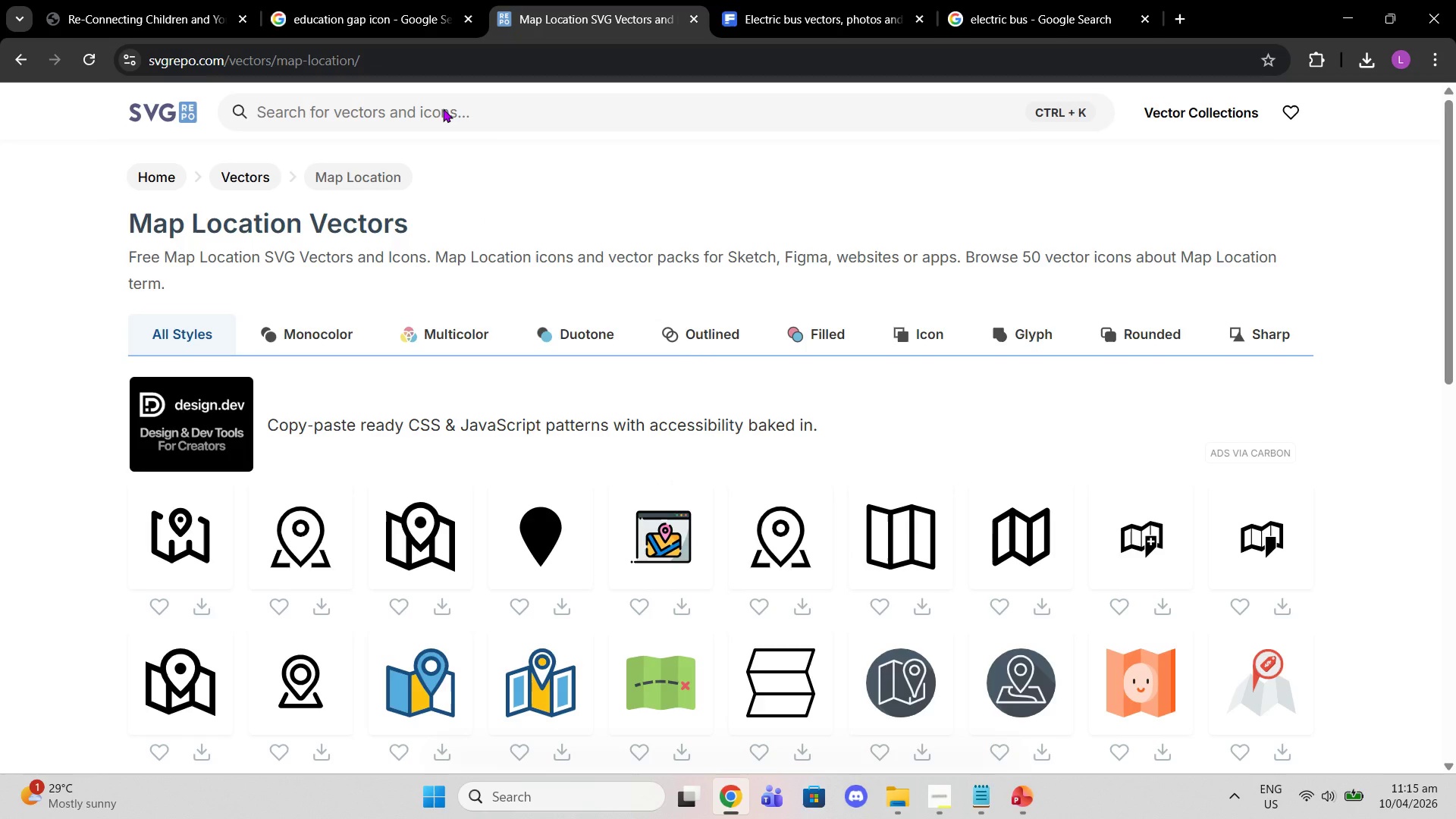 
wait(18.62)
 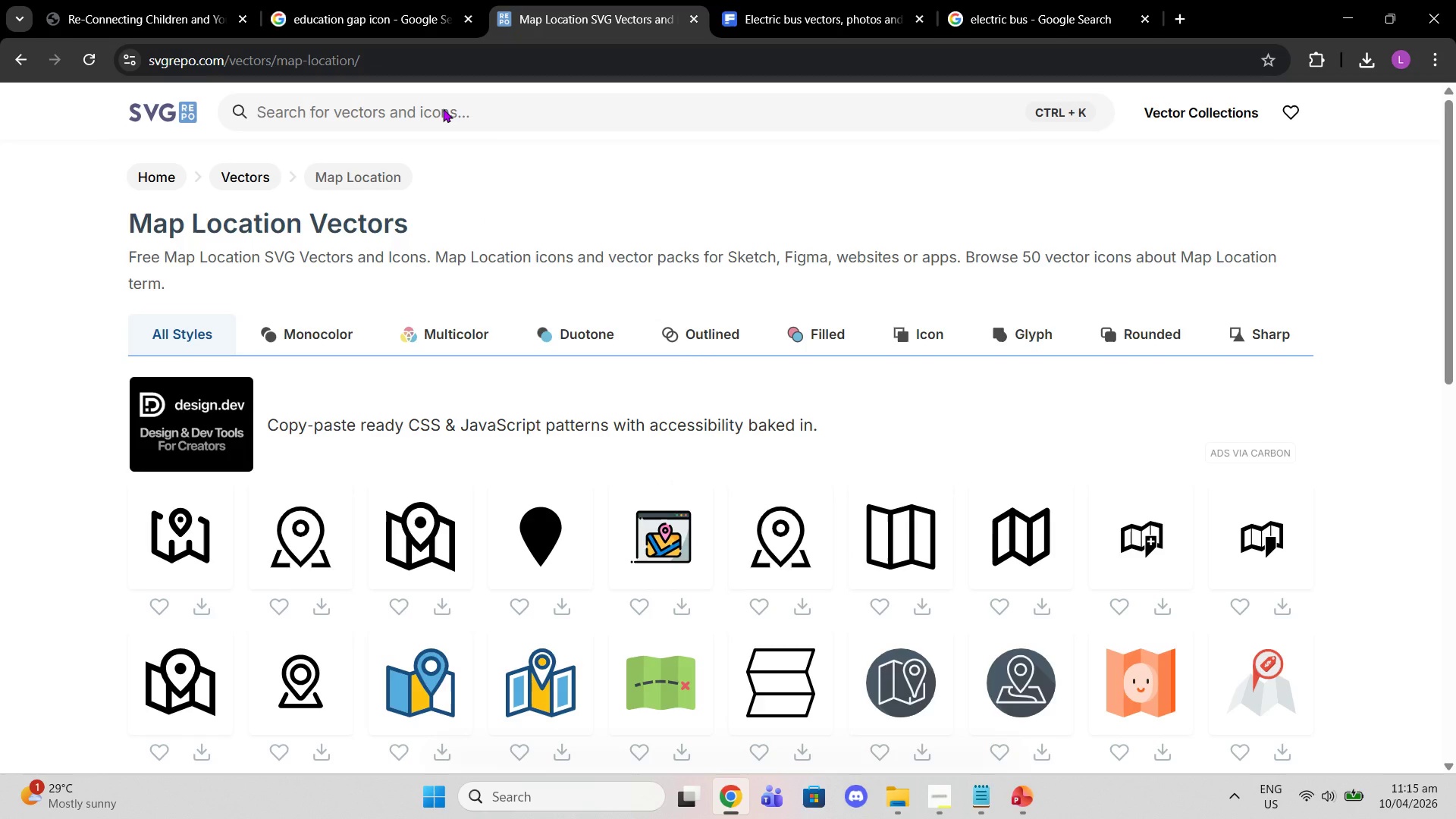 
scroll: coordinate [948, 627], scroll_direction: down, amount: 3.0
 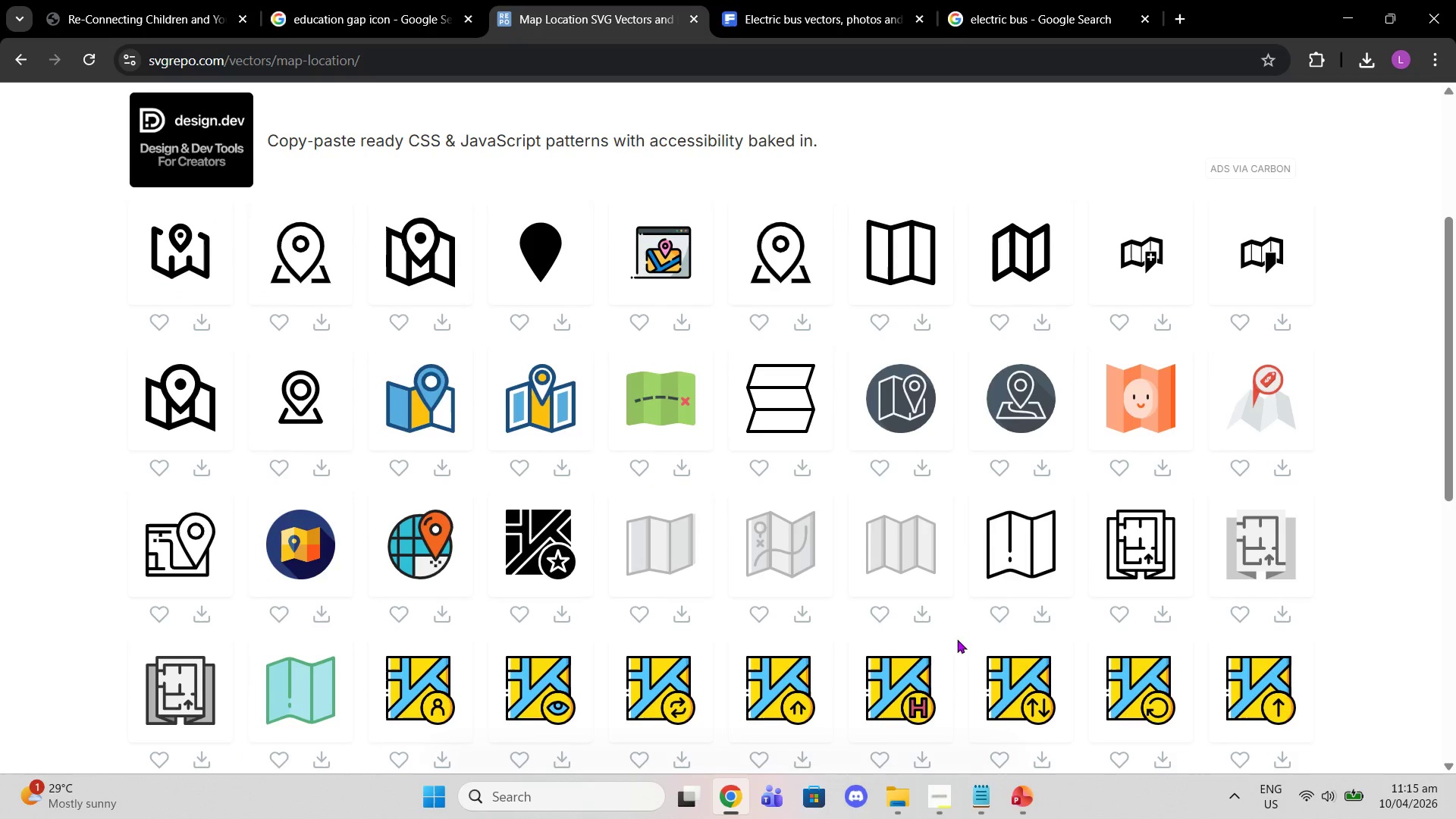 
mouse_move([972, 620])
 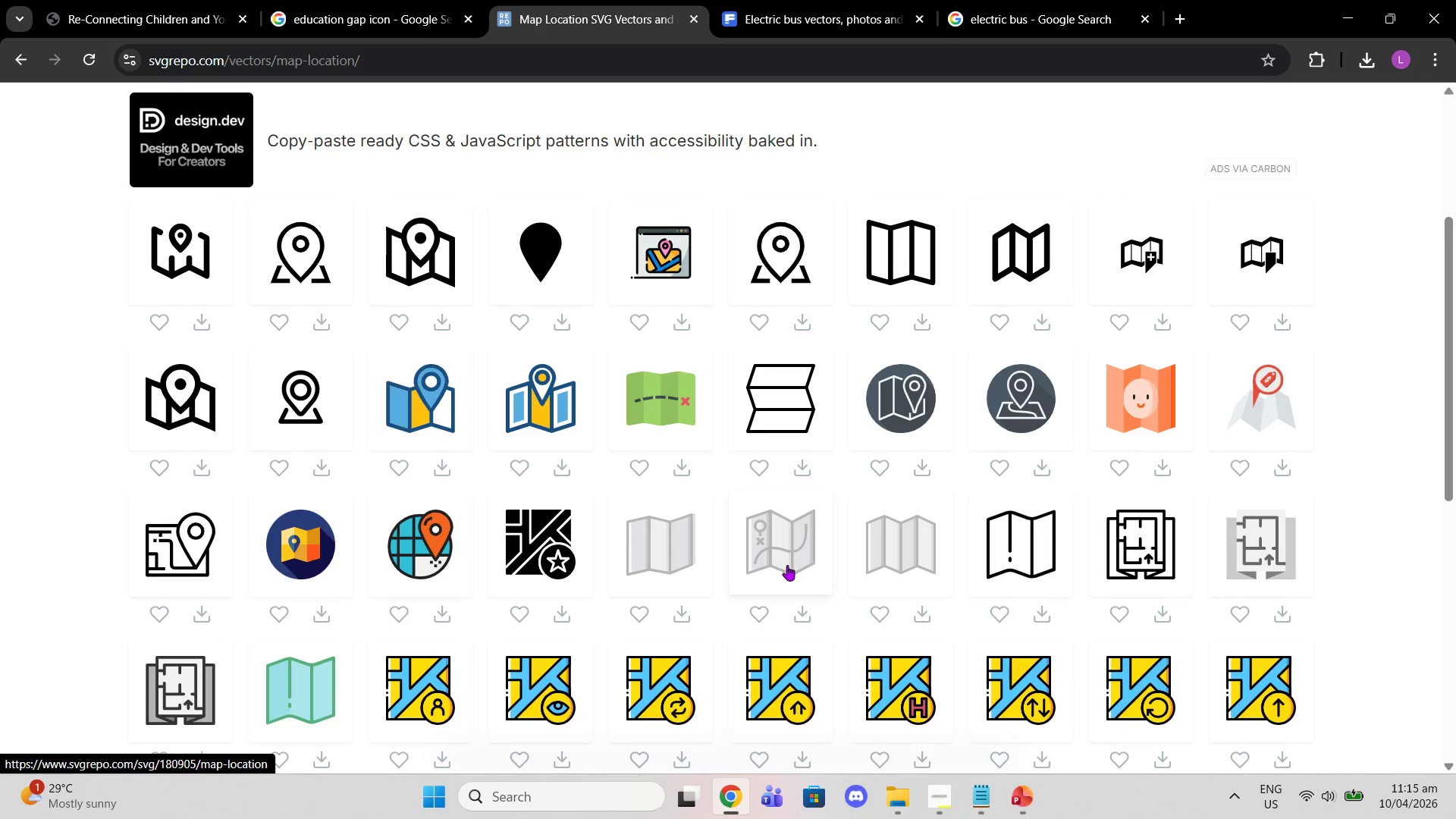 
wait(12.21)
 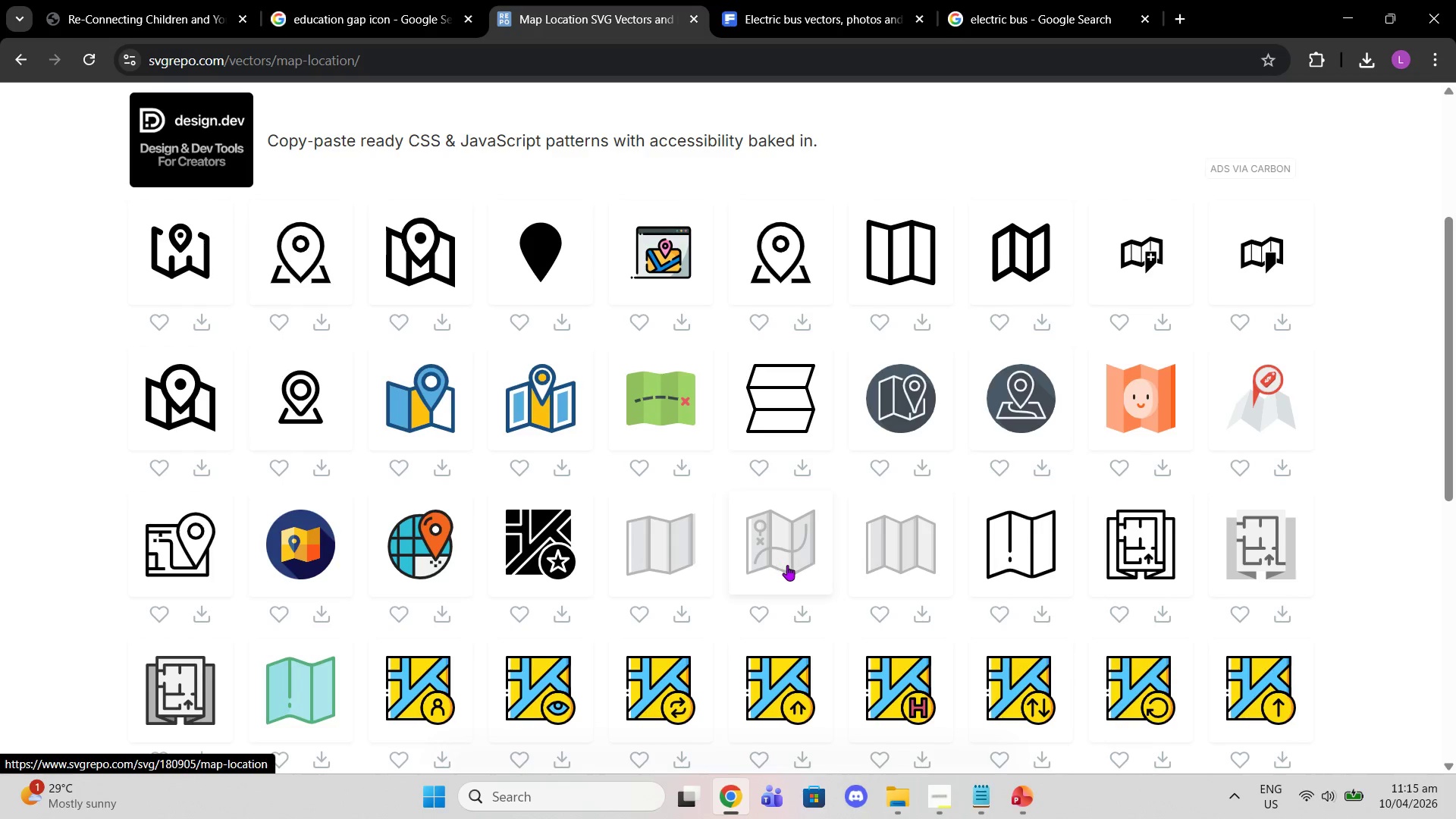 
scroll: coordinate [759, 391], scroll_direction: down, amount: 16.0
 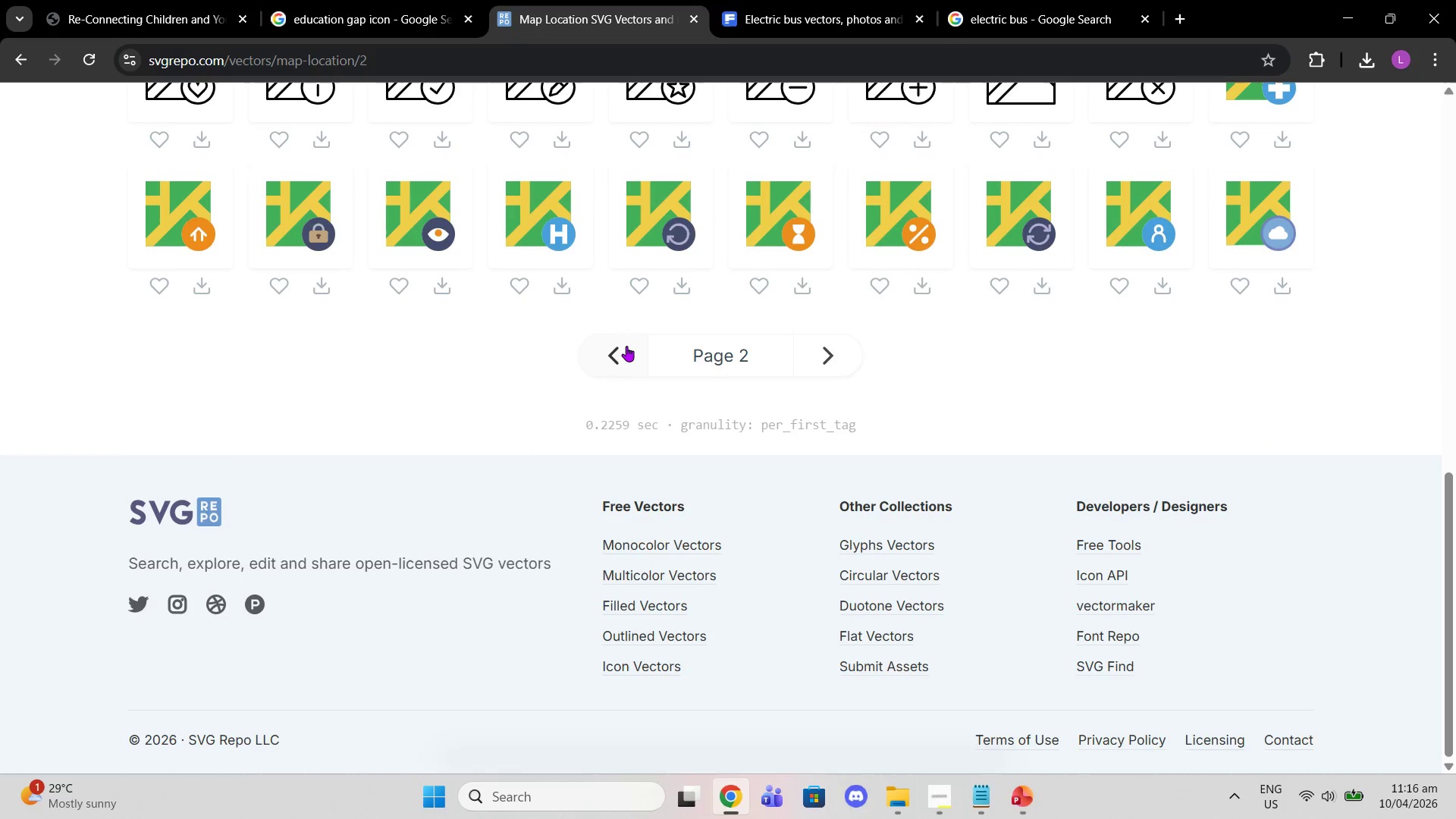 
left_click([626, 346])
 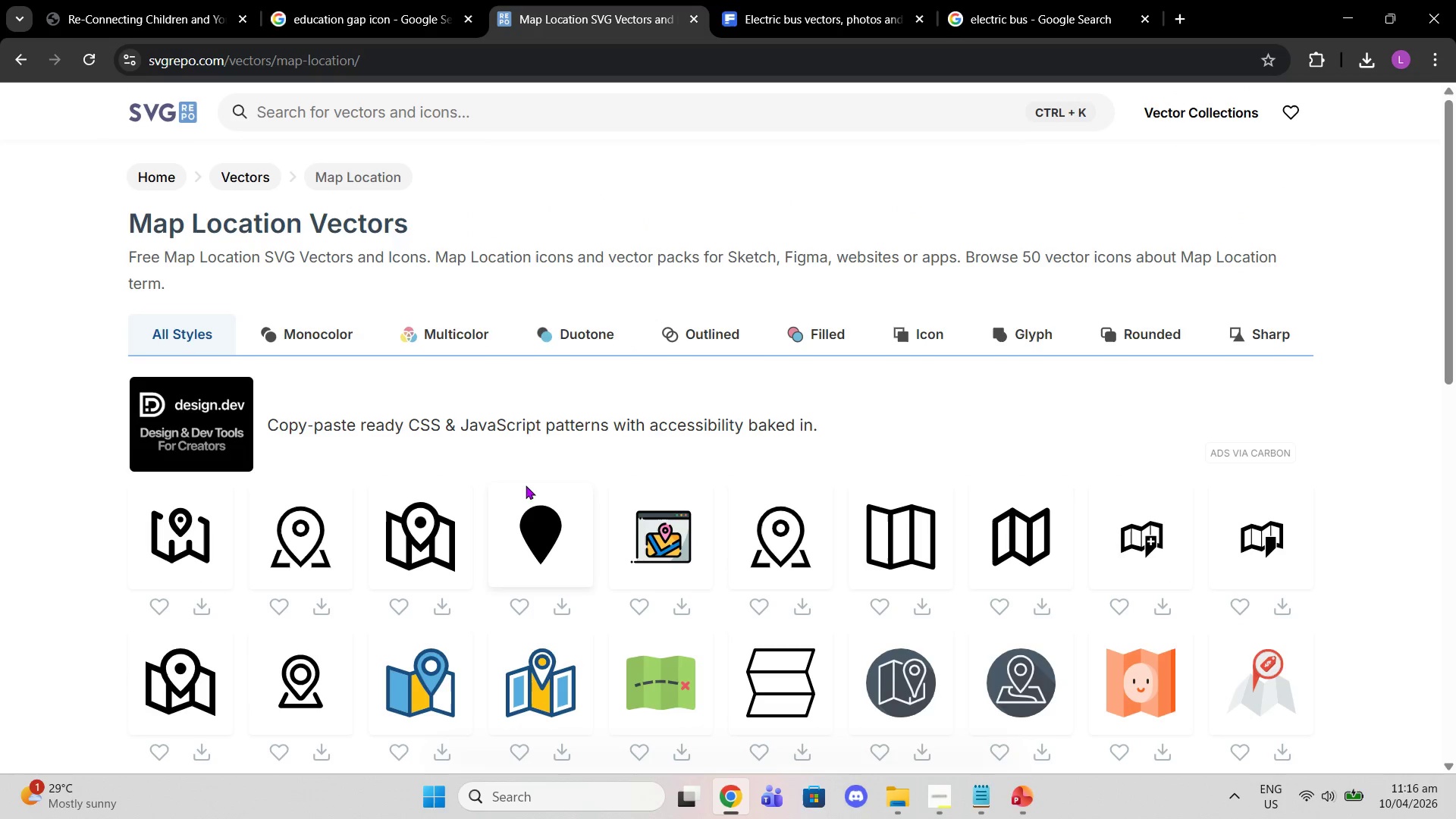 
wait(5.05)
 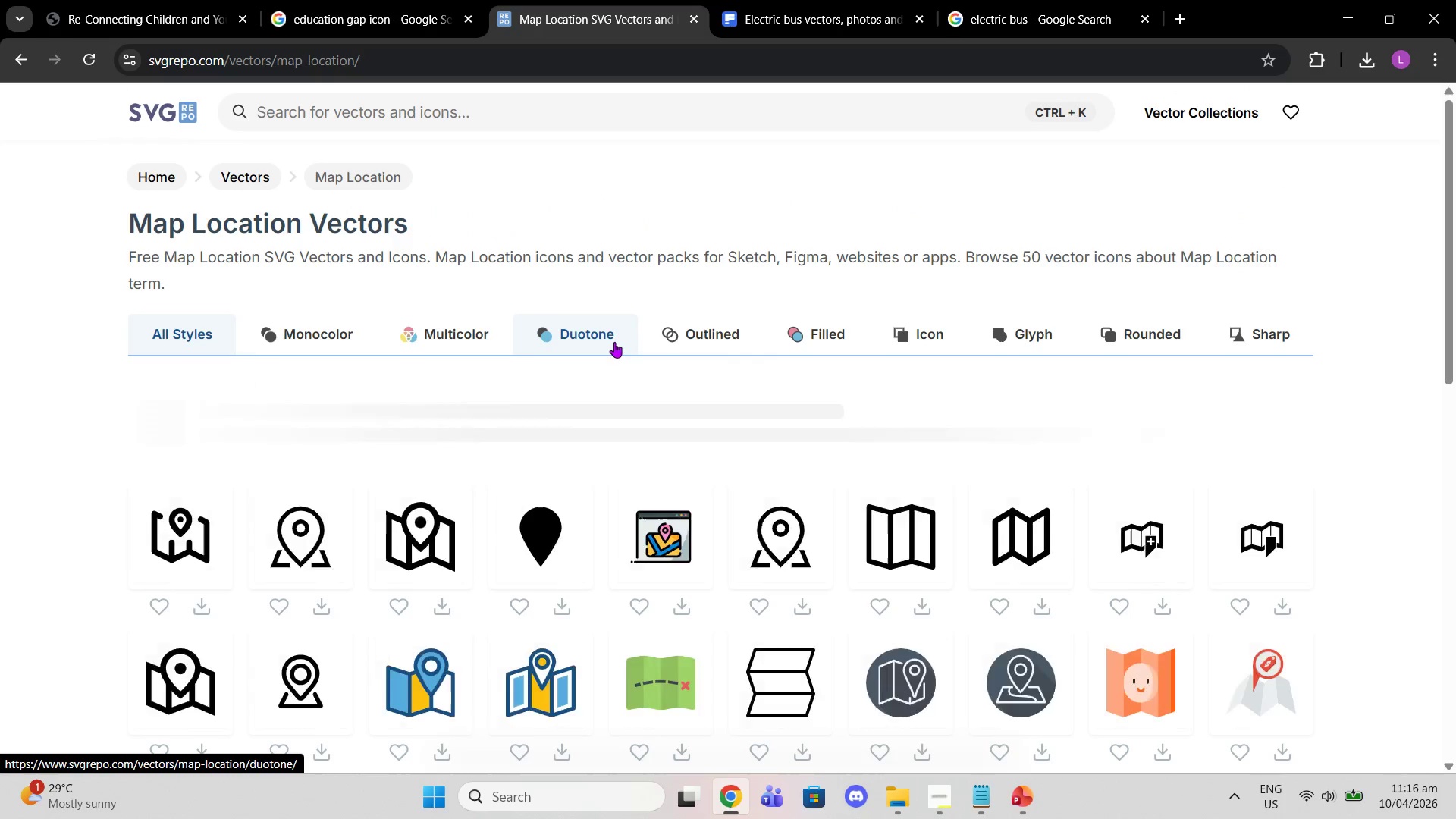 
left_click([166, 544])
 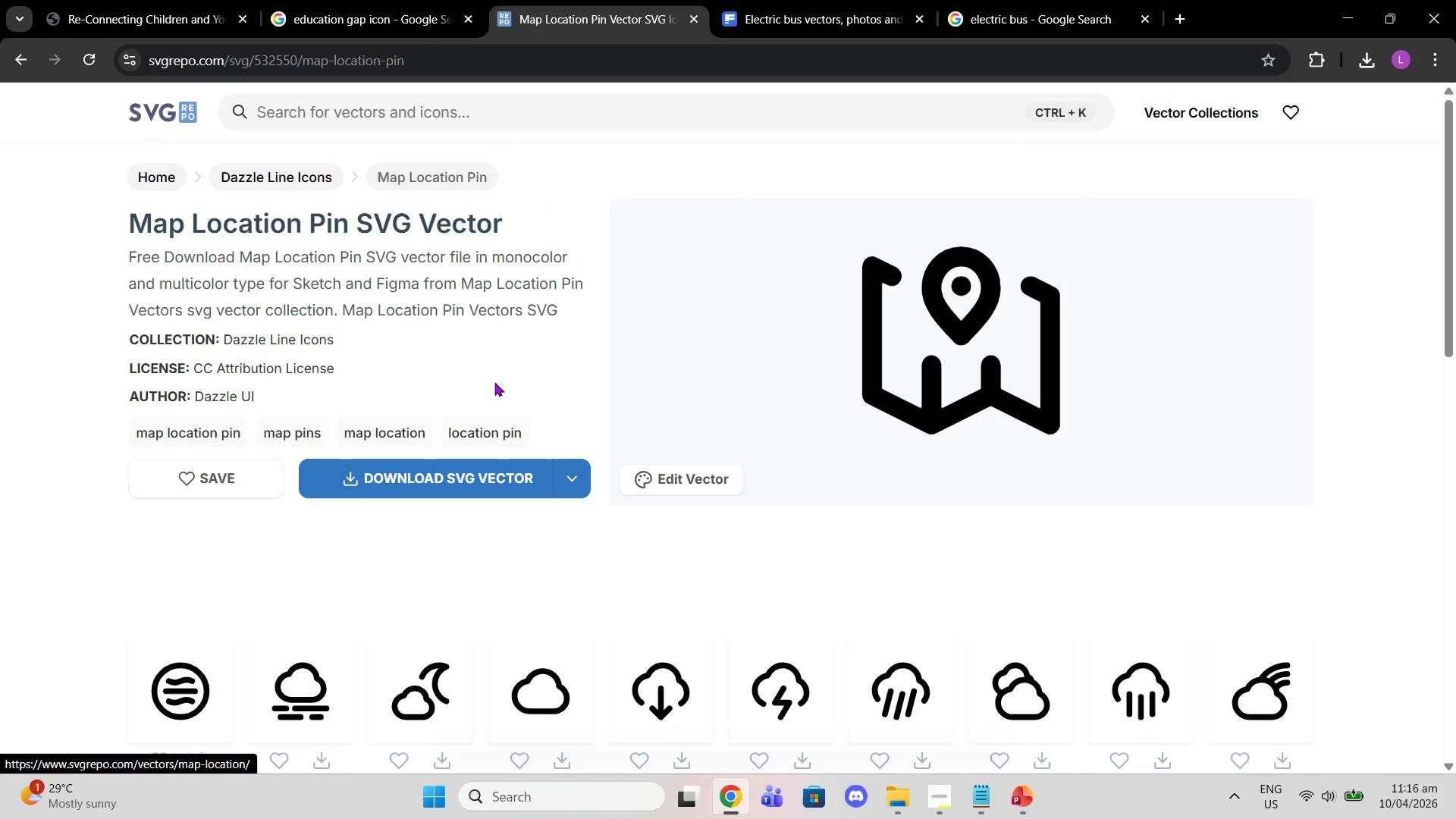 
left_click([440, 477])
 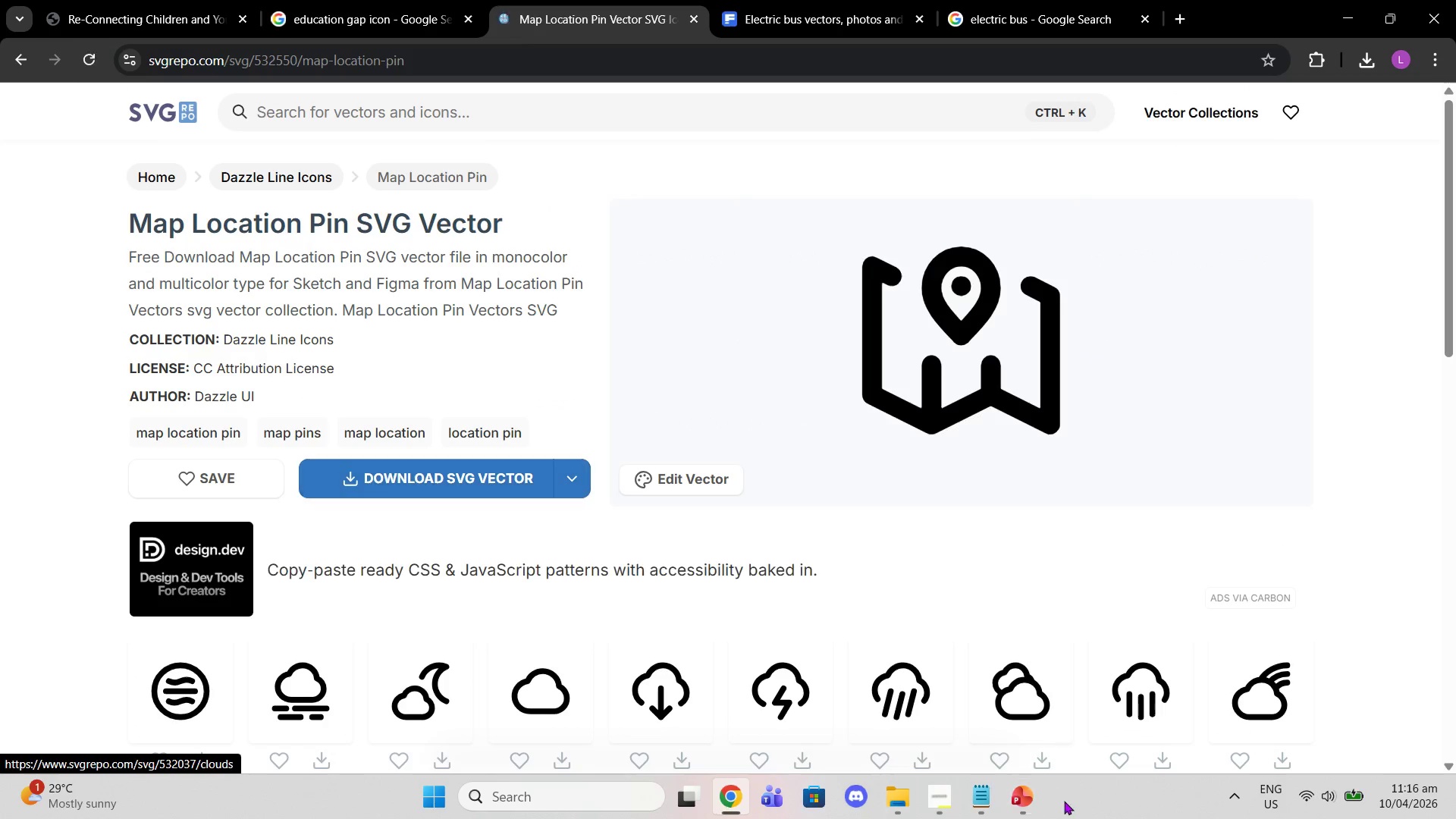 
left_click([1018, 798])
 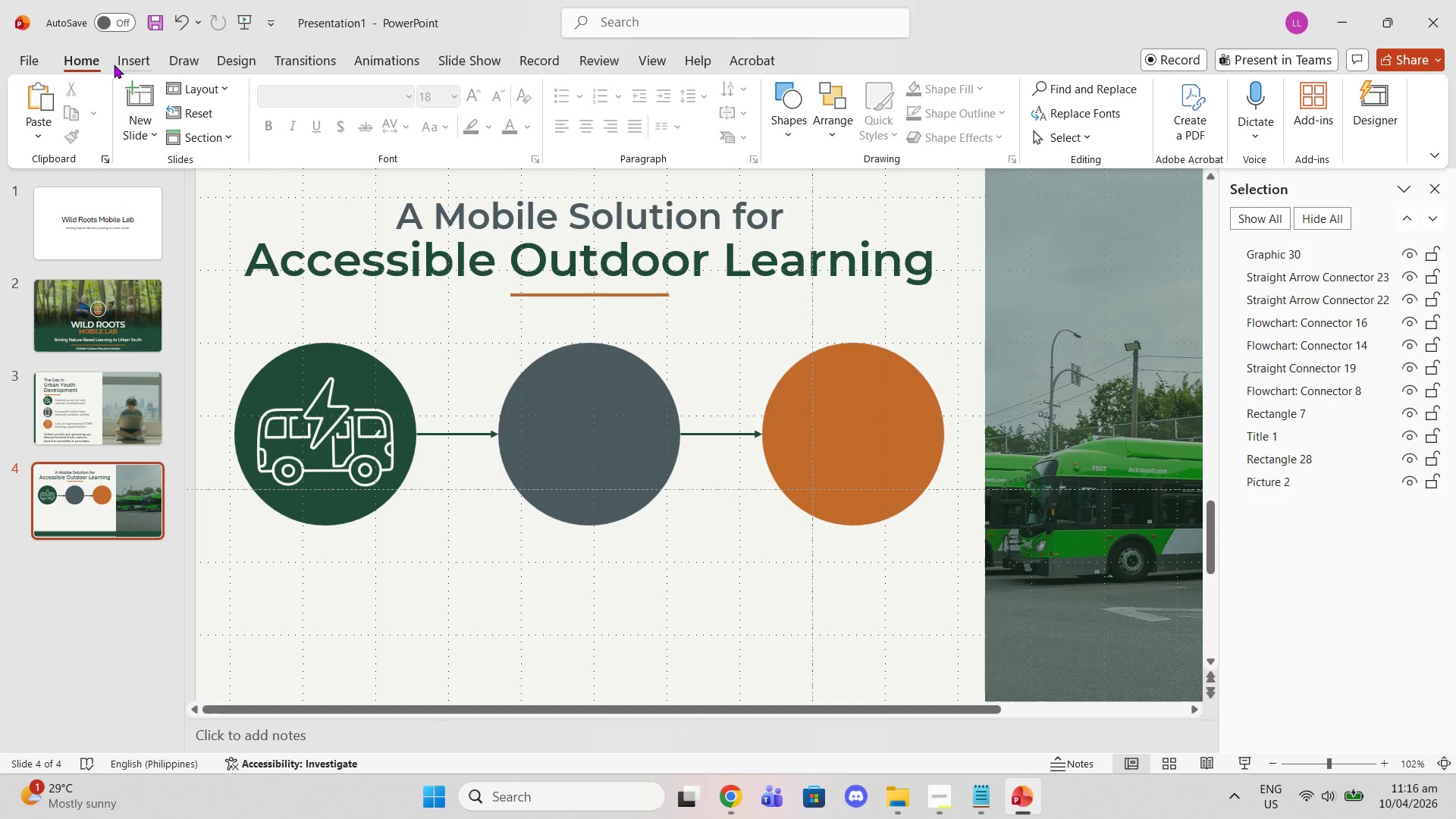 
left_click([115, 64])
 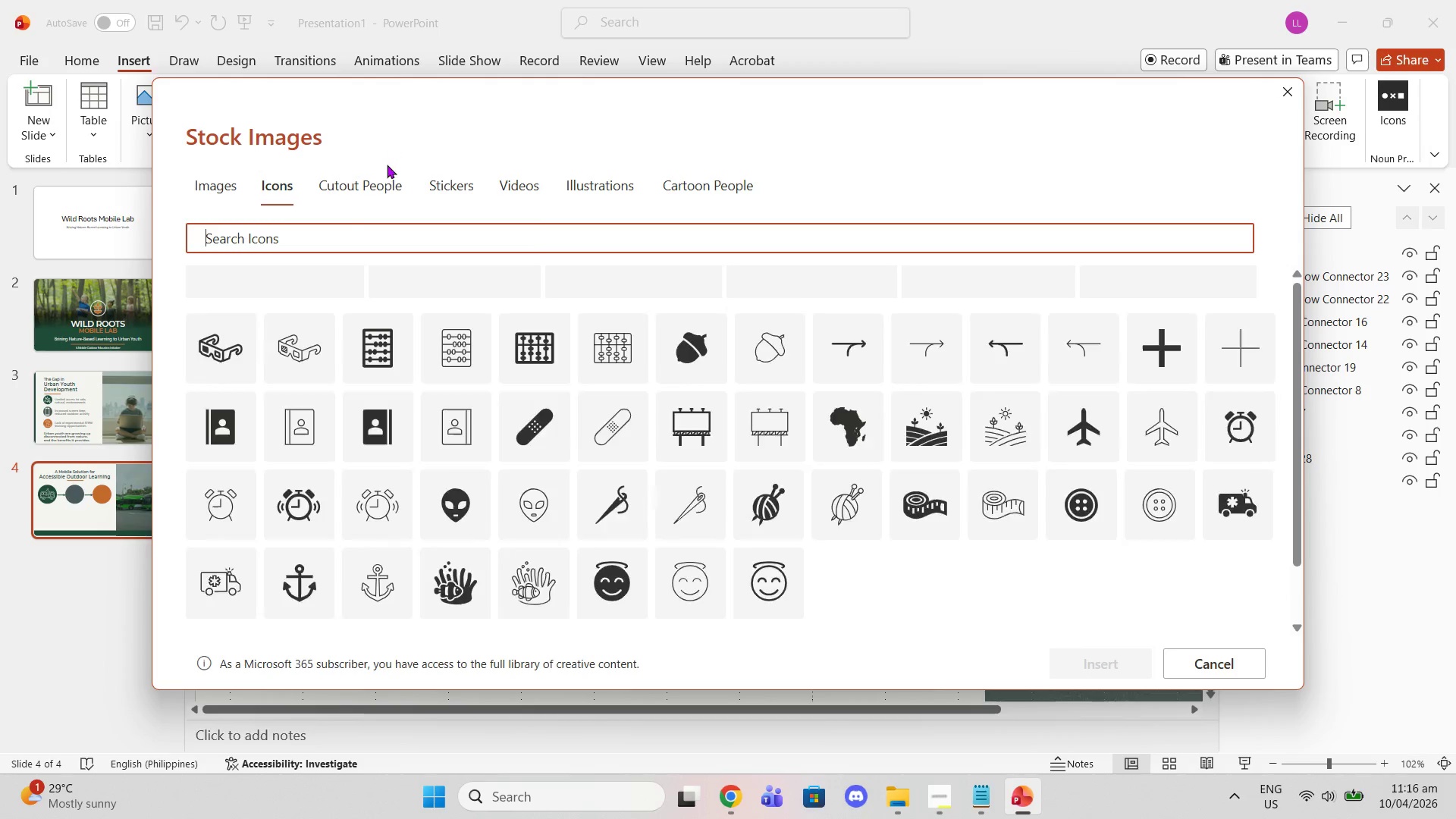 
wait(6.12)
 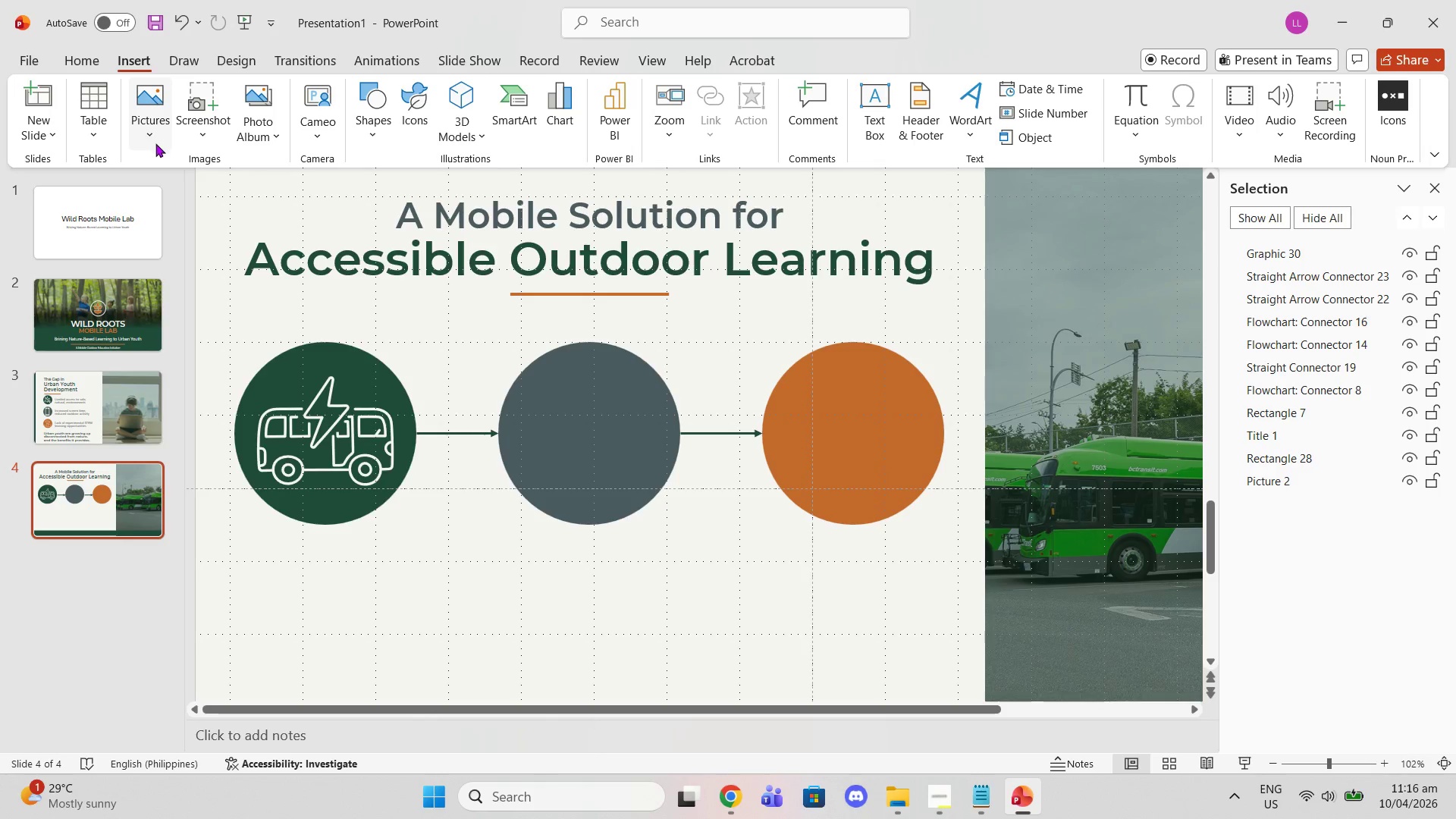 
type(map)
 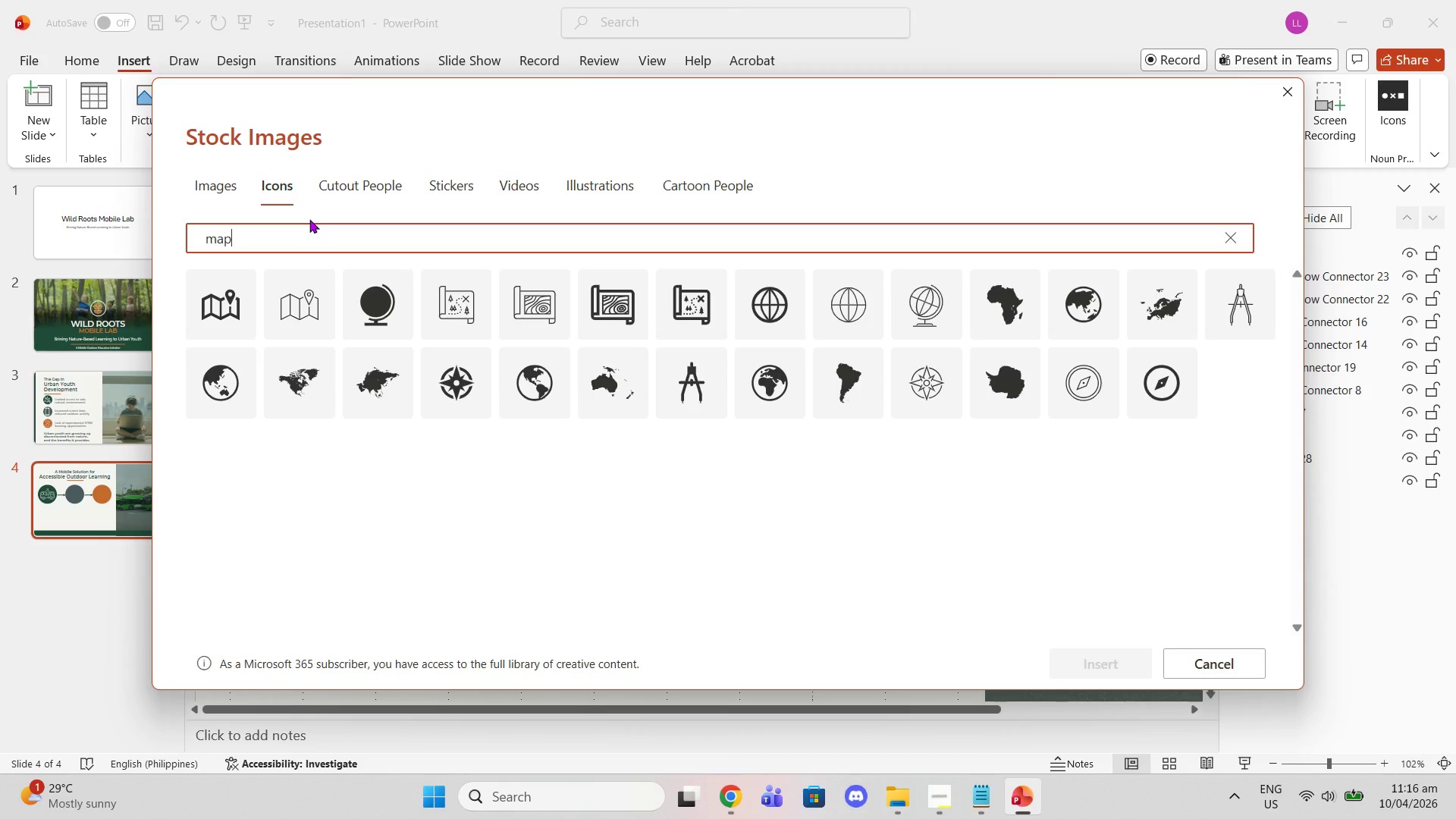 
wait(7.41)
 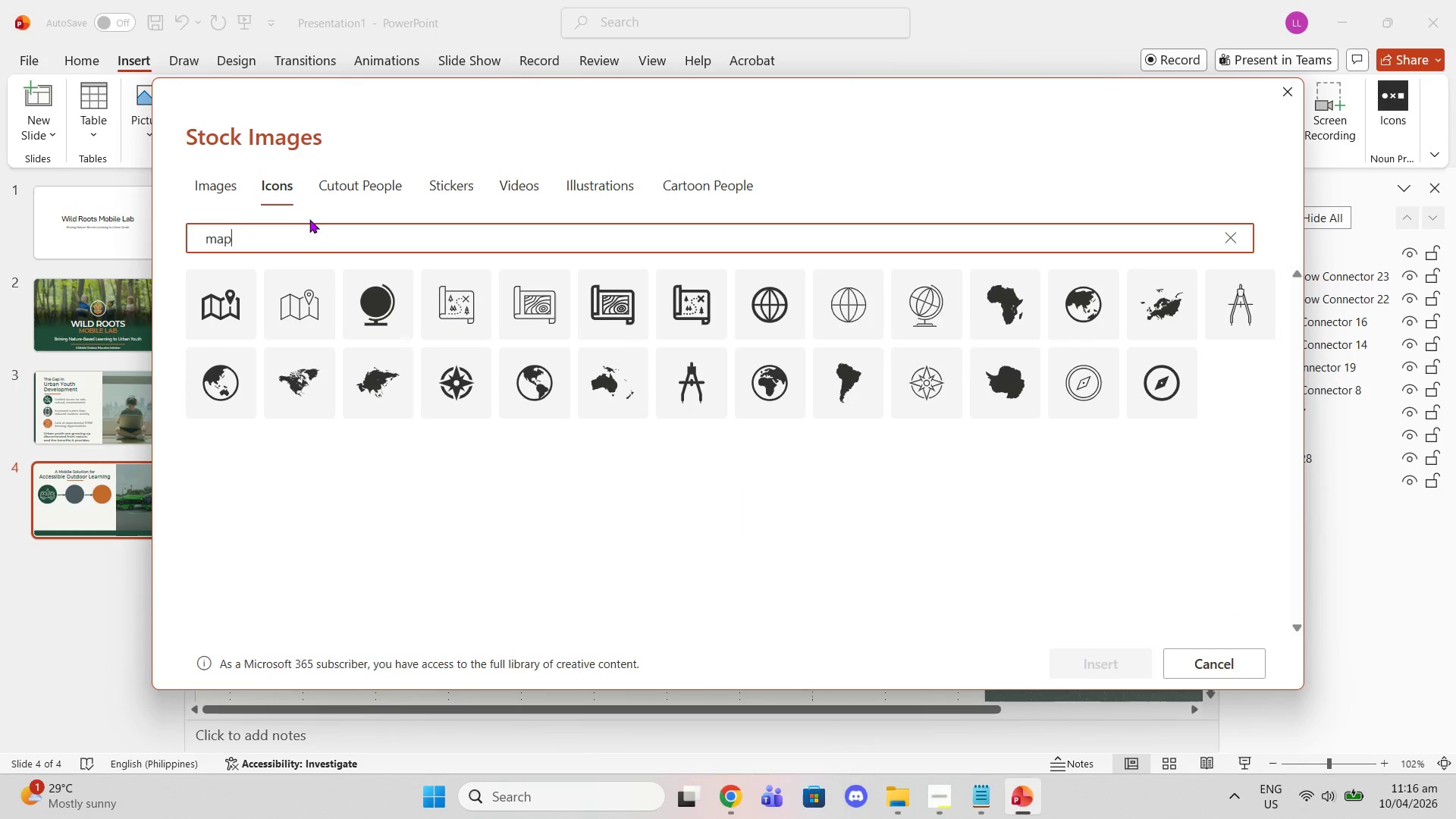 
left_click([277, 309])
 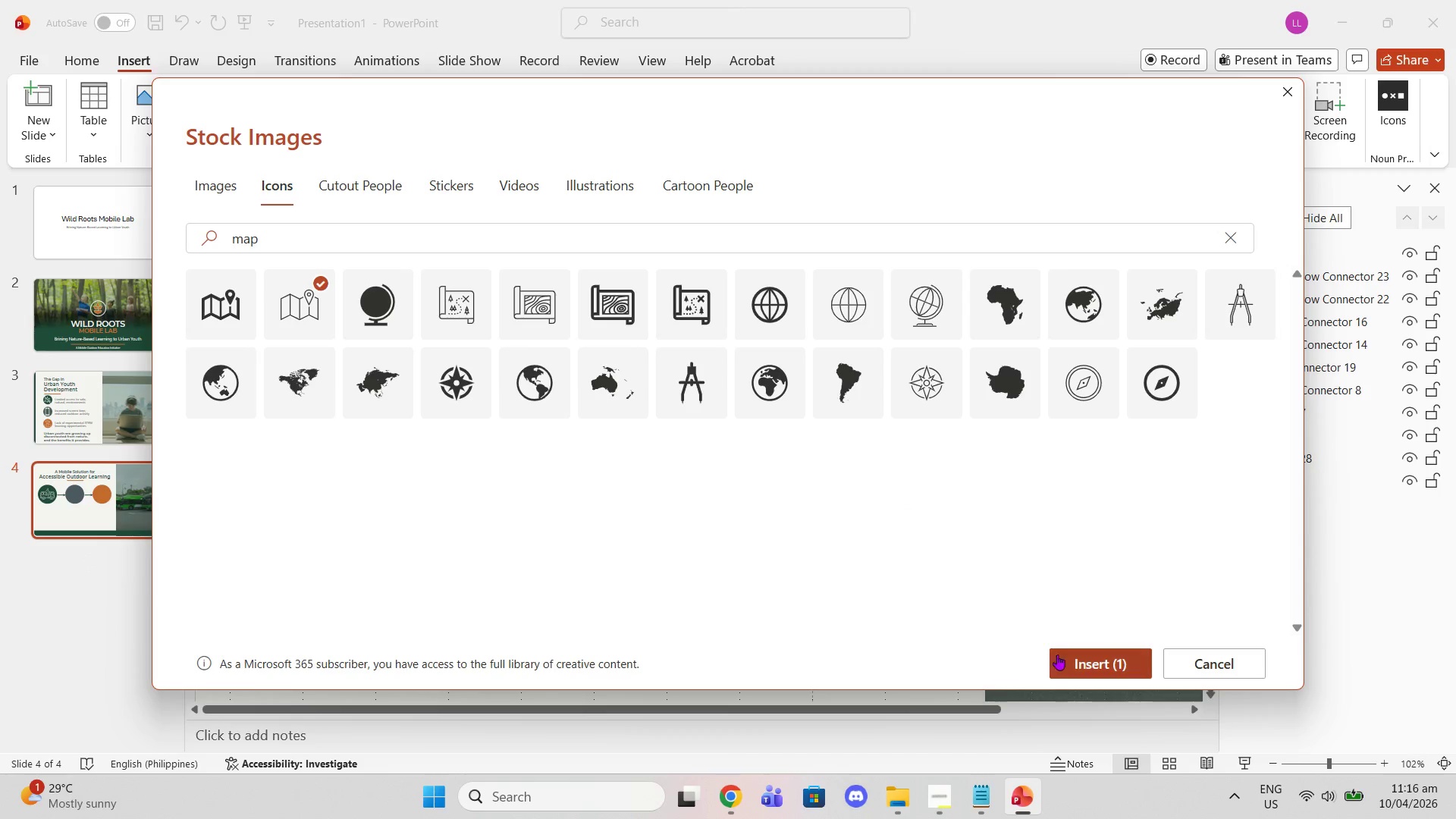 
left_click([1071, 669])
 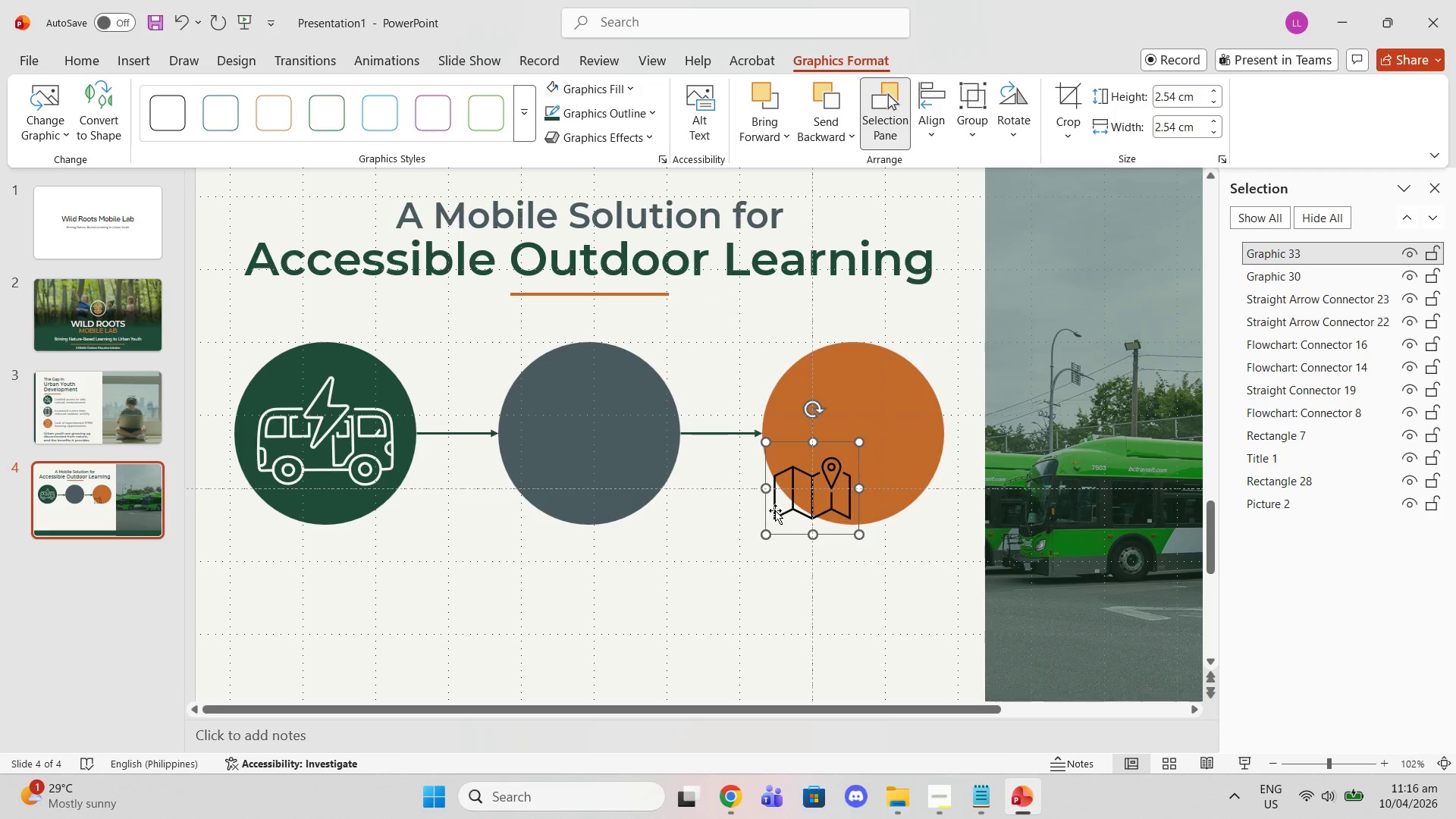 
left_click_drag(start_coordinate=[776, 519], to_coordinate=[559, 468])
 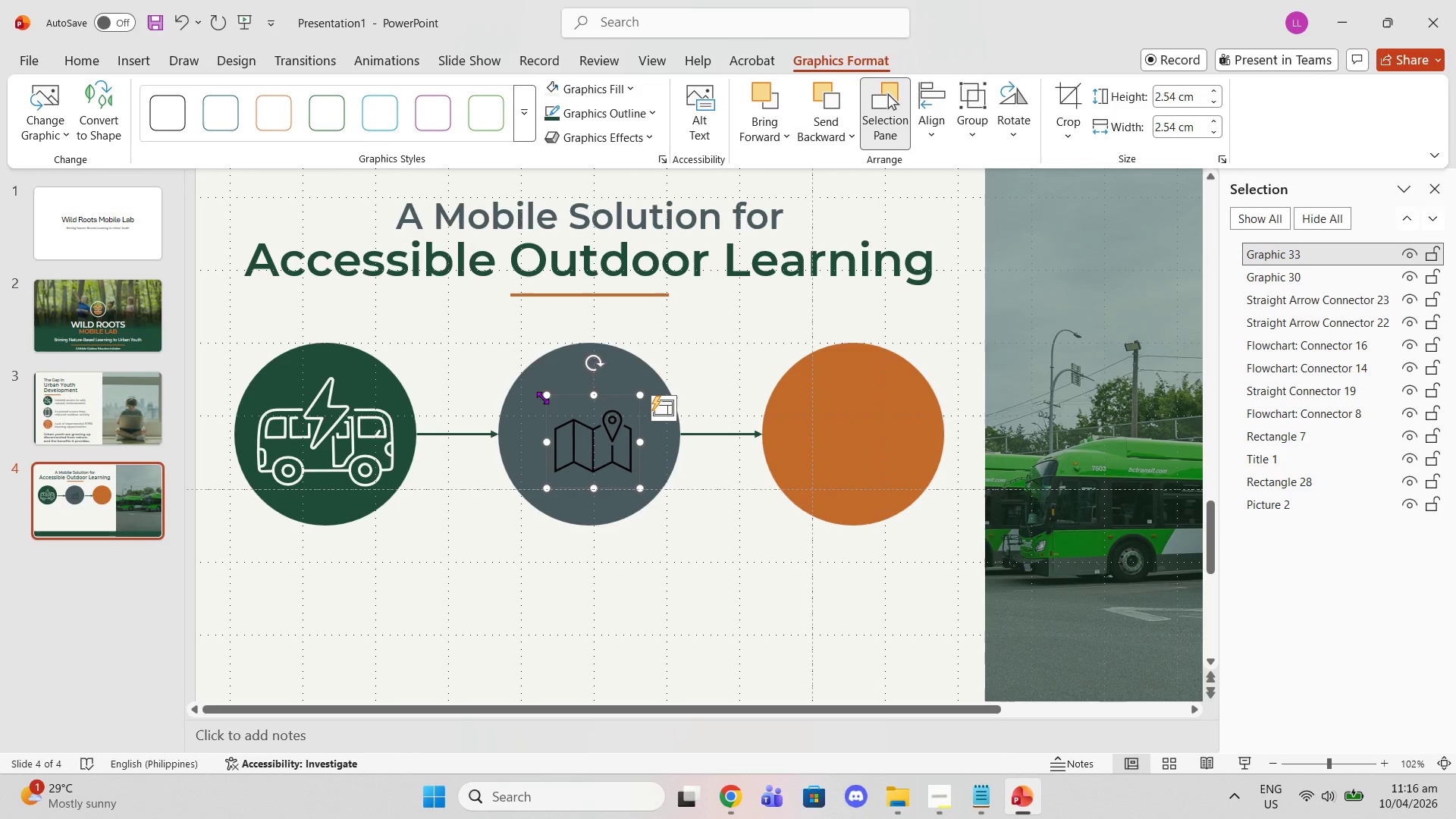 
left_click_drag(start_coordinate=[542, 397], to_coordinate=[499, 350])
 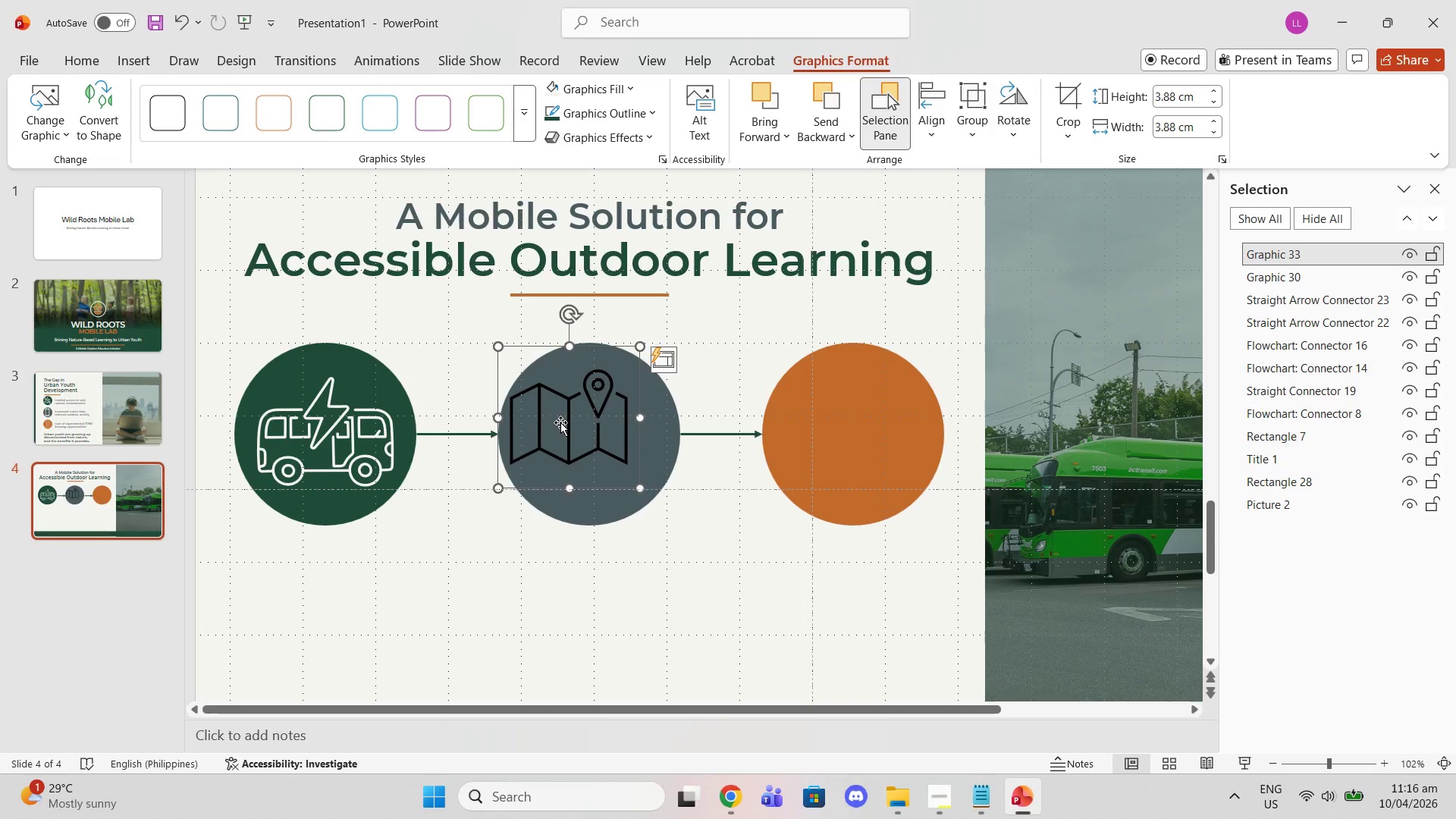 
left_click_drag(start_coordinate=[560, 422], to_coordinate=[566, 422])
 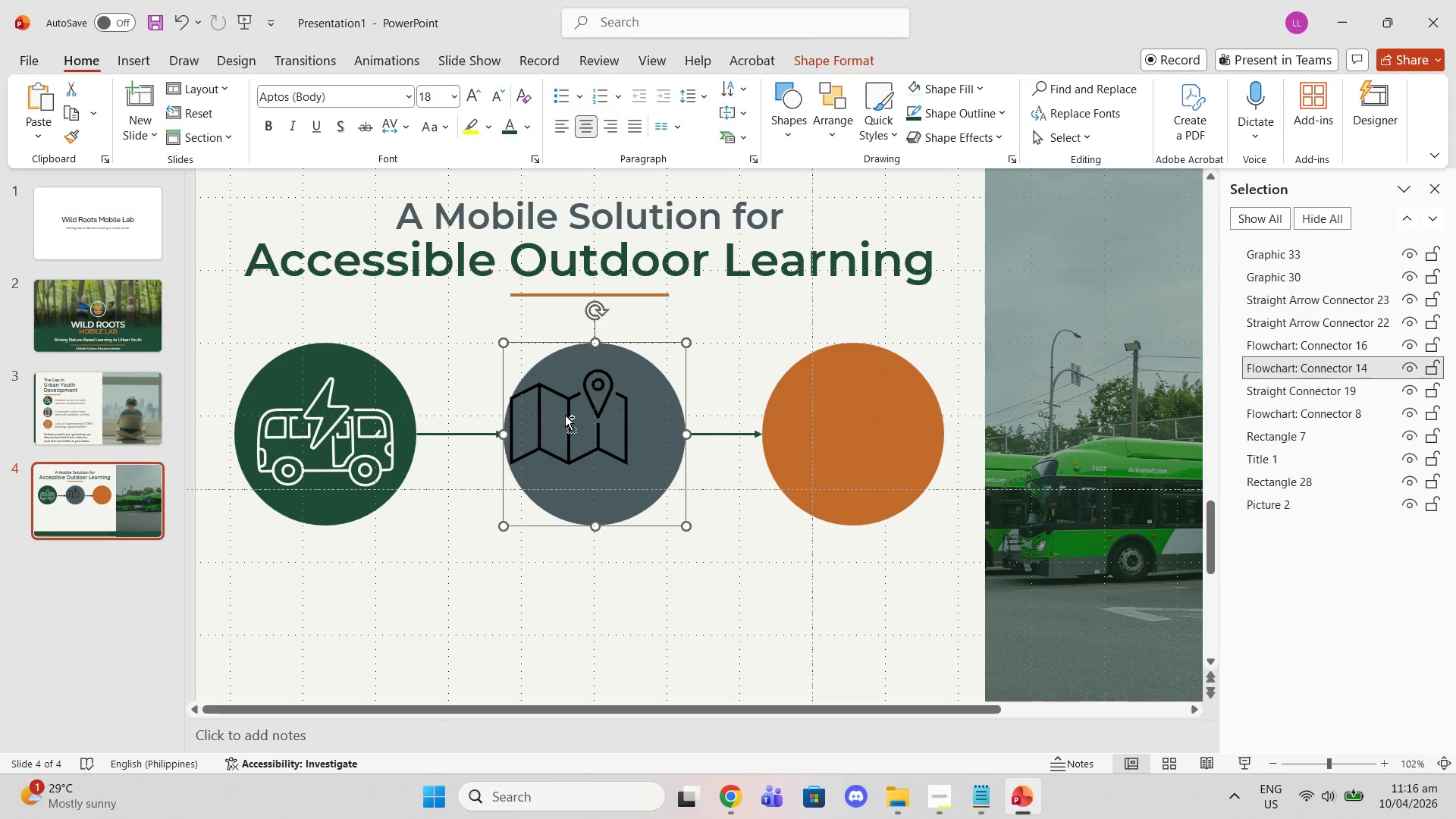 
key(Control+ControlLeft)
 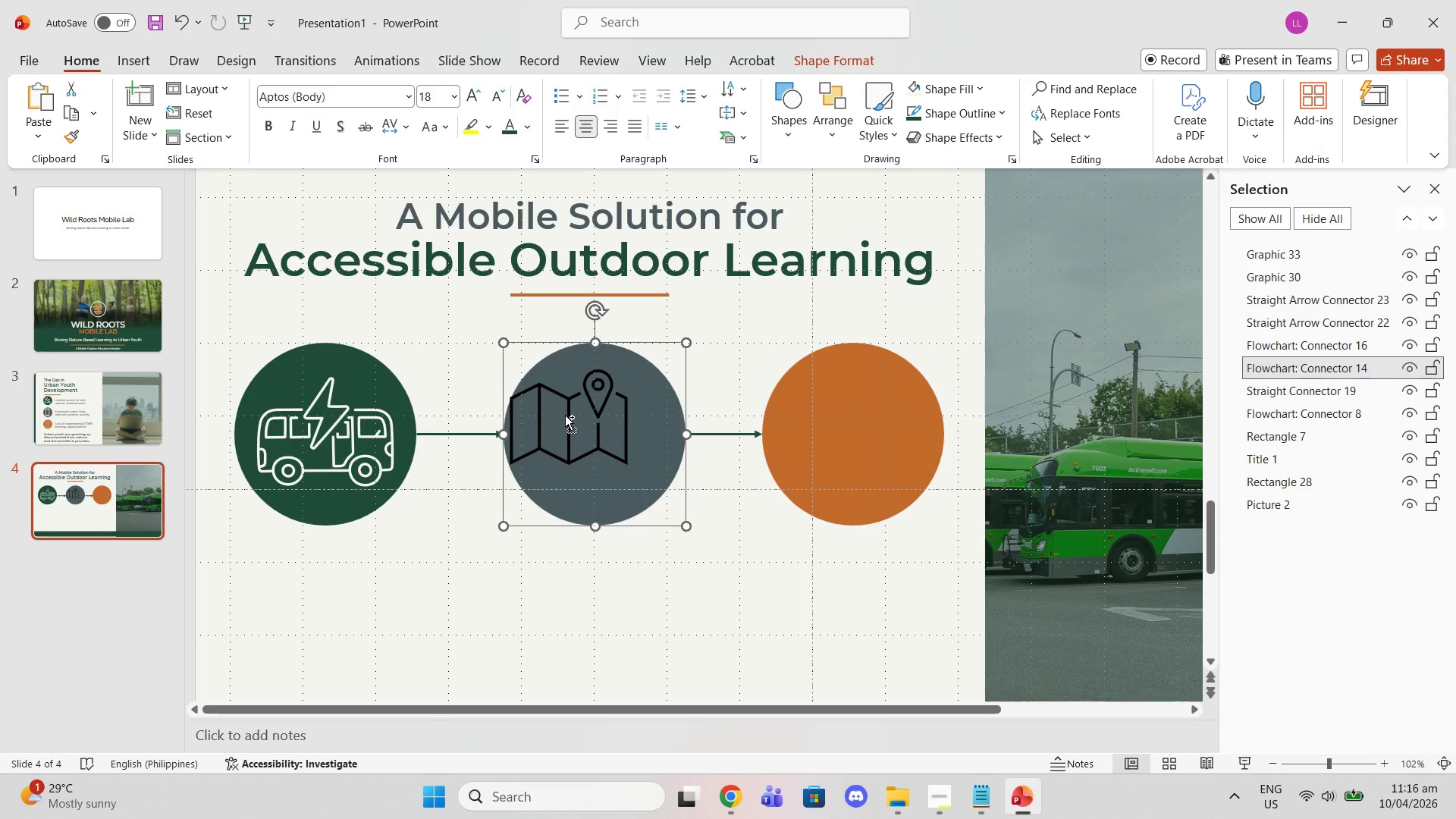 
key(Control+Z)
 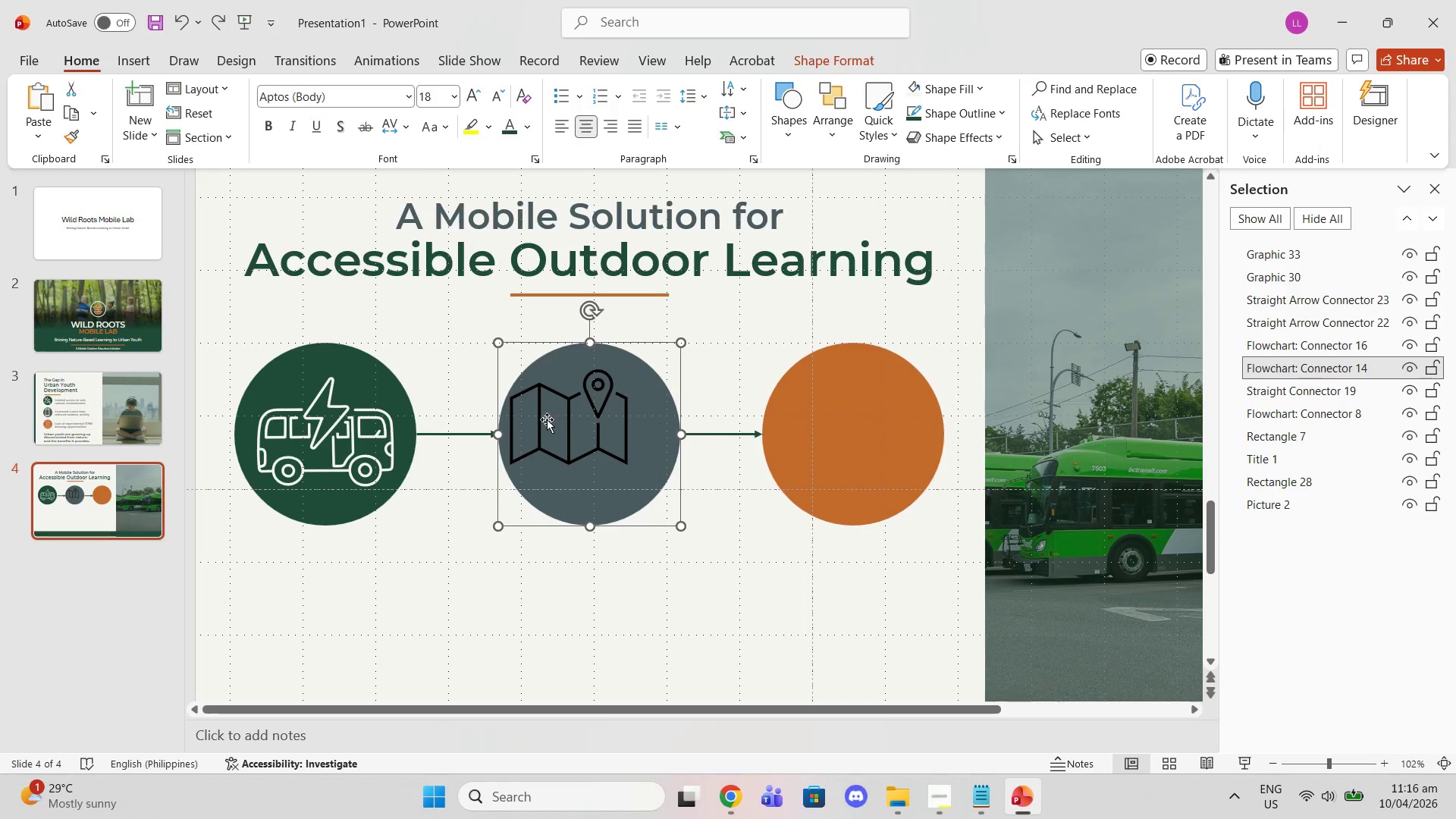 
double_click([537, 413])
 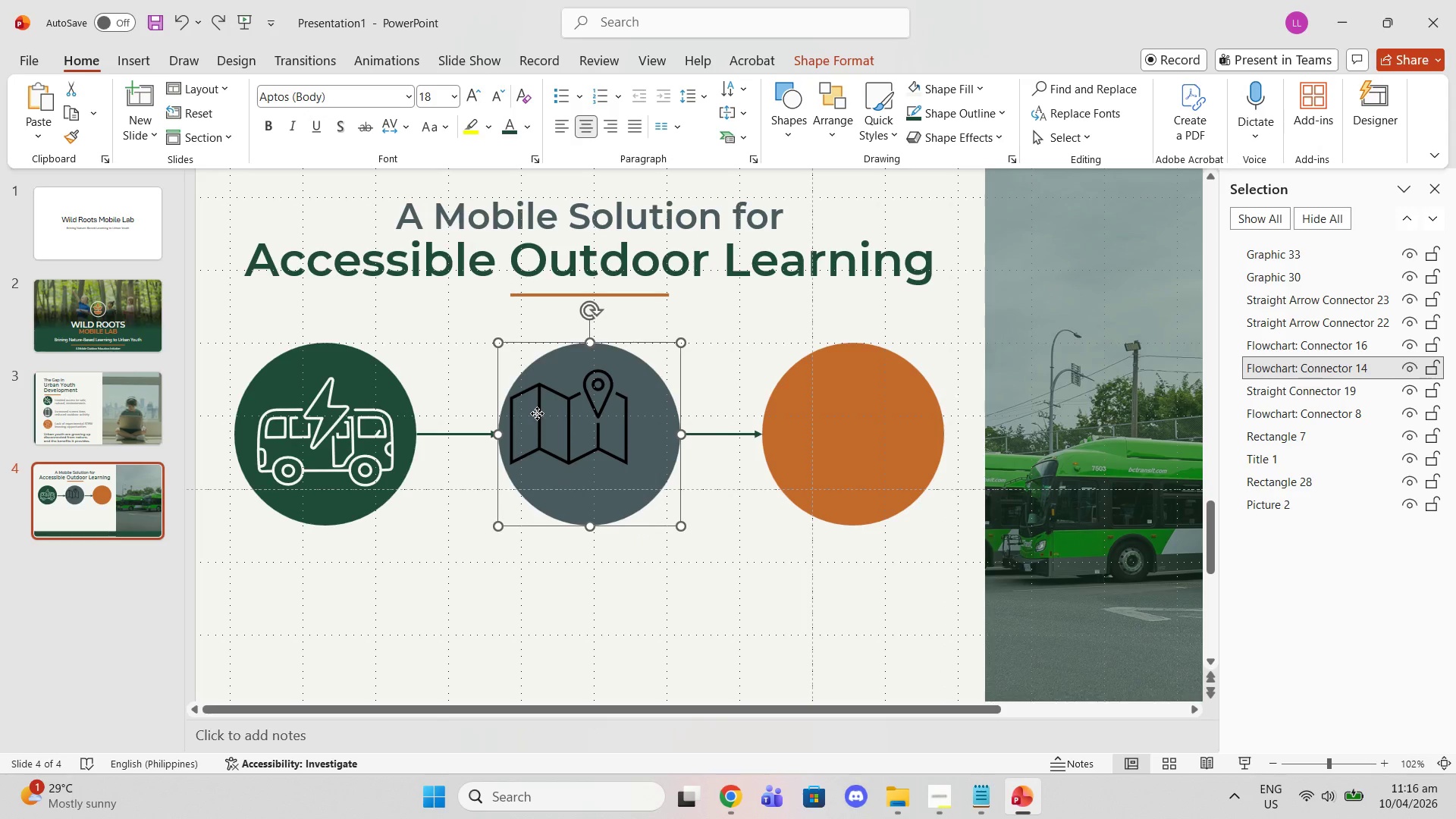 
left_click([537, 413])
 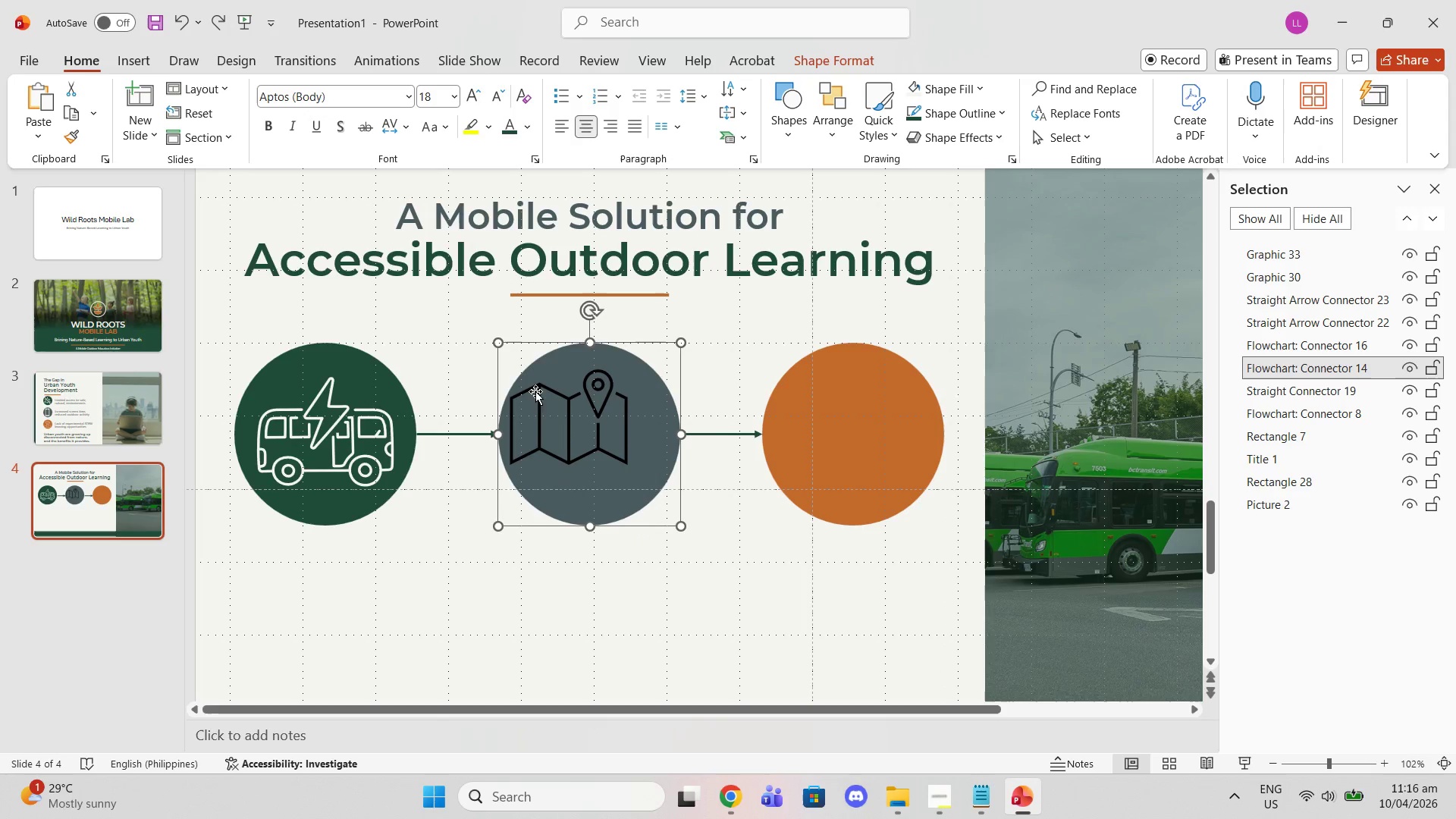 
left_click([535, 391])
 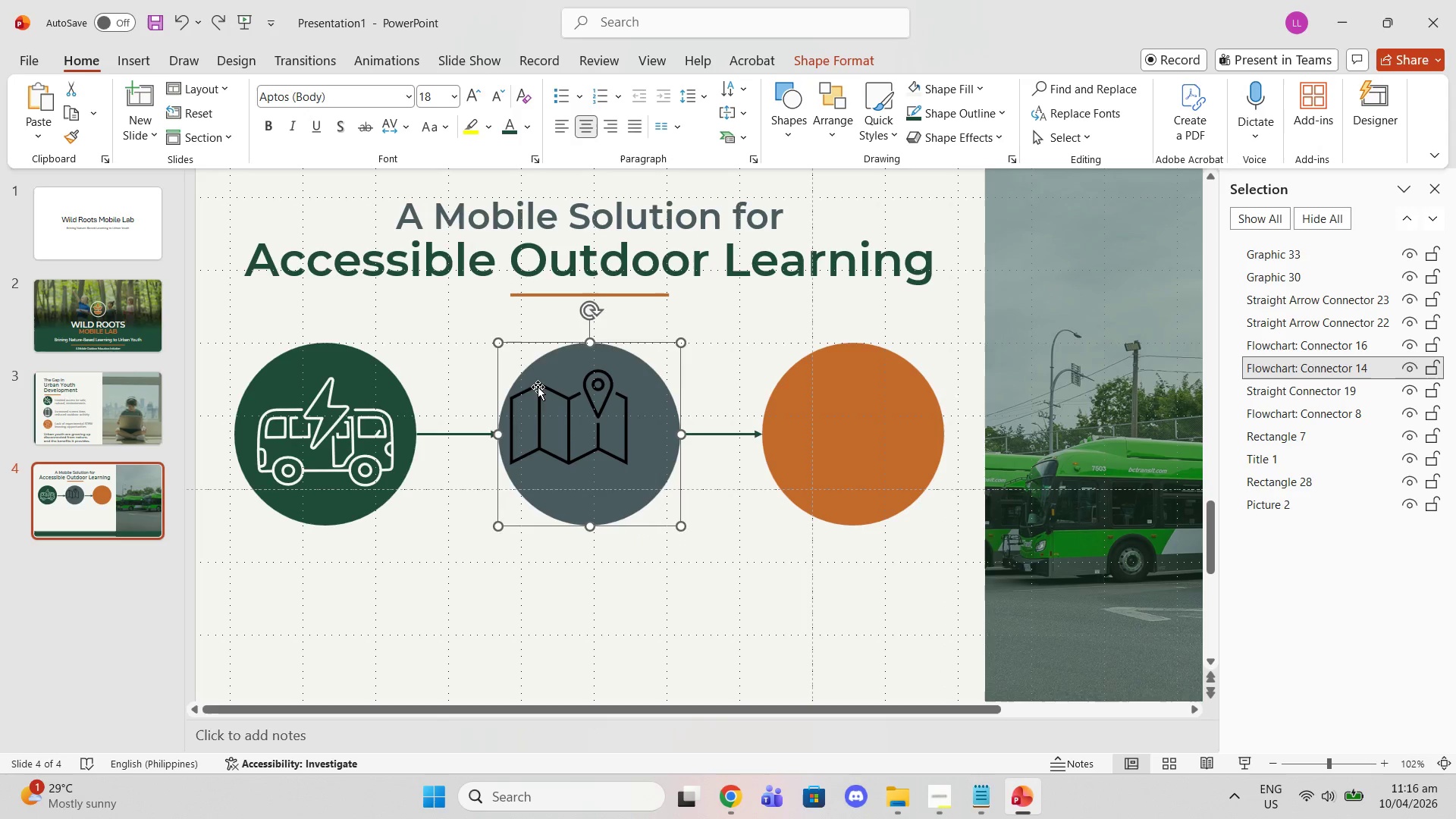 
left_click([539, 386])
 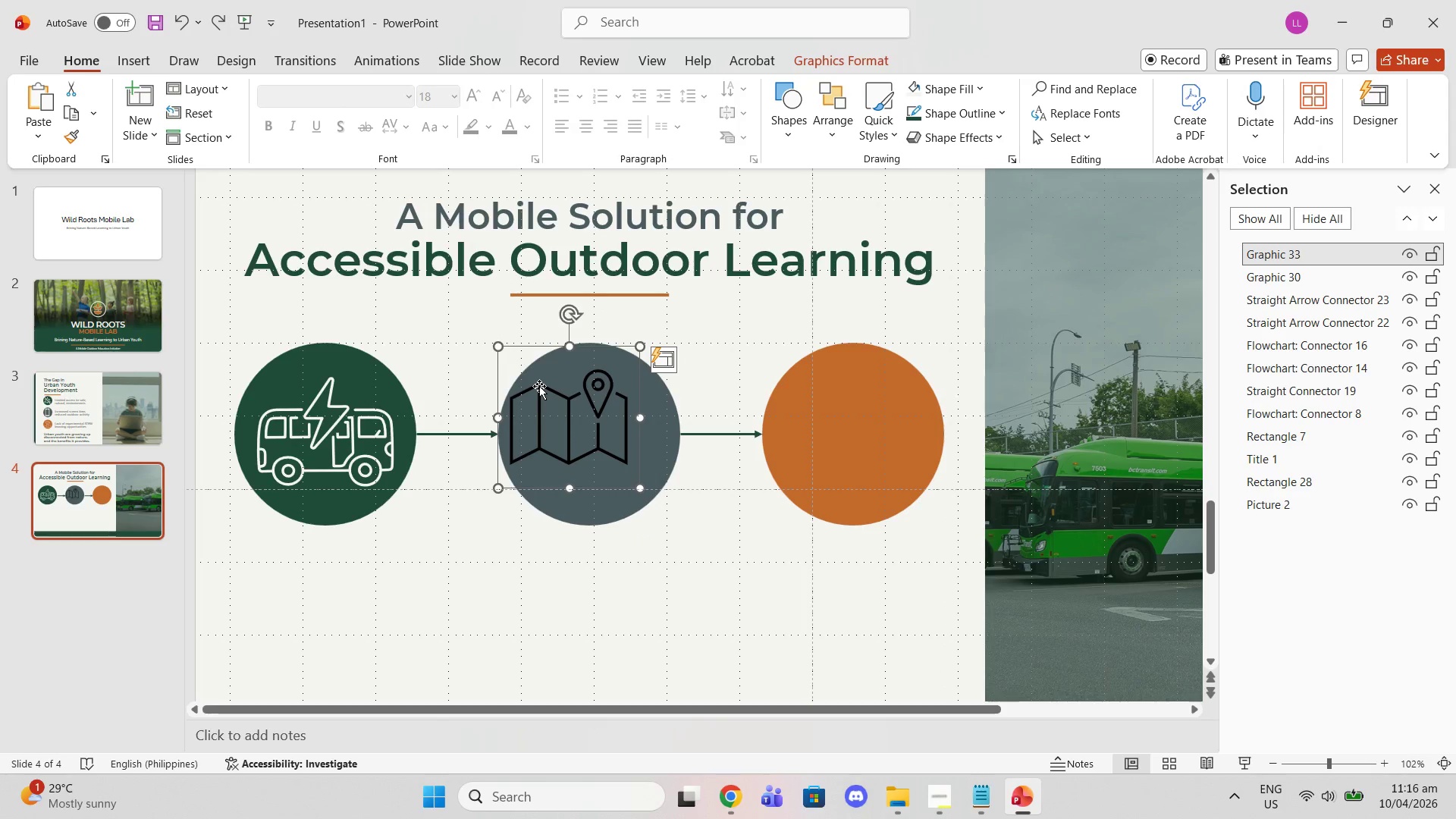 
left_click_drag(start_coordinate=[539, 386], to_coordinate=[556, 402])
 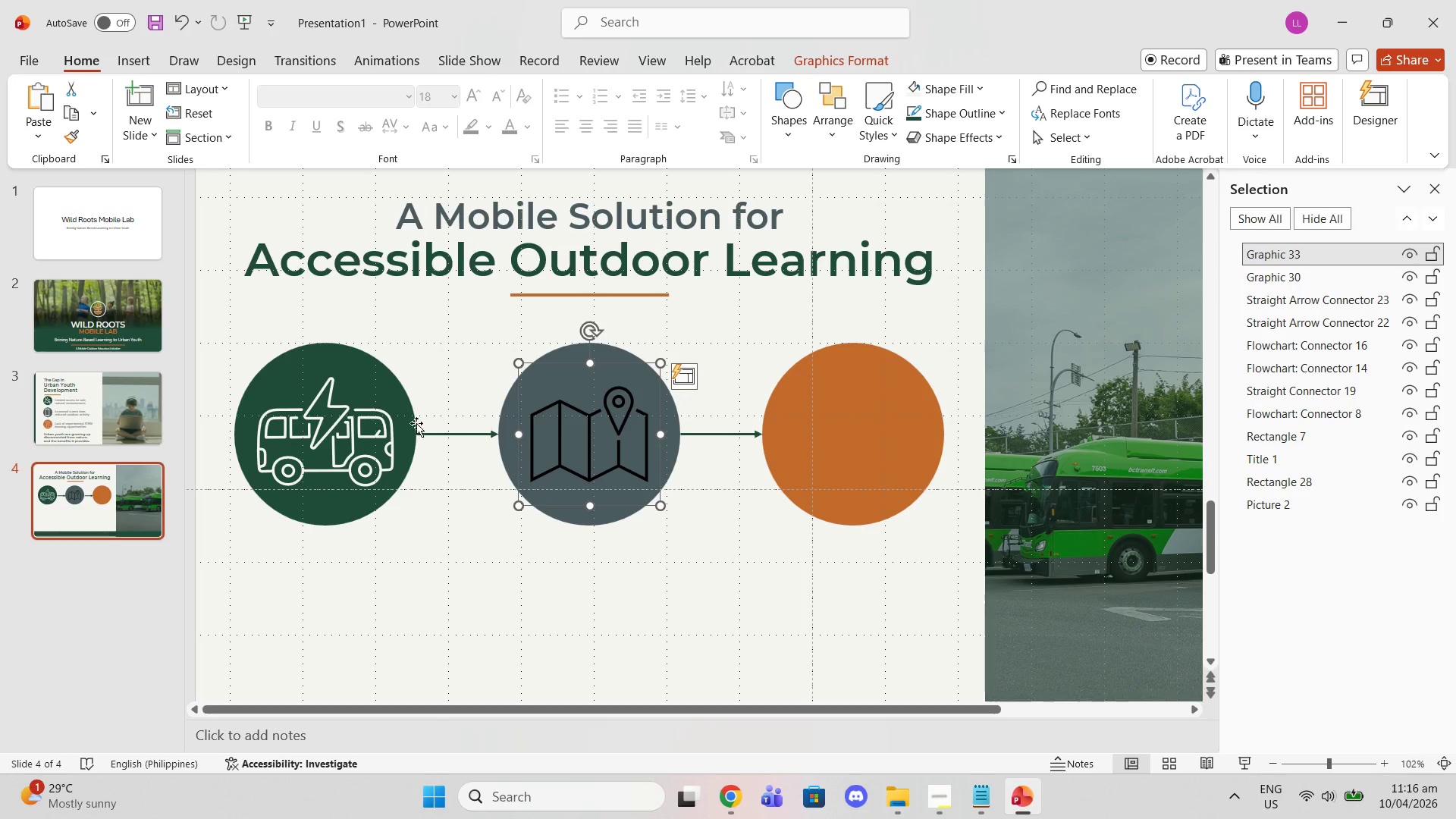 
left_click([337, 423])
 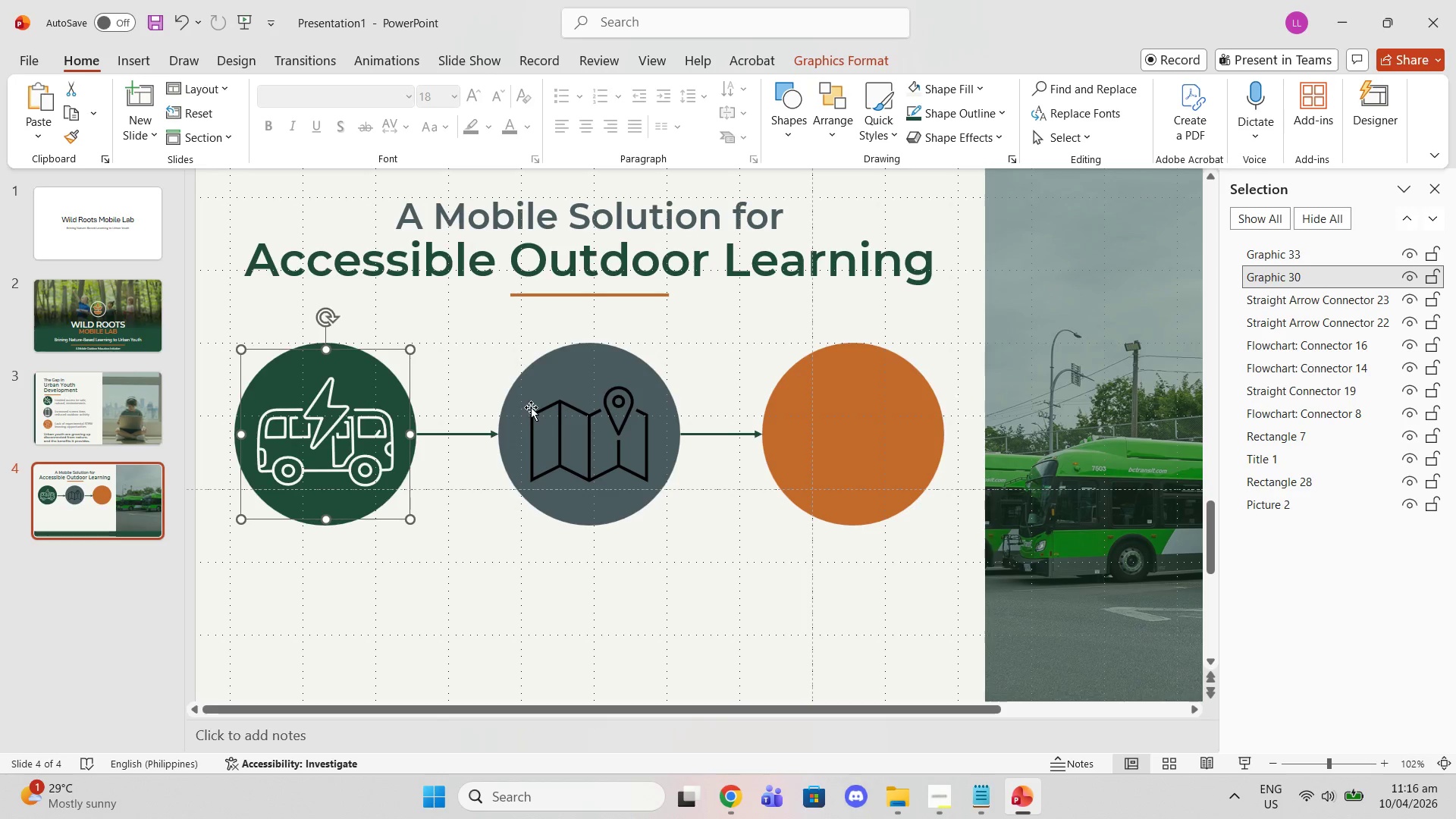 
left_click([532, 407])
 